 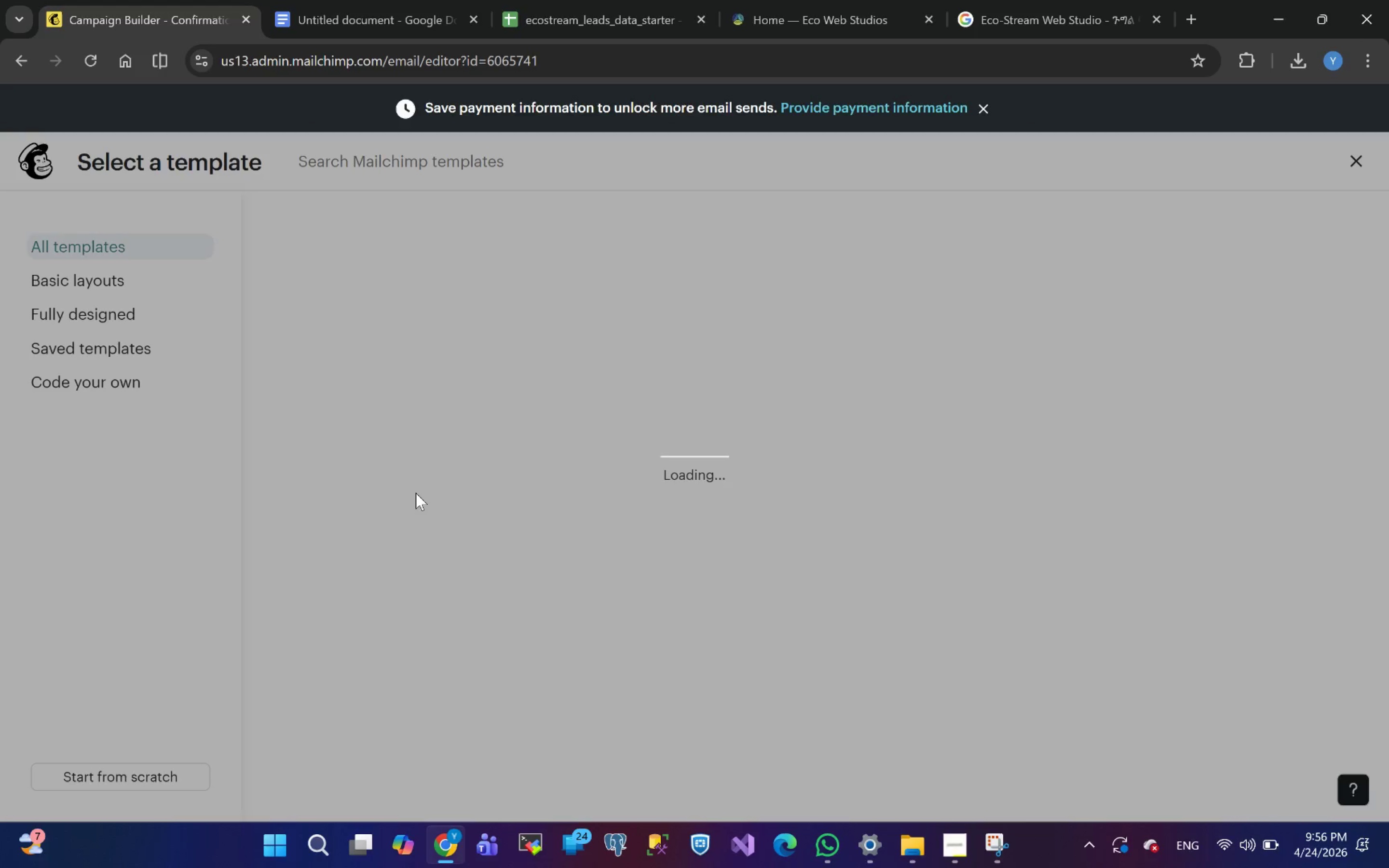 
left_click([1086, 325])
 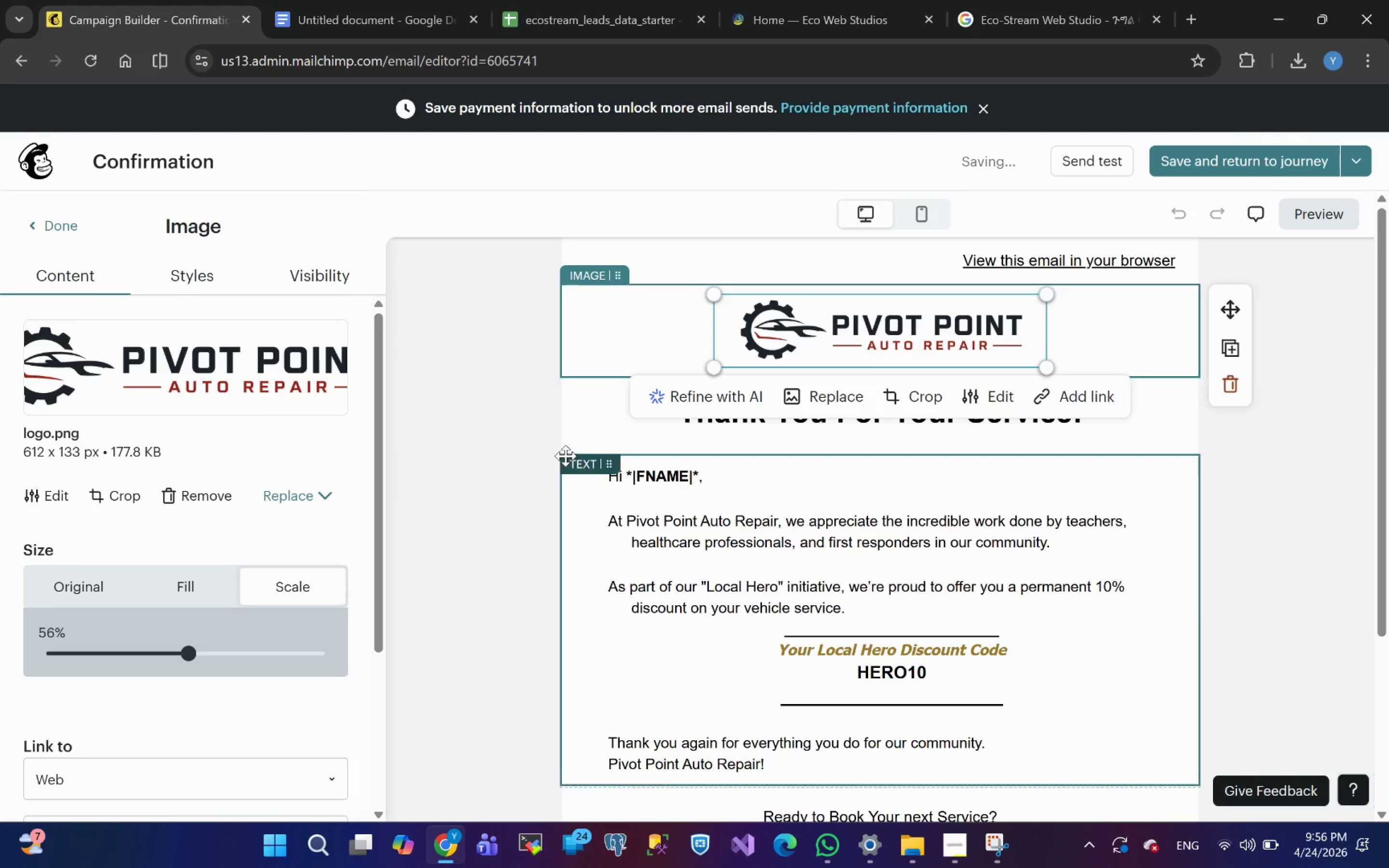 
left_click([841, 409])
 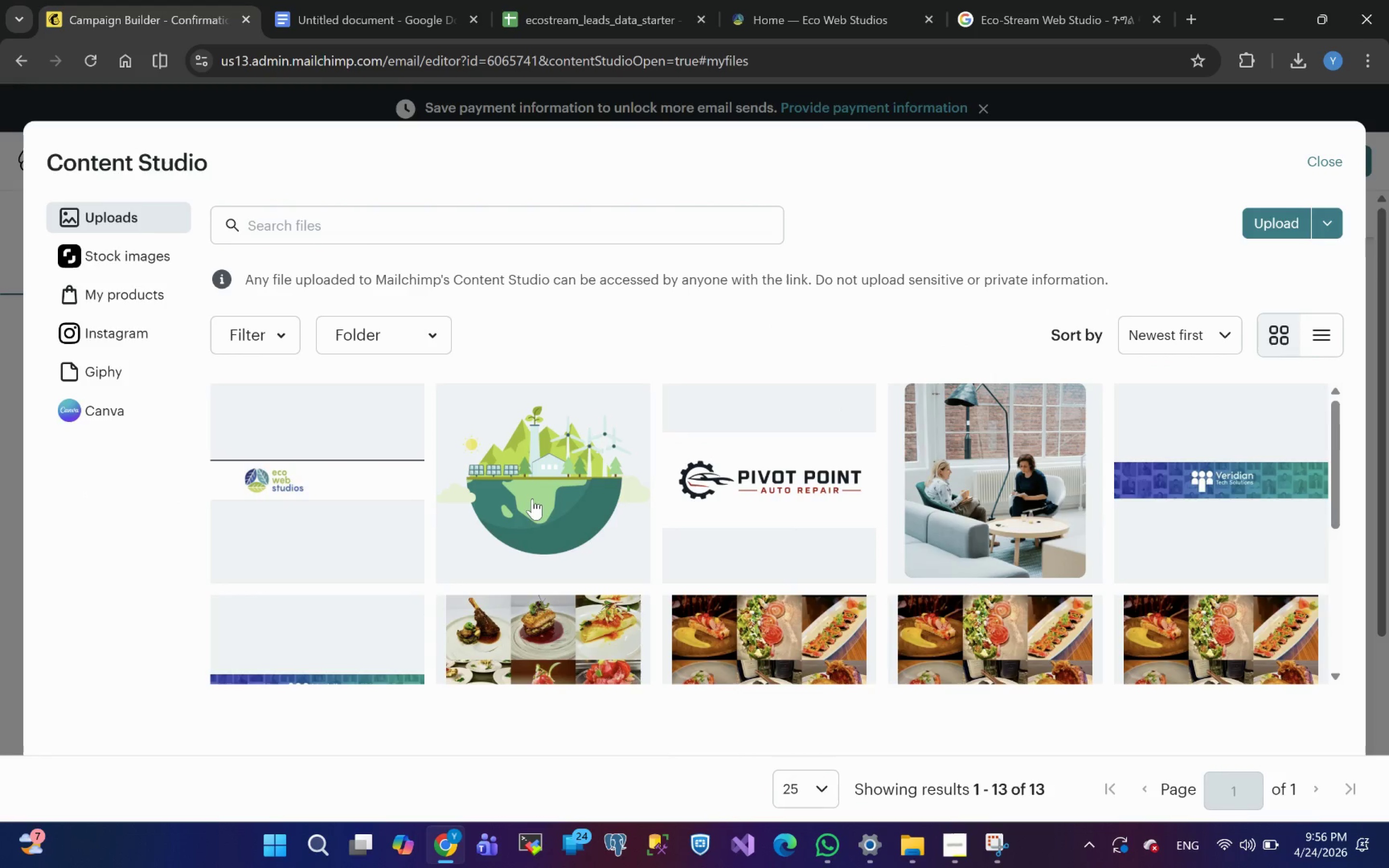 
left_click([352, 498])
 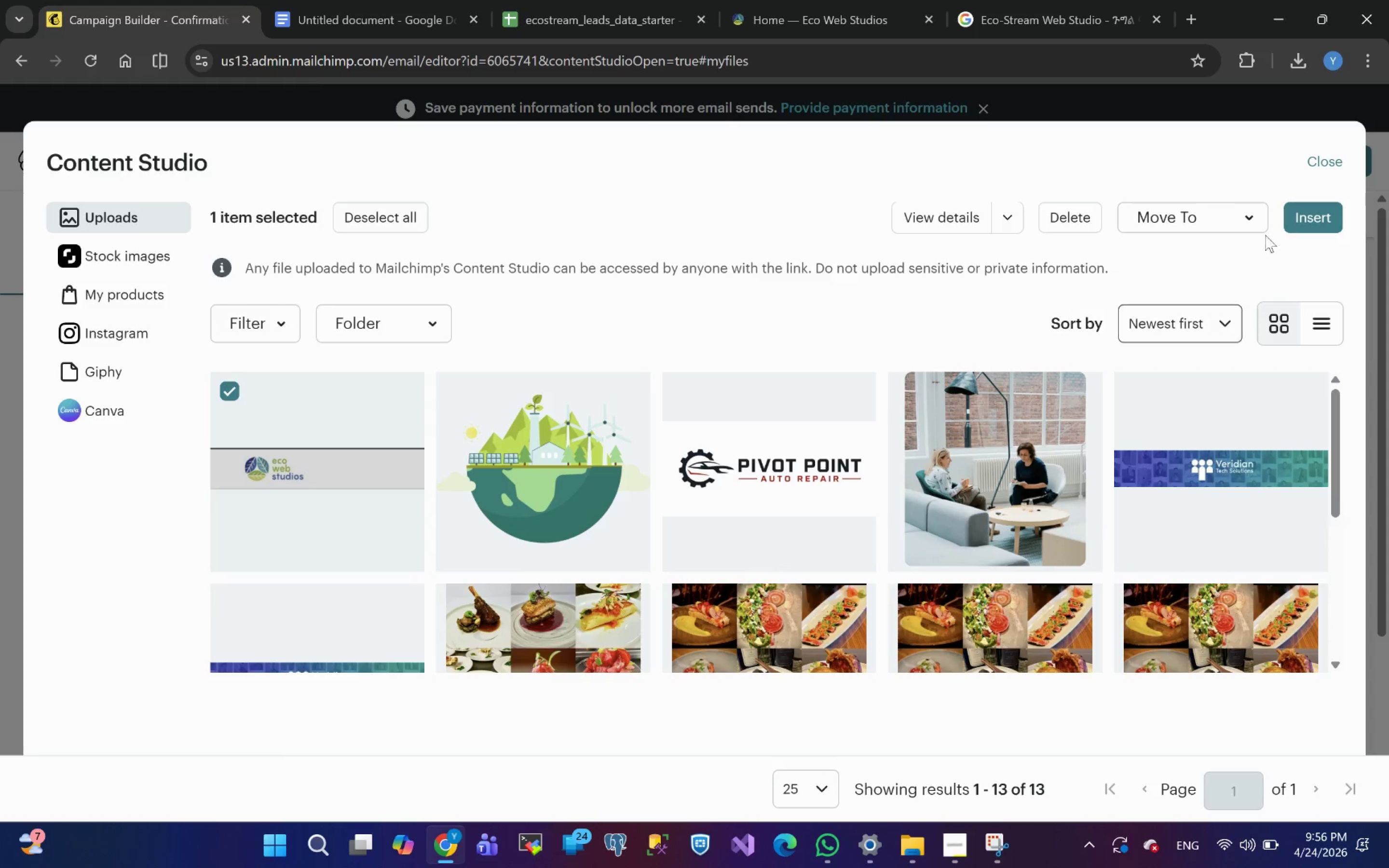 
left_click([1314, 222])
 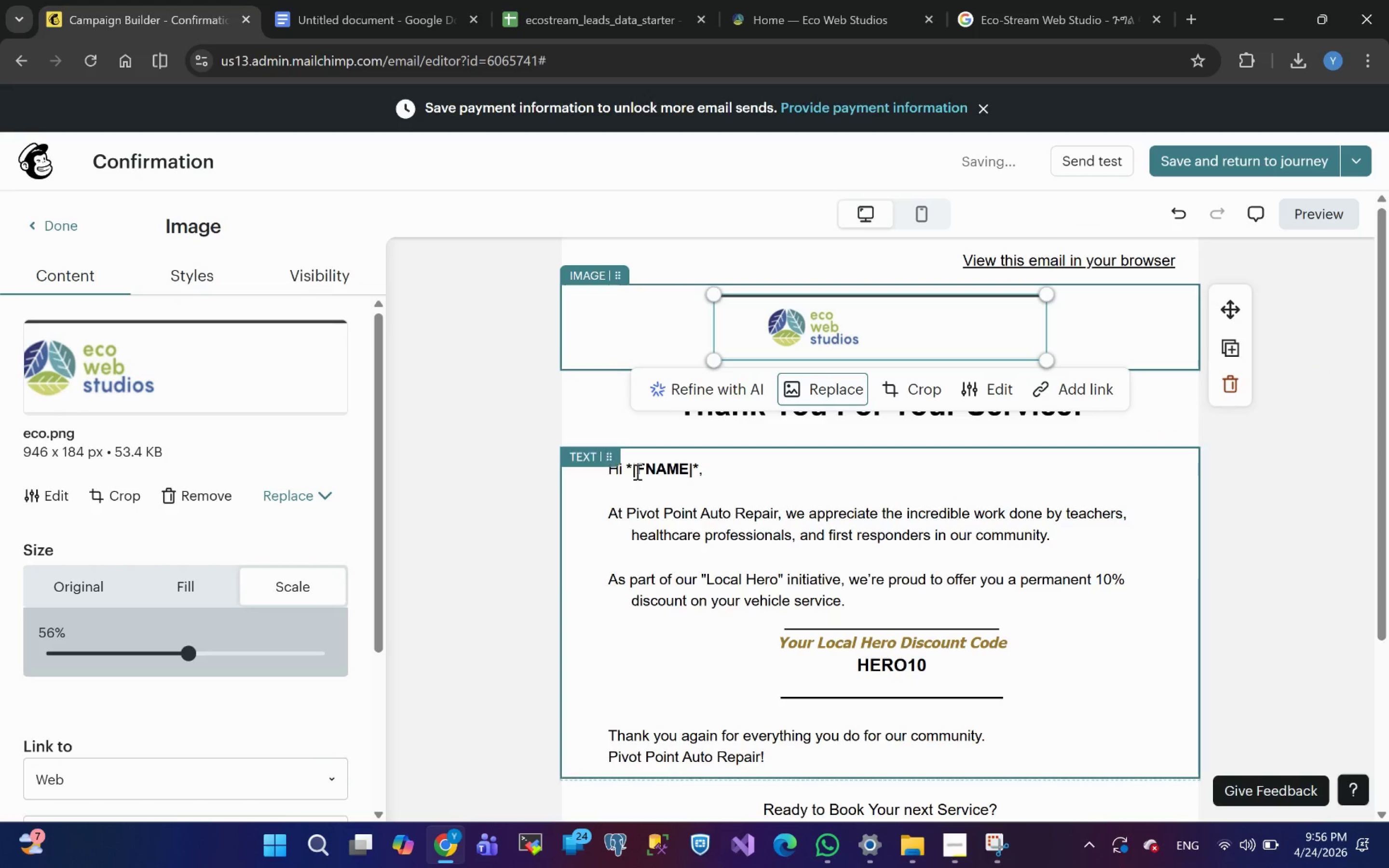 
left_click_drag(start_coordinate=[180, 654], to_coordinate=[265, 658])
 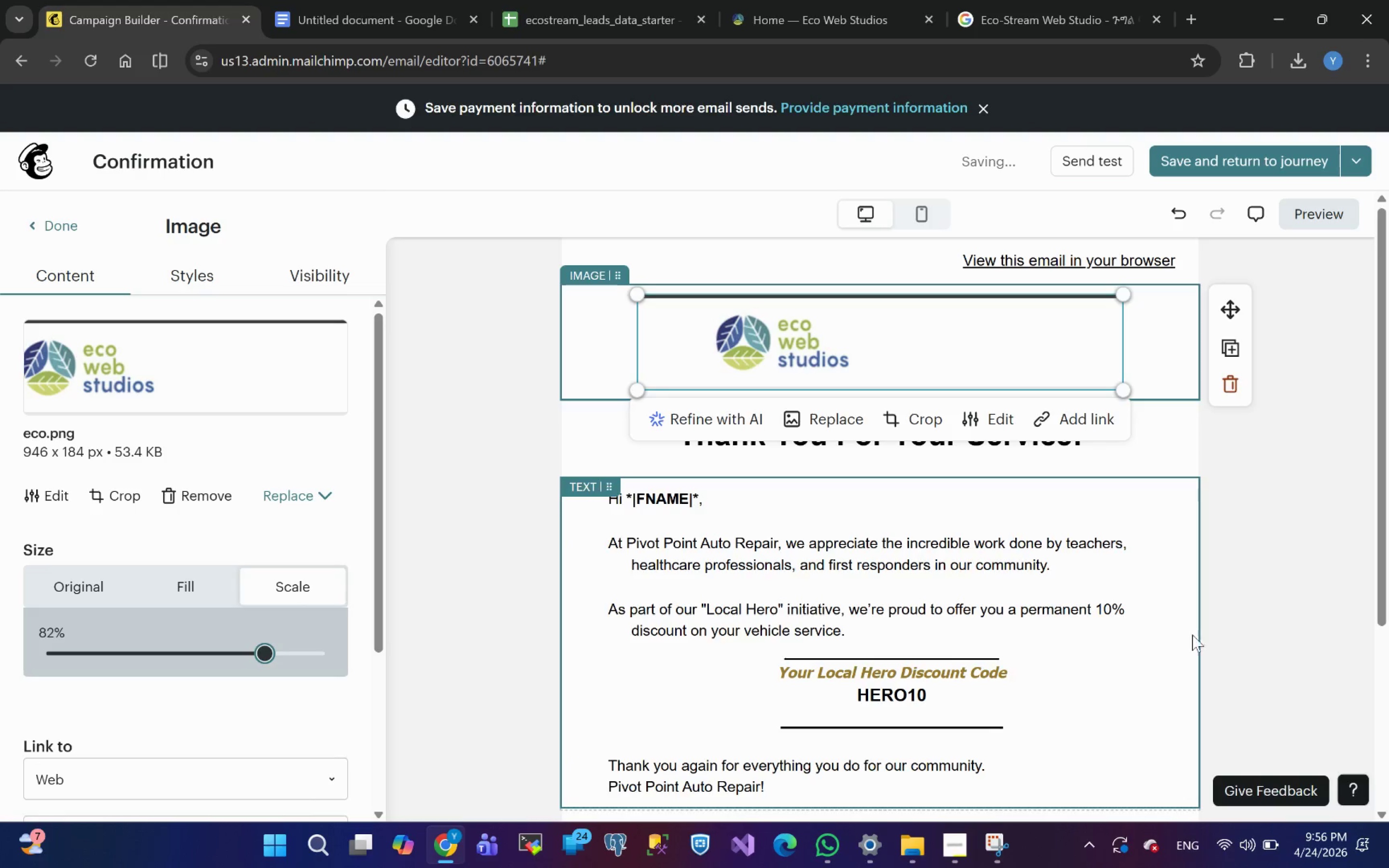 
left_click([1244, 616])
 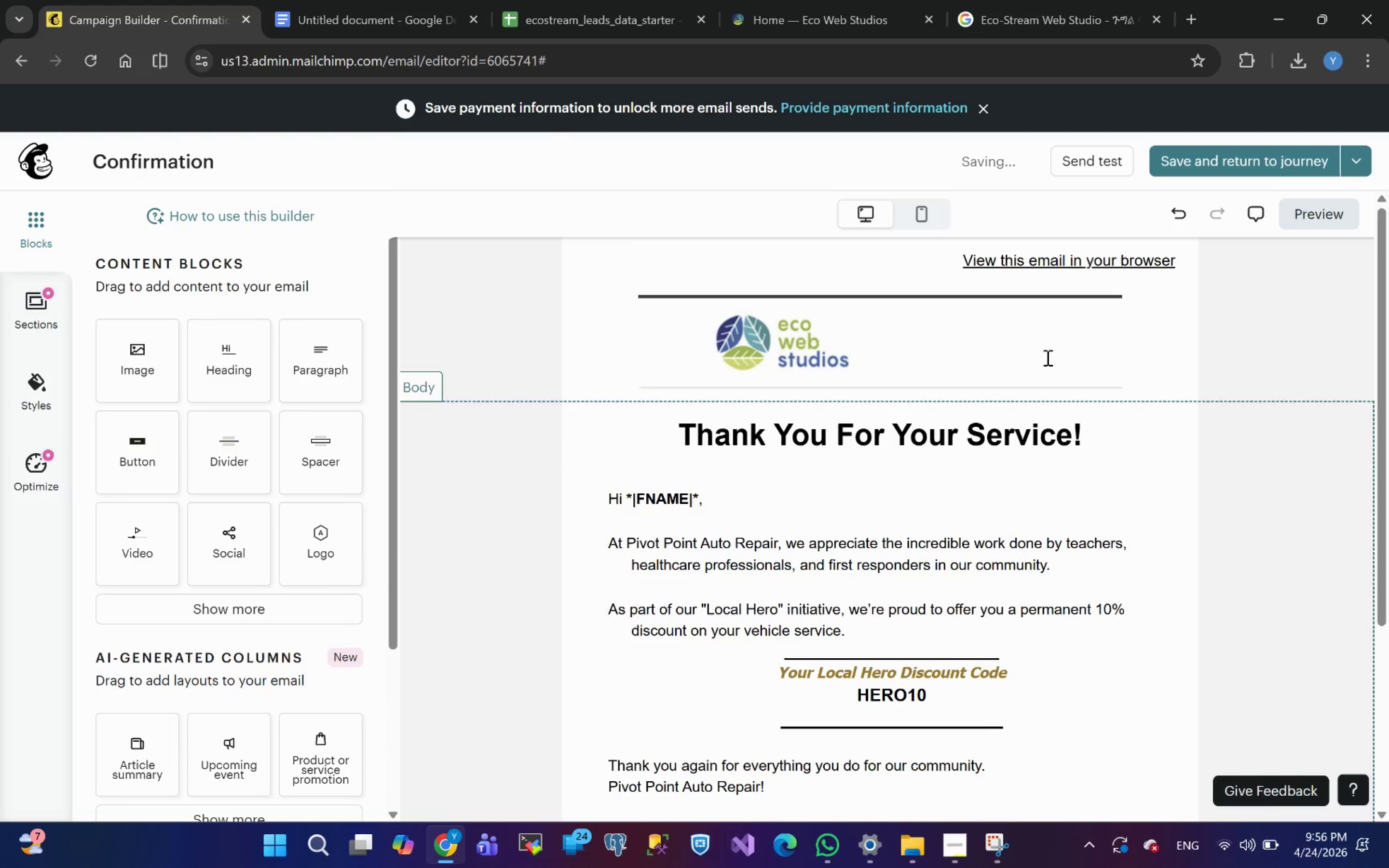 
left_click([896, 351])
 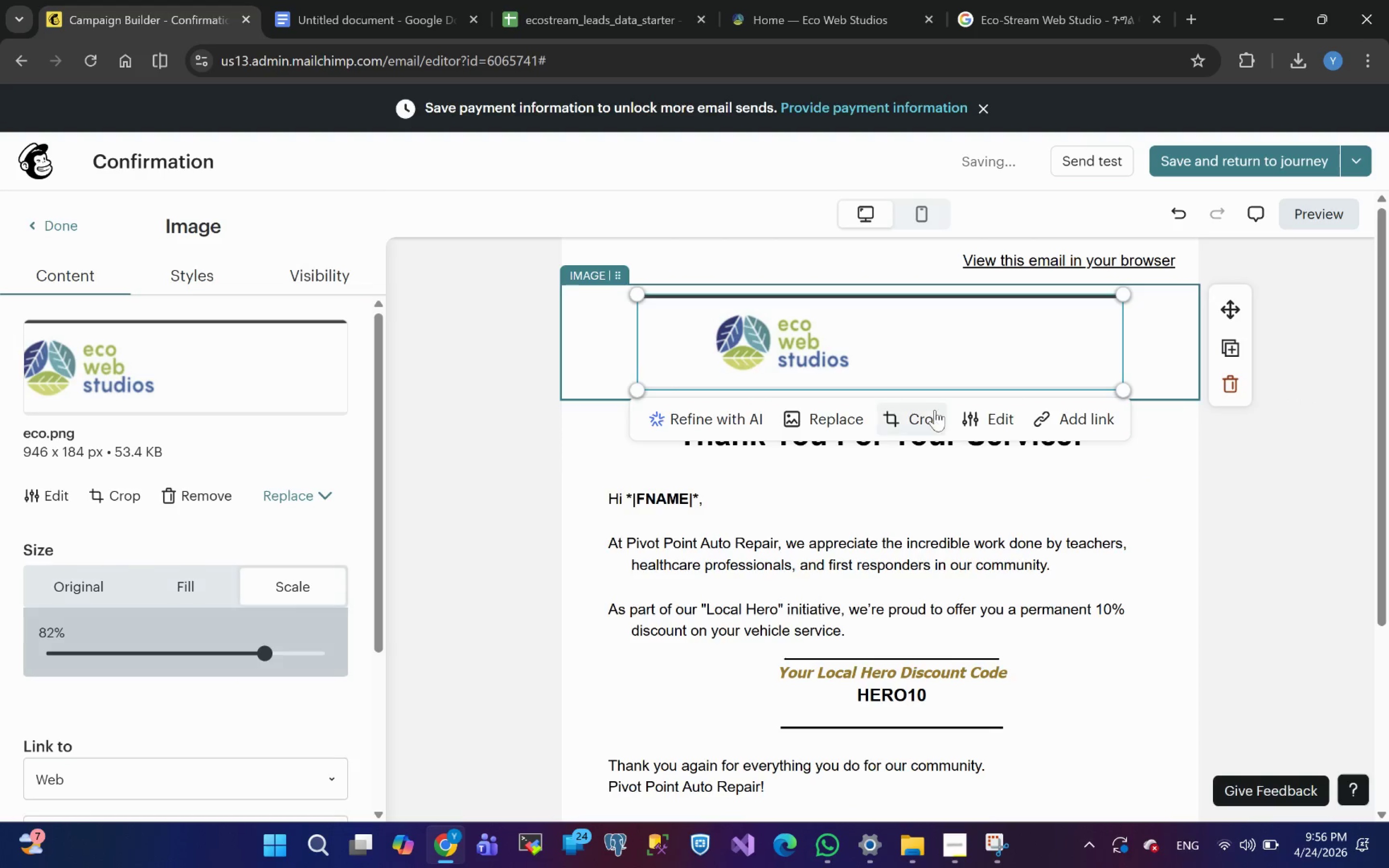 
left_click([931, 420])
 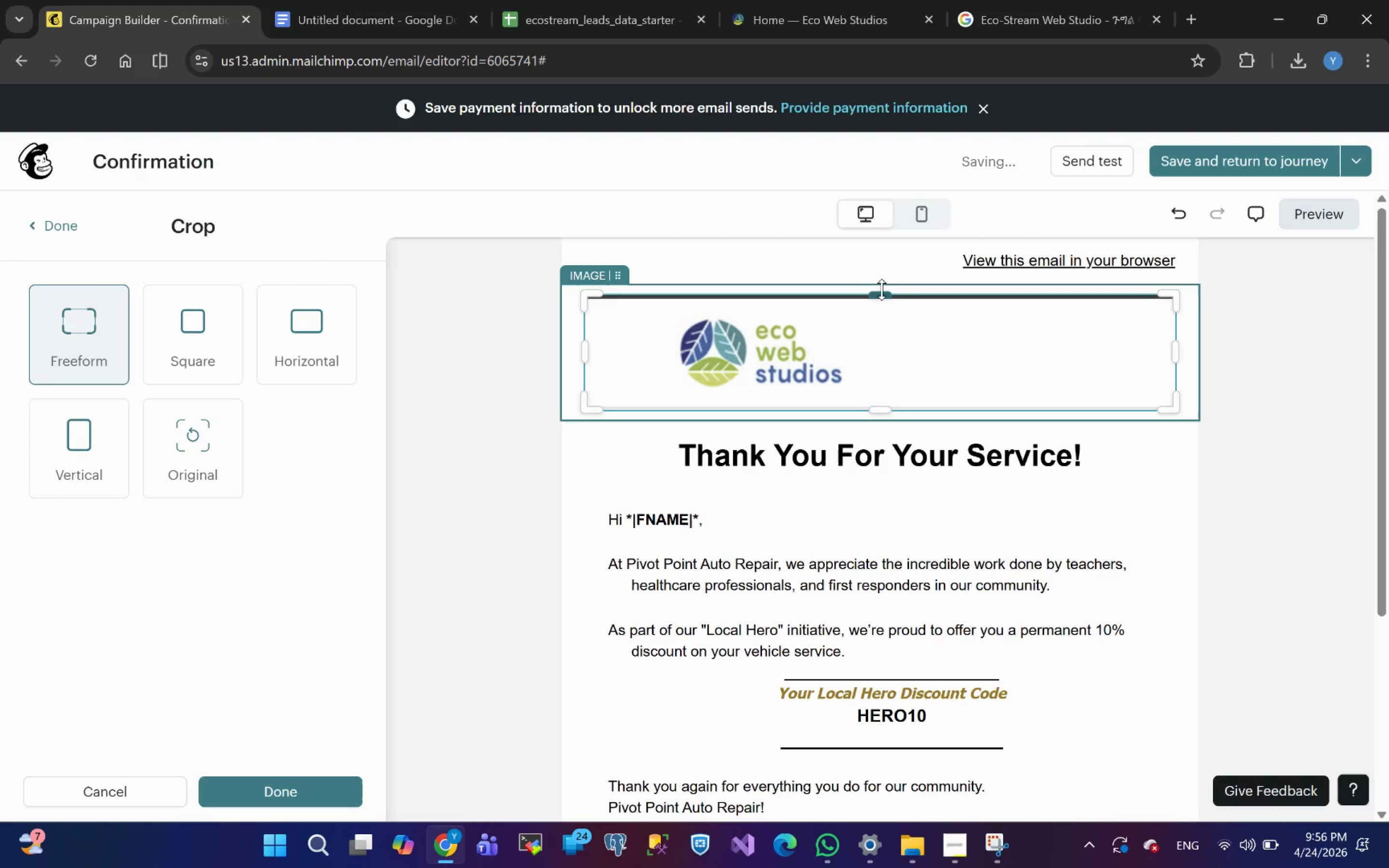 
left_click_drag(start_coordinate=[881, 291], to_coordinate=[882, 299])
 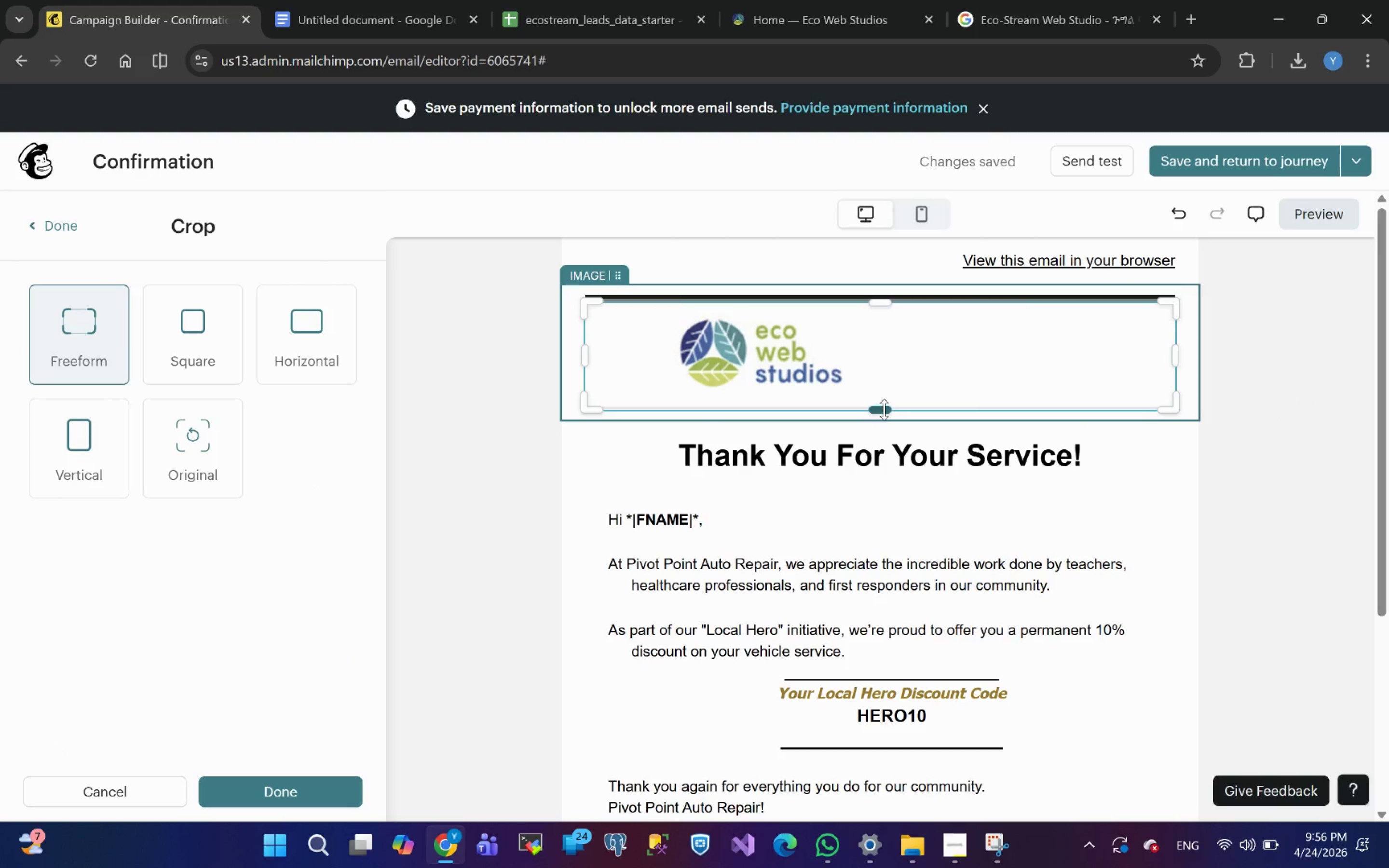 
left_click_drag(start_coordinate=[884, 408], to_coordinate=[884, 402])
 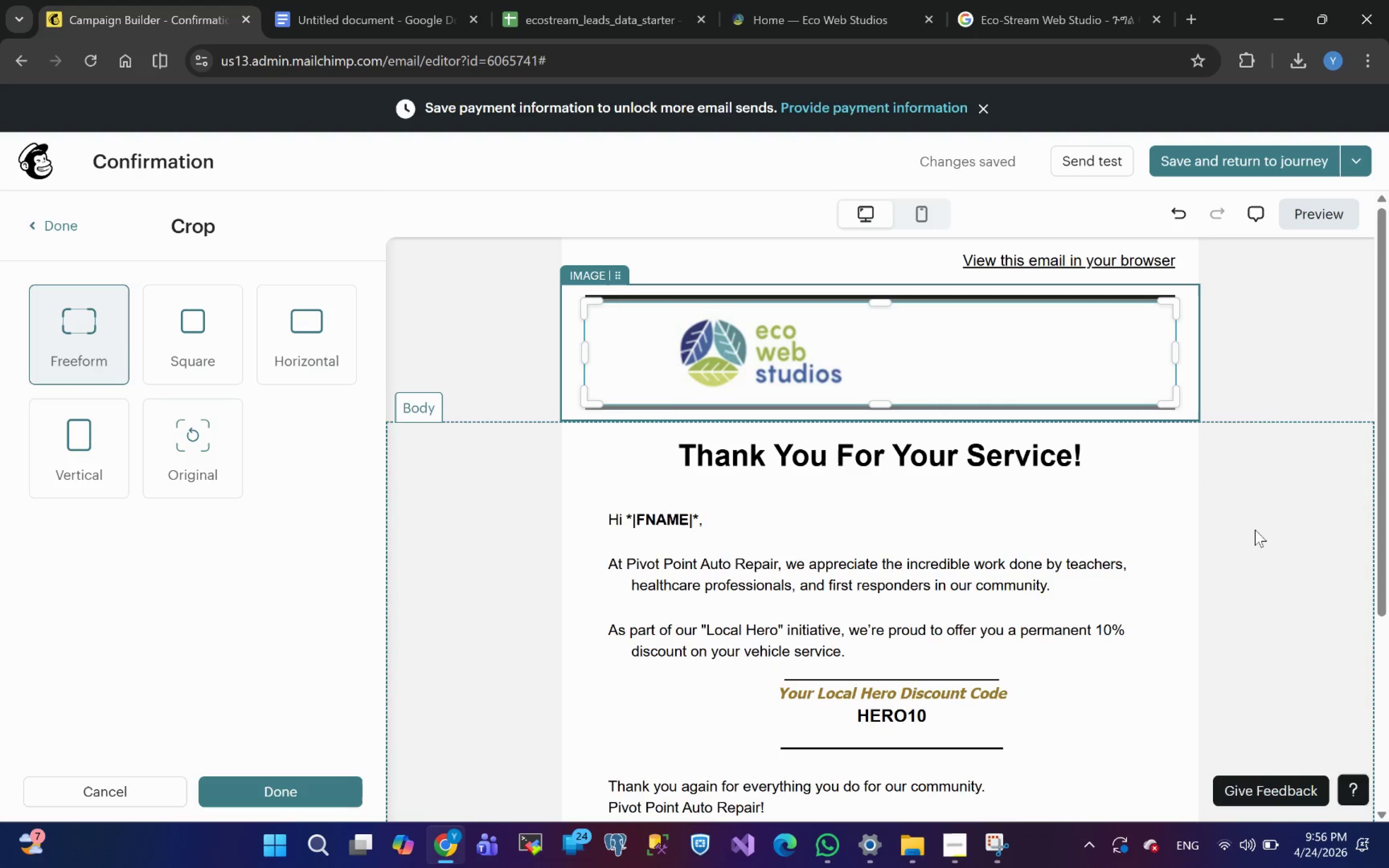 
left_click([1255, 529])
 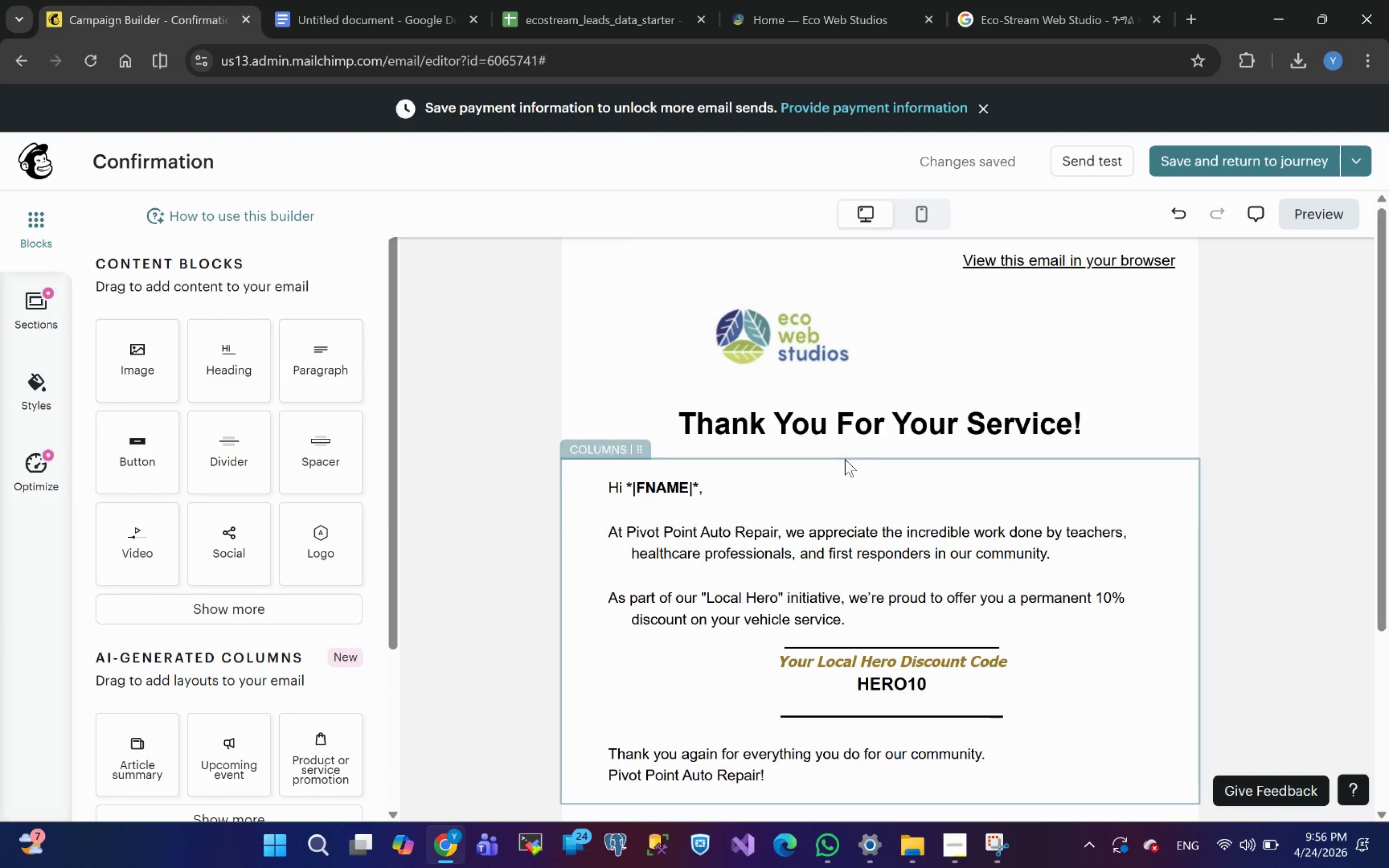 
wait(7.32)
 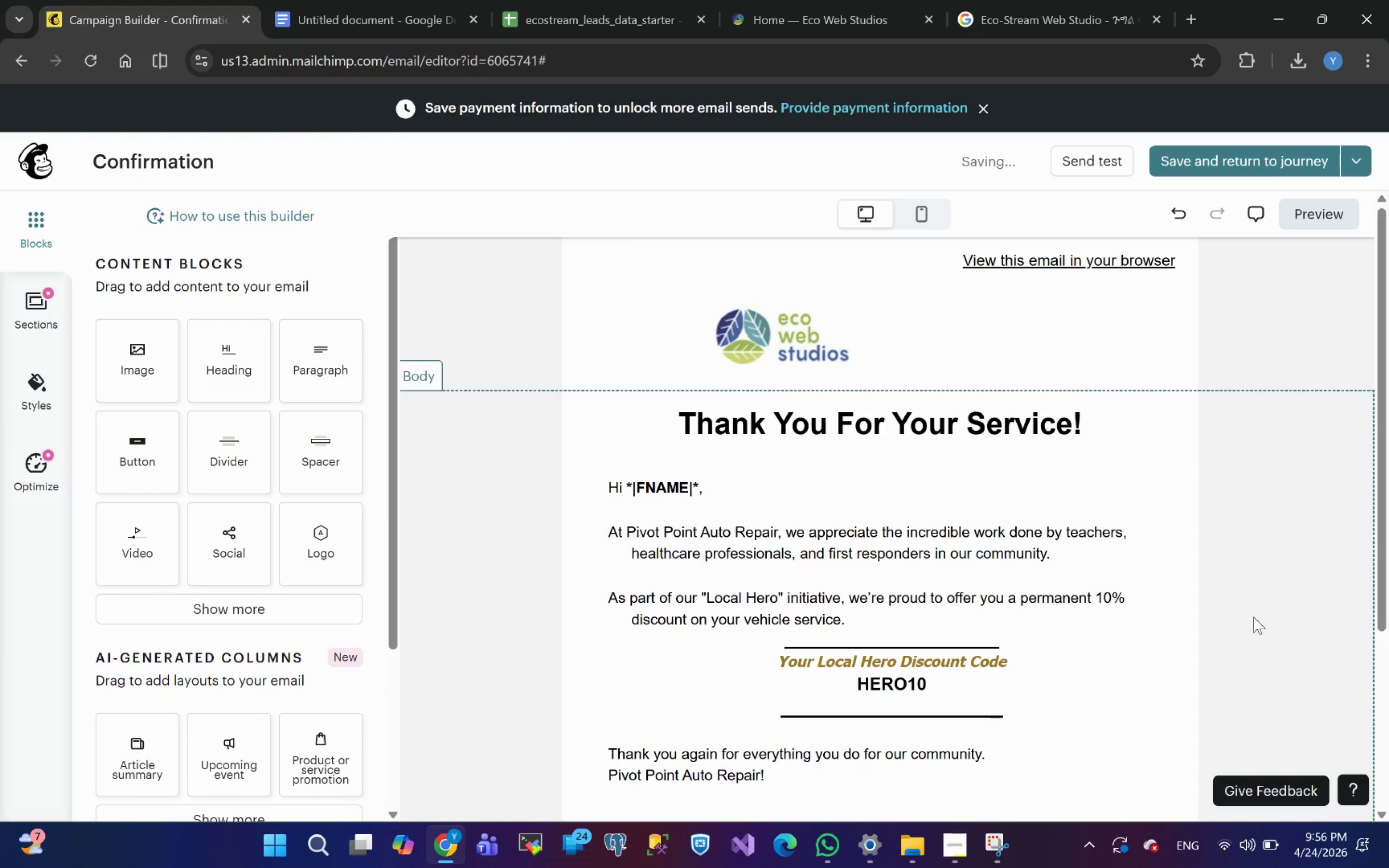 
left_click([1070, 425])
 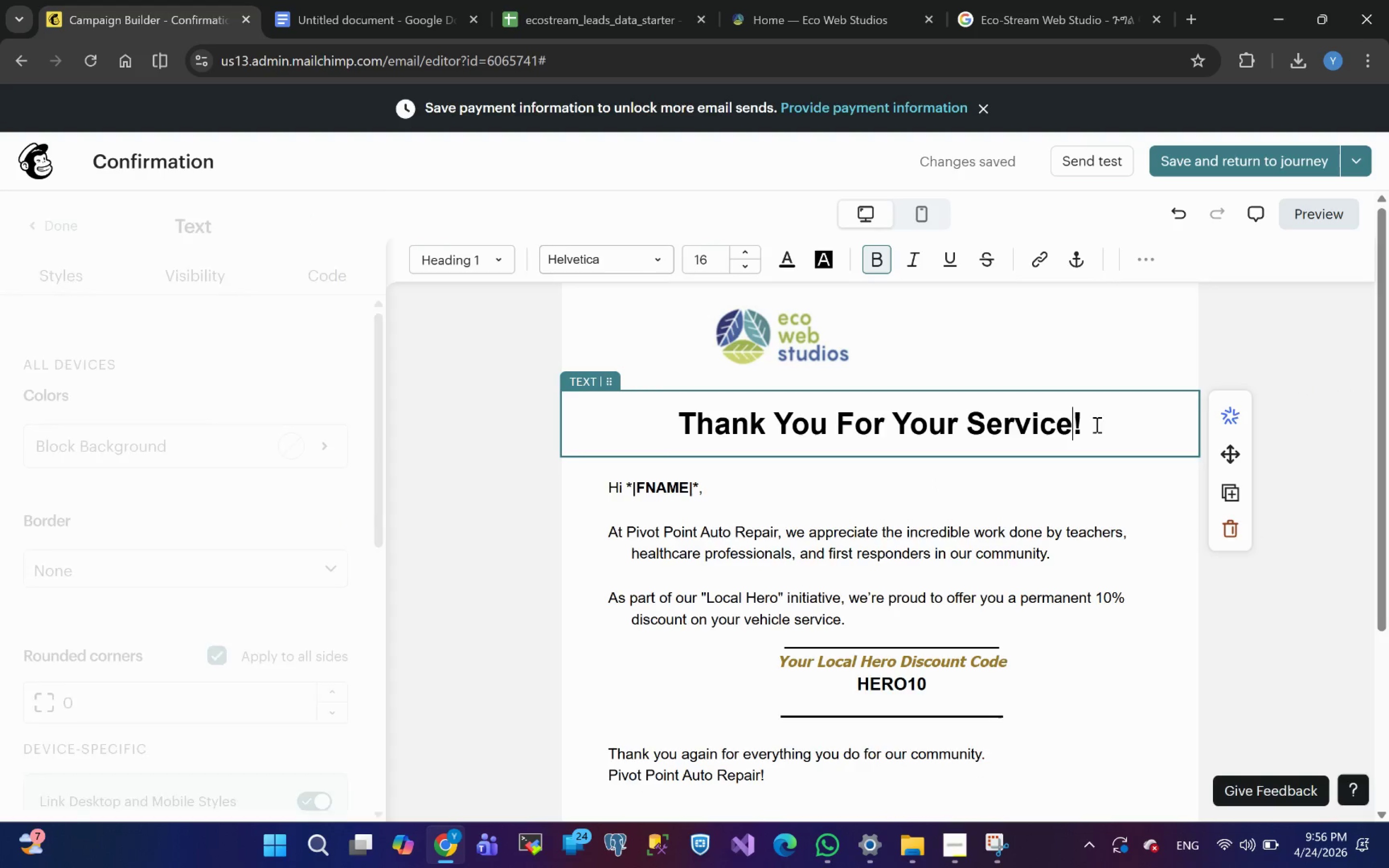 
left_click([1096, 424])
 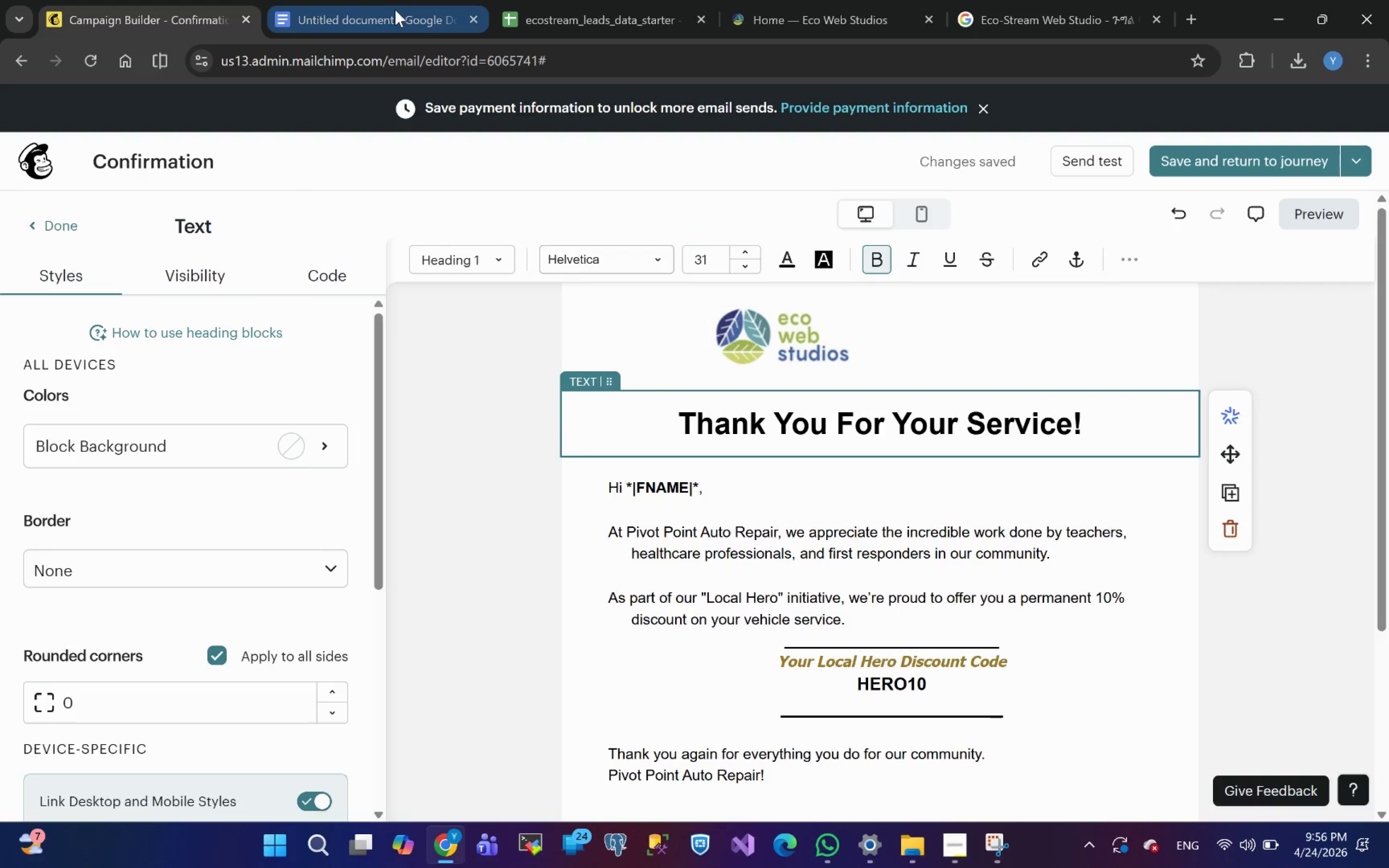 
left_click([324, 2])
 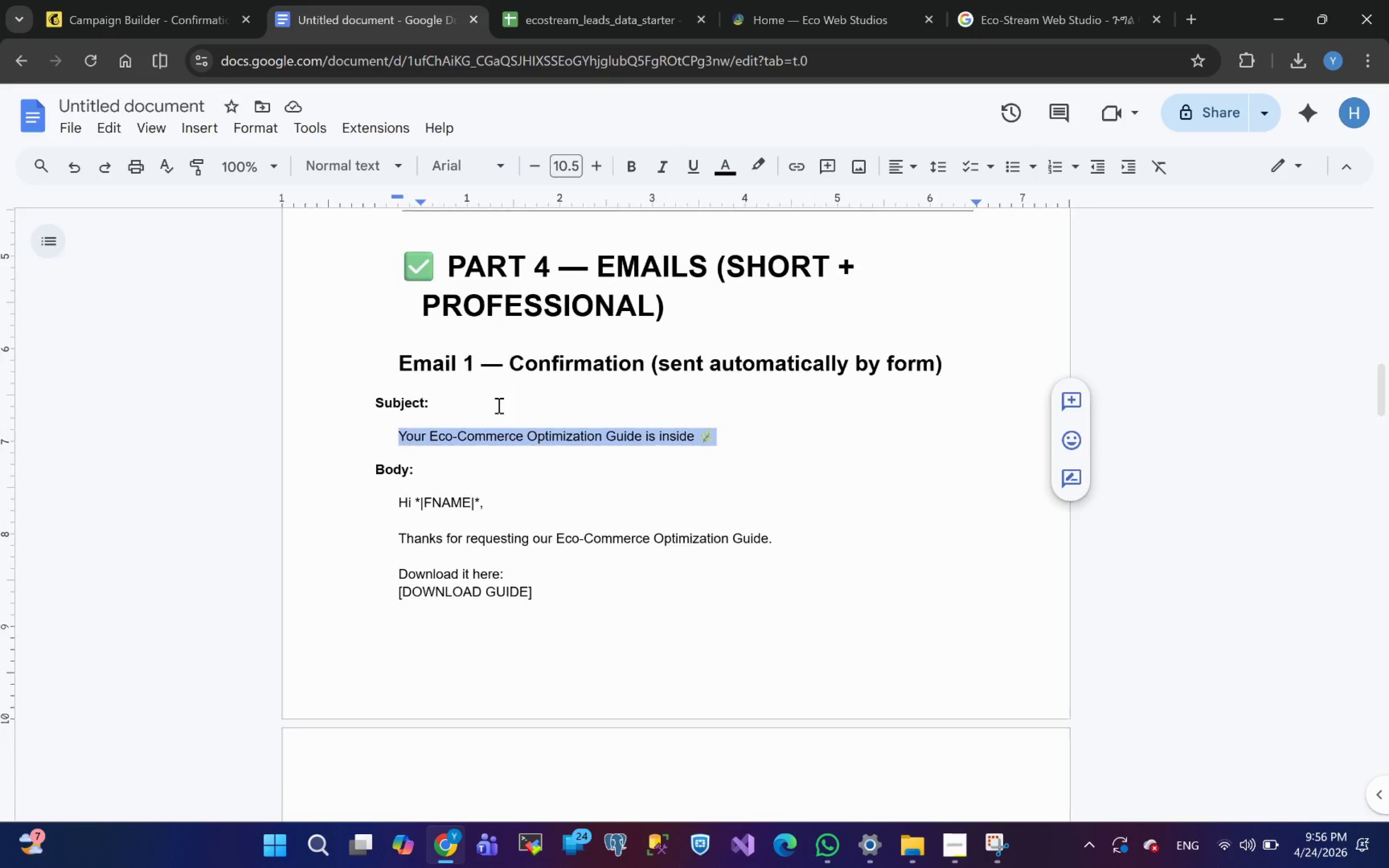 
key(Control+C)
 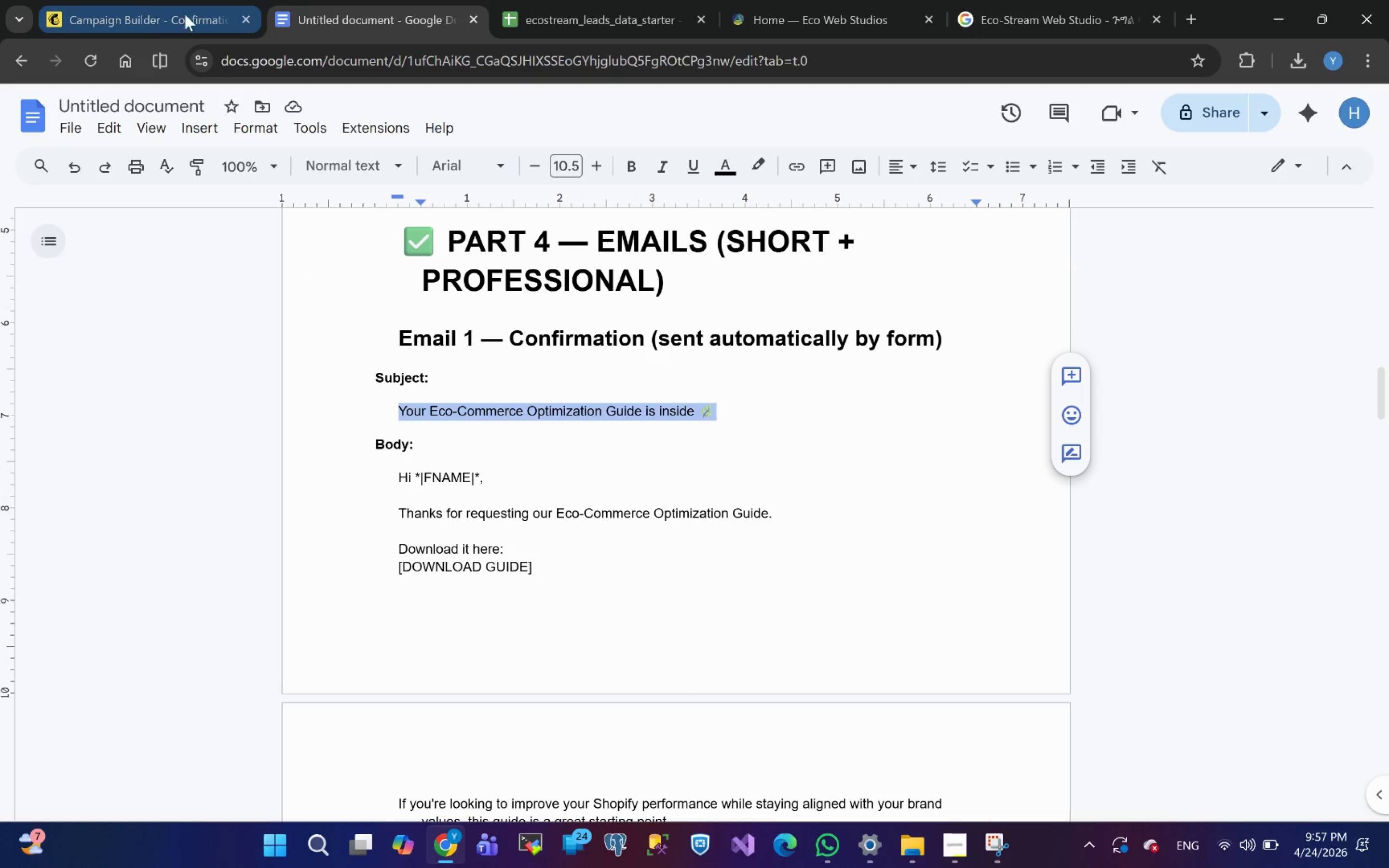 
left_click([137, 6])
 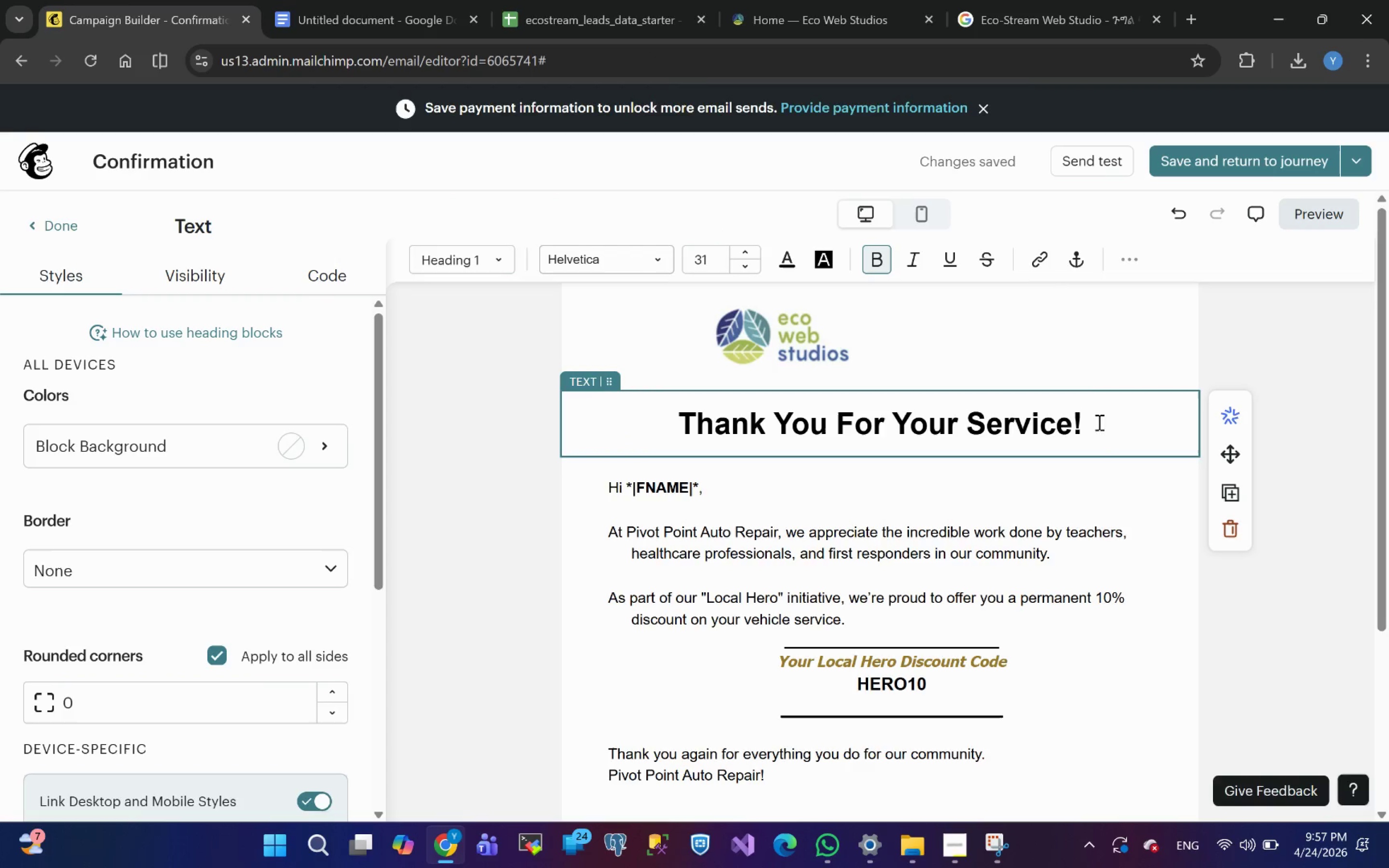 
left_click_drag(start_coordinate=[1099, 425], to_coordinate=[601, 412])
 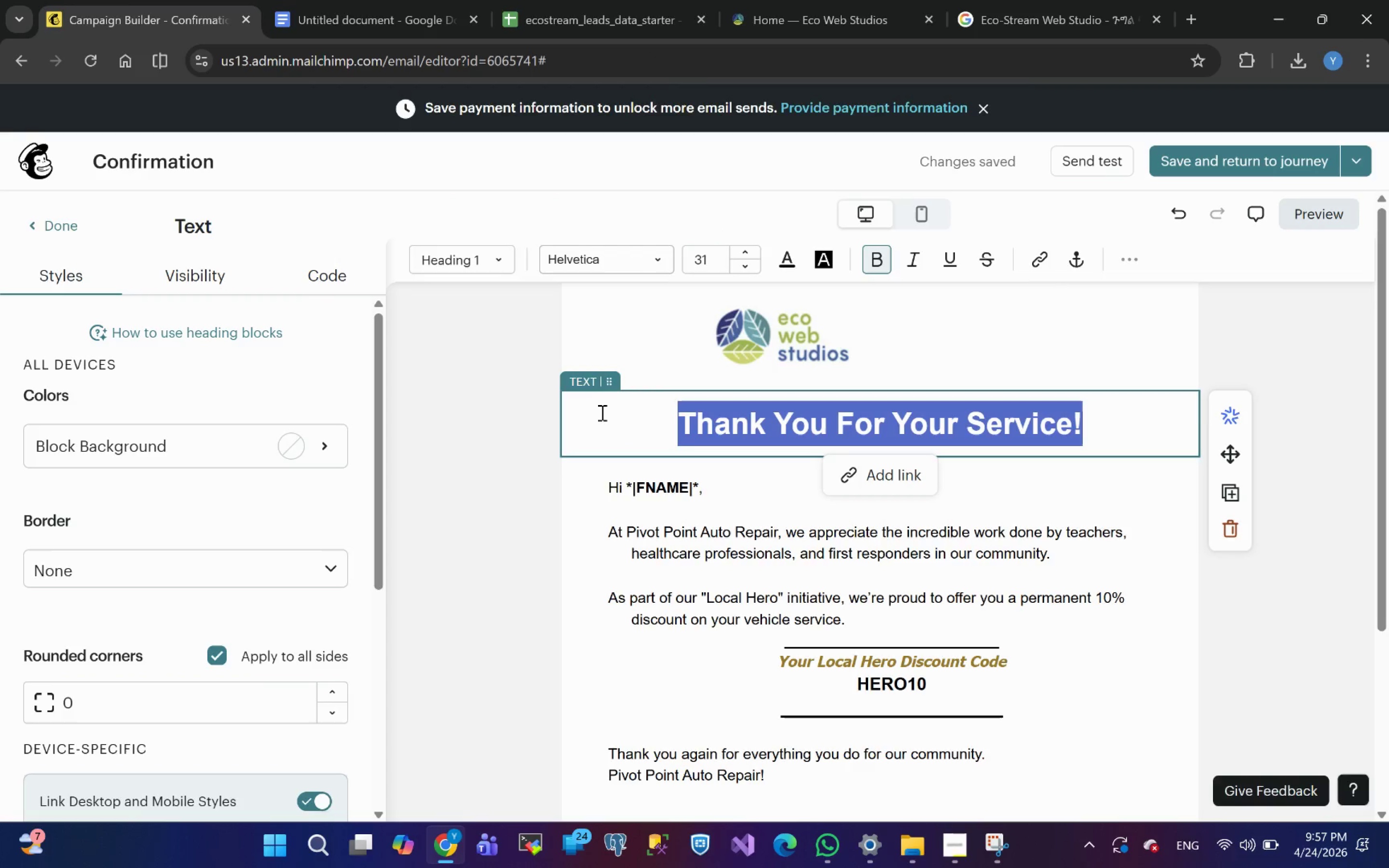 
key(Control+V)
 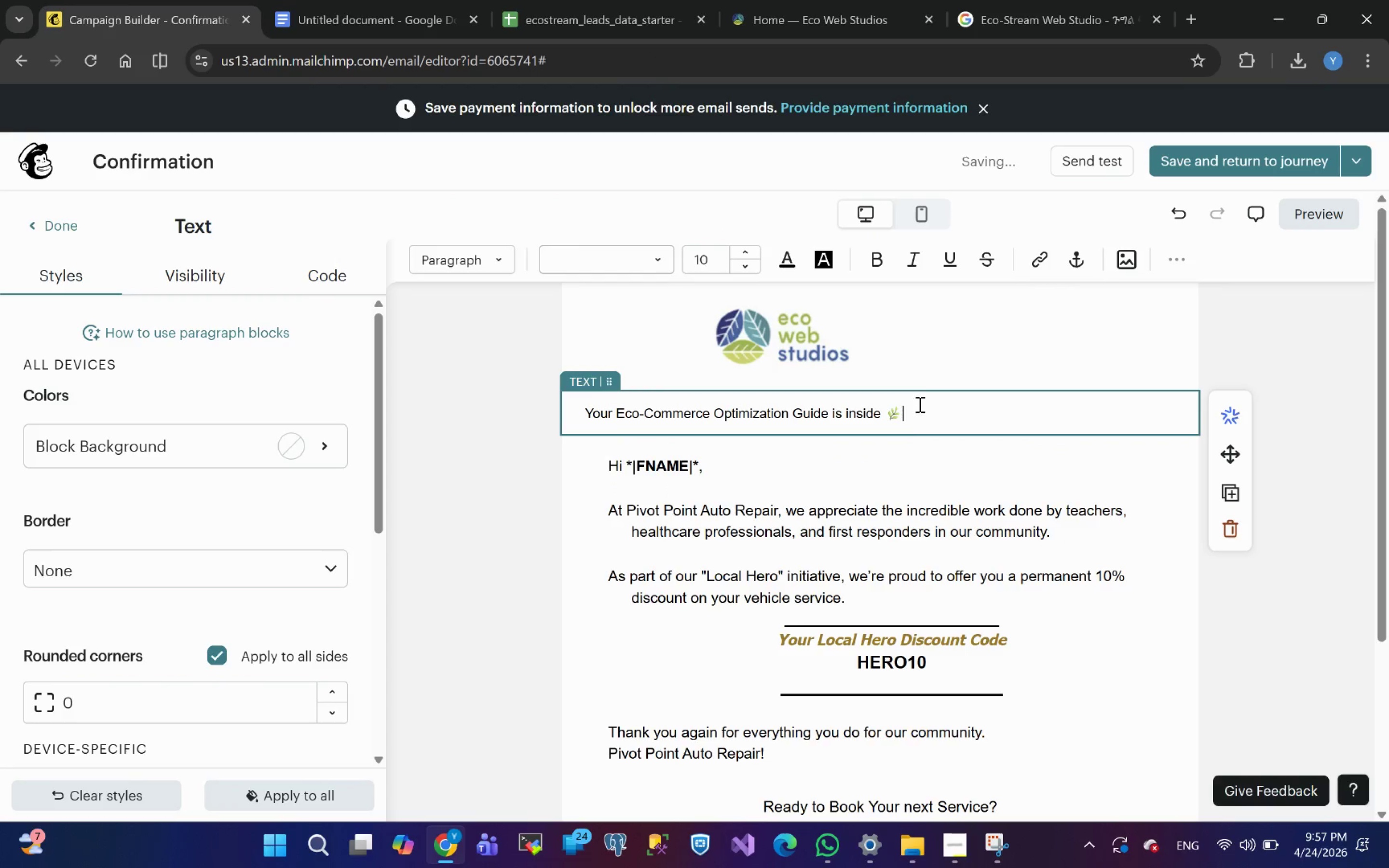 
left_click_drag(start_coordinate=[919, 402], to_coordinate=[493, 434])
 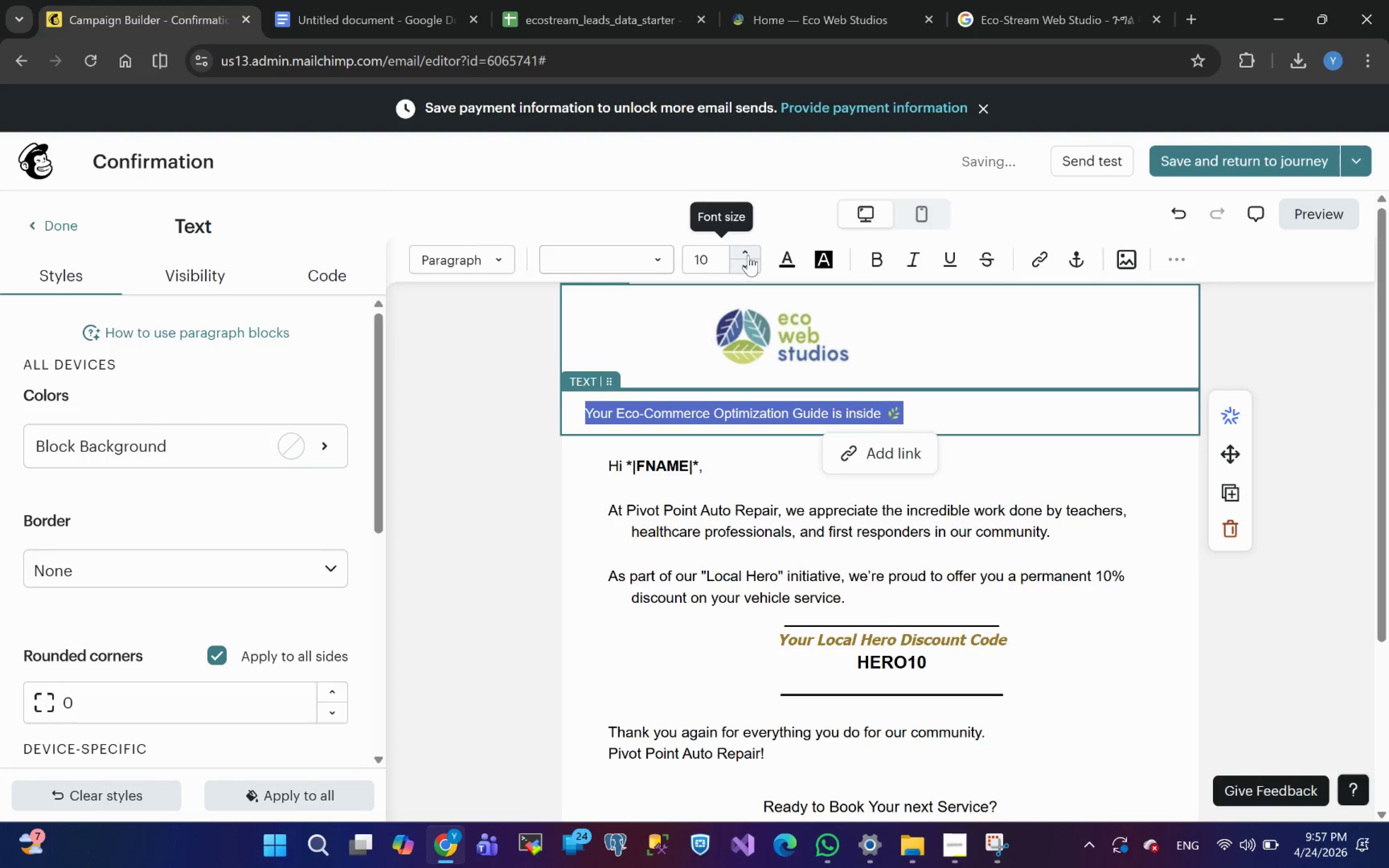 
double_click([748, 254])
 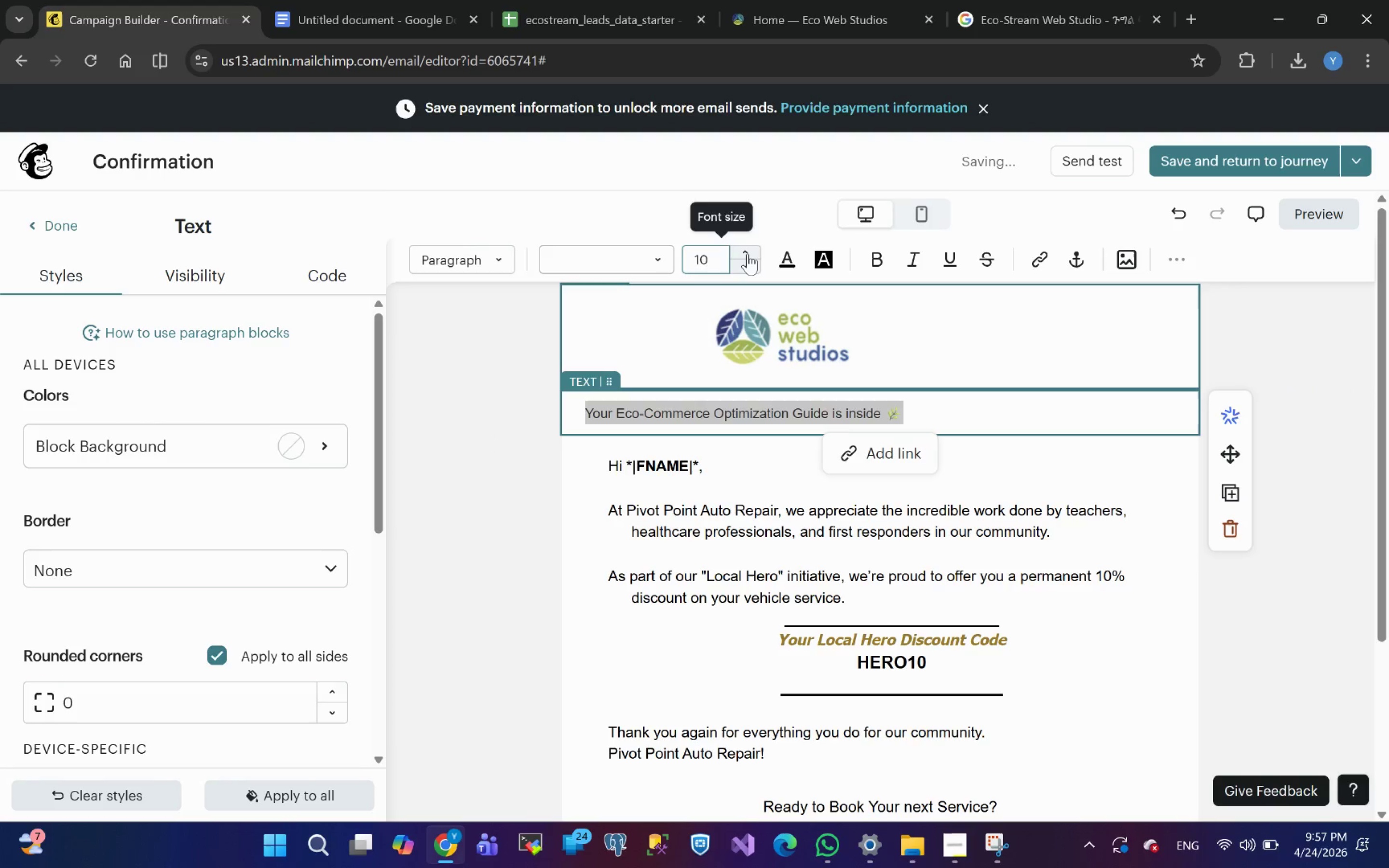 
triple_click([748, 254])
 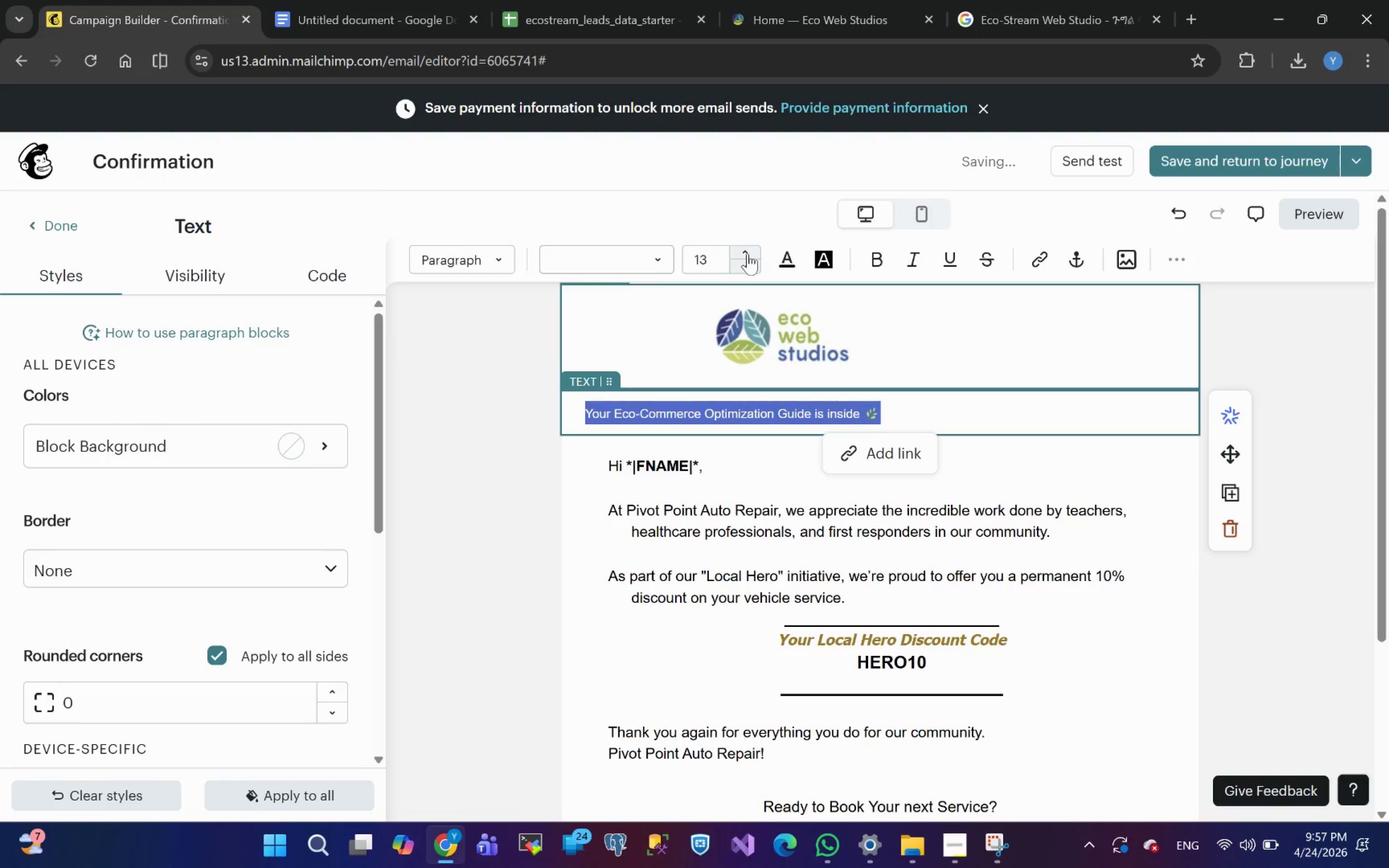 
double_click([748, 254])
 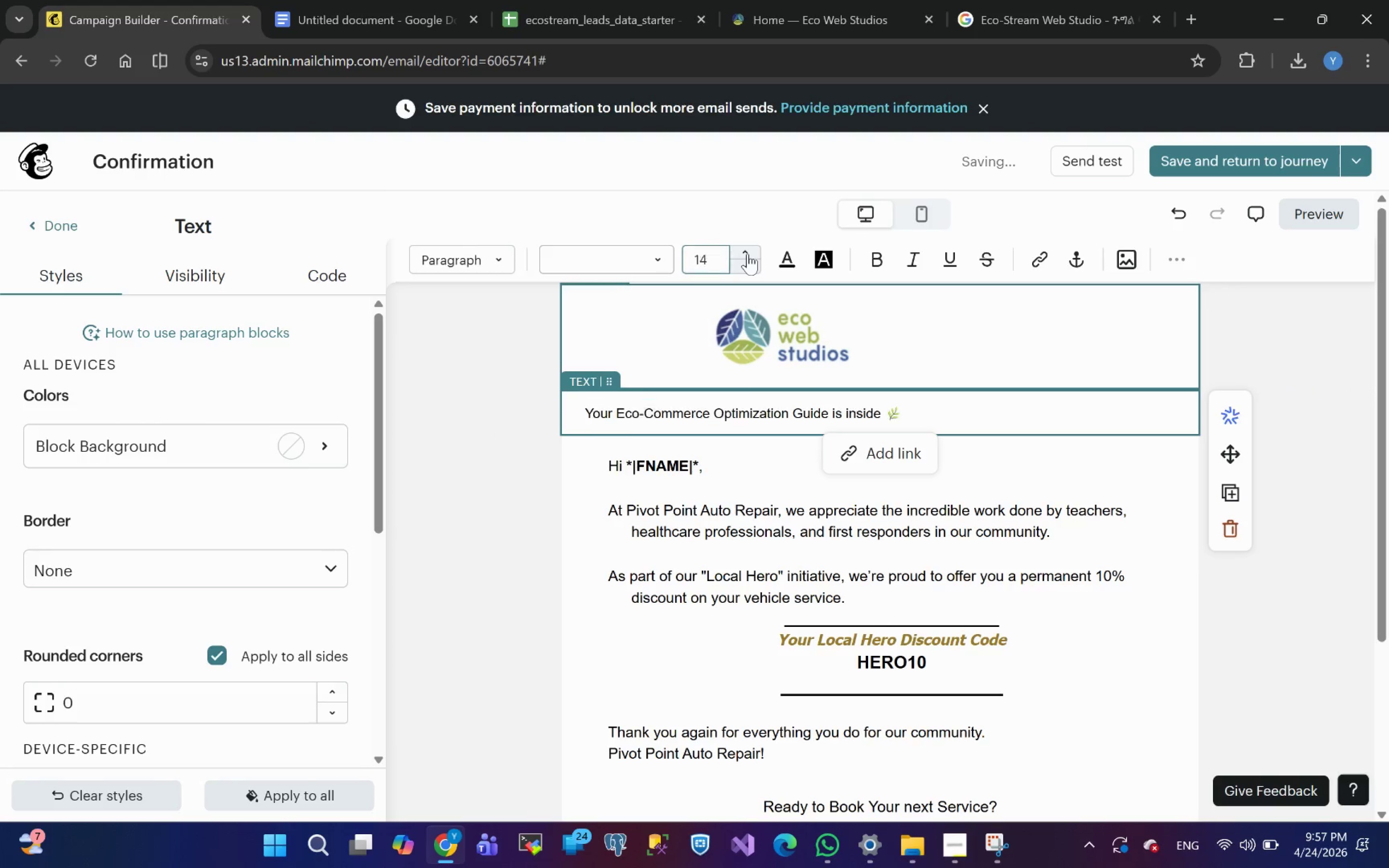 
triple_click([748, 254])
 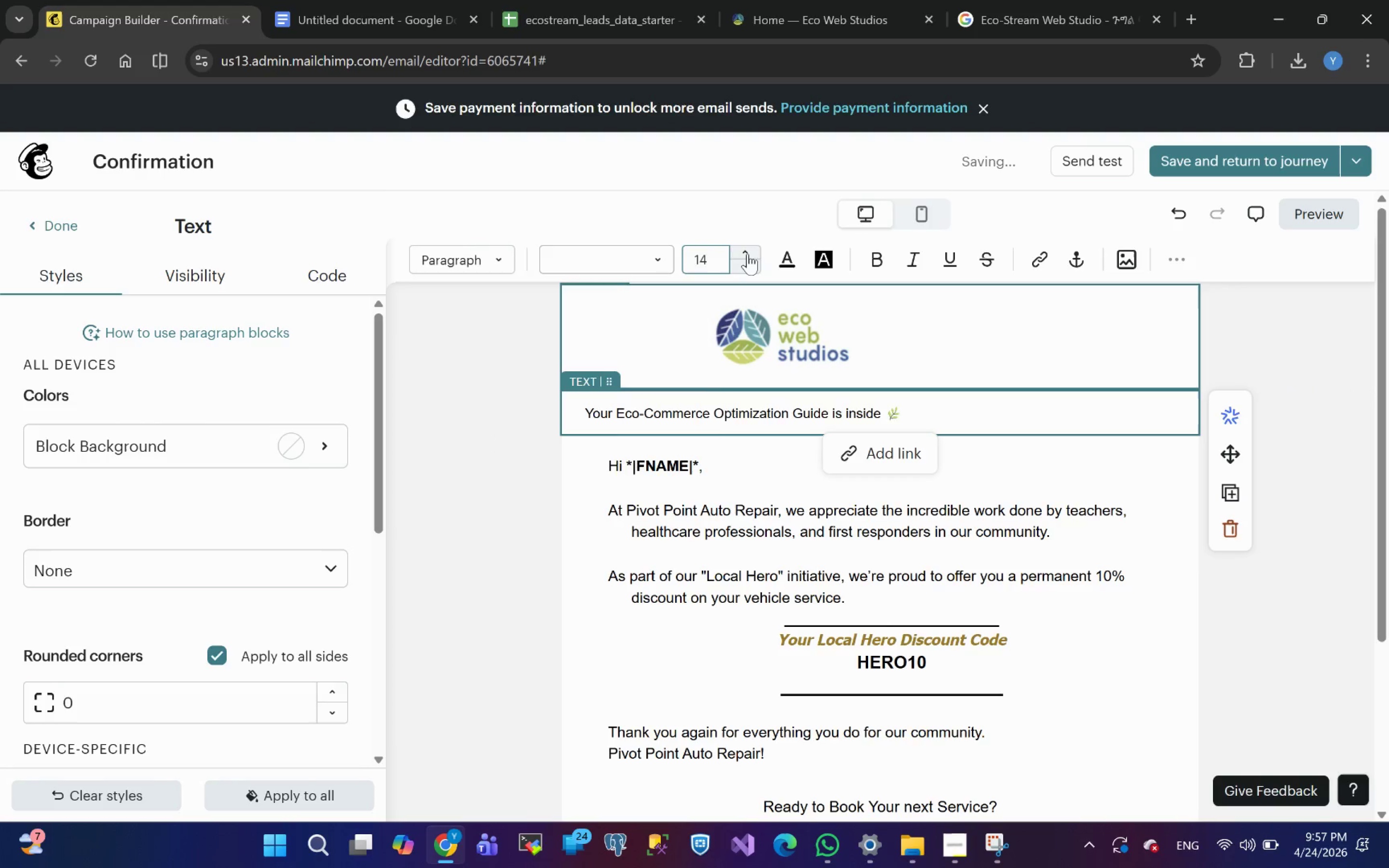 
triple_click([748, 254])
 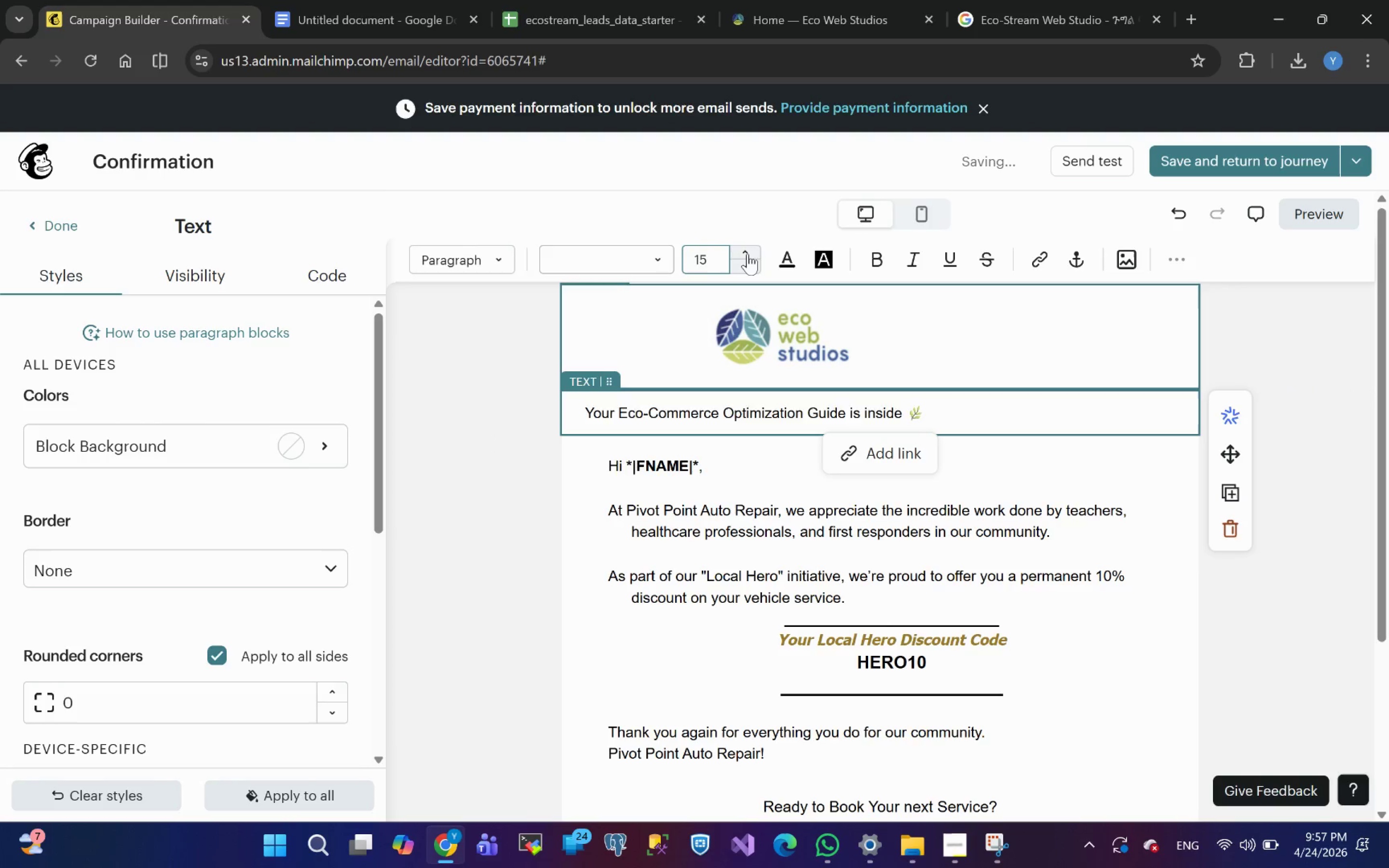 
triple_click([748, 254])
 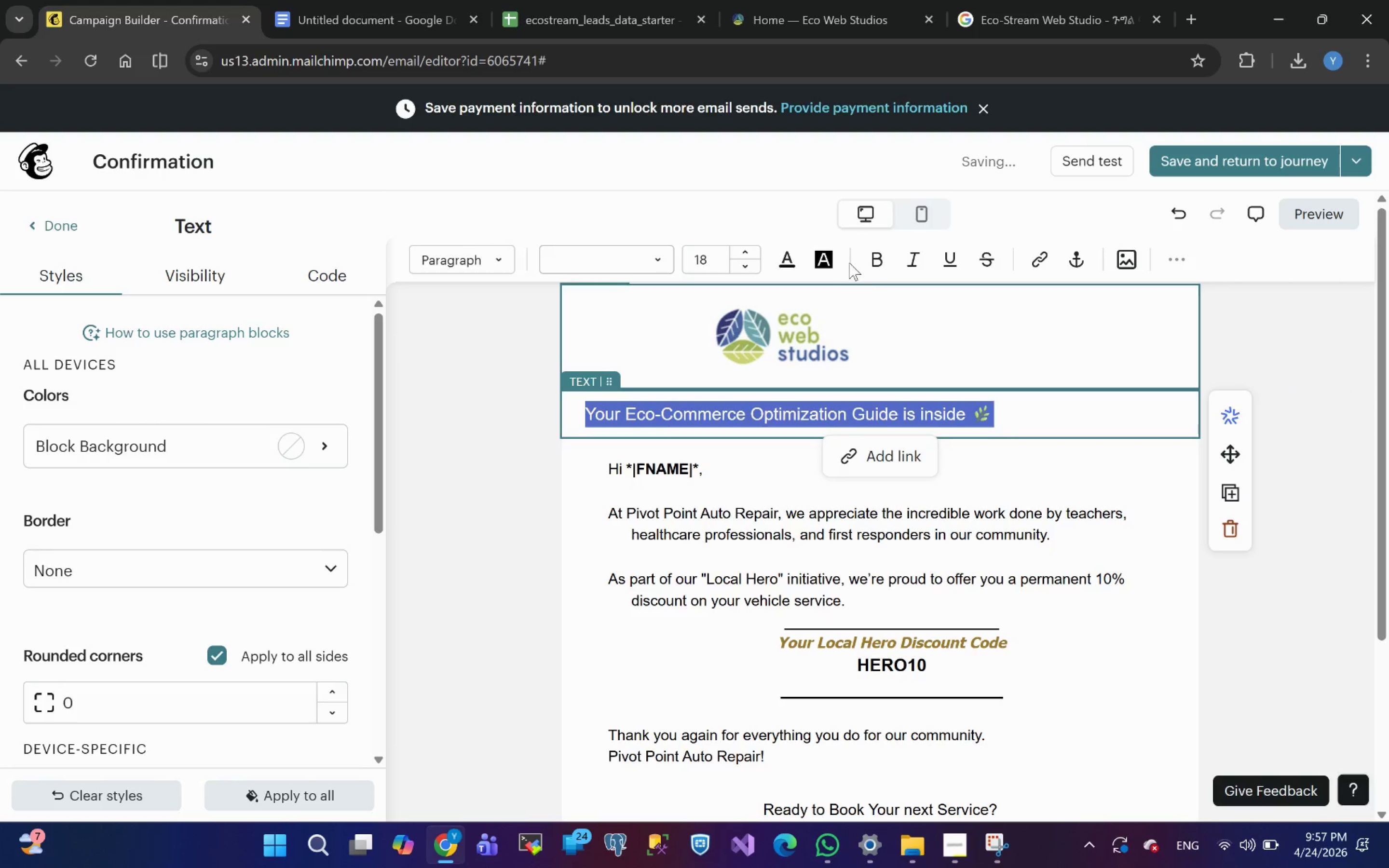 
left_click([878, 265])
 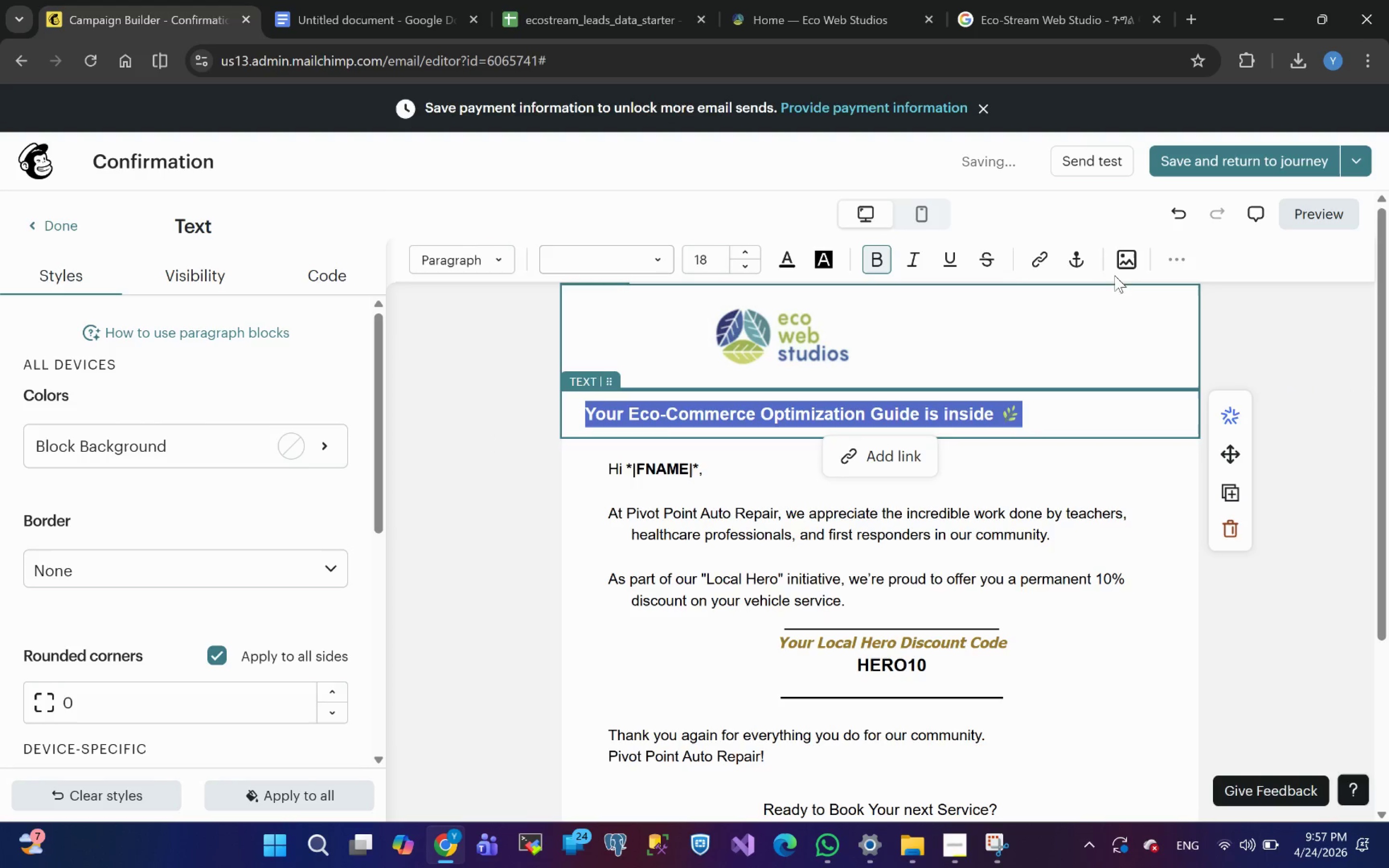 
left_click([1174, 249])
 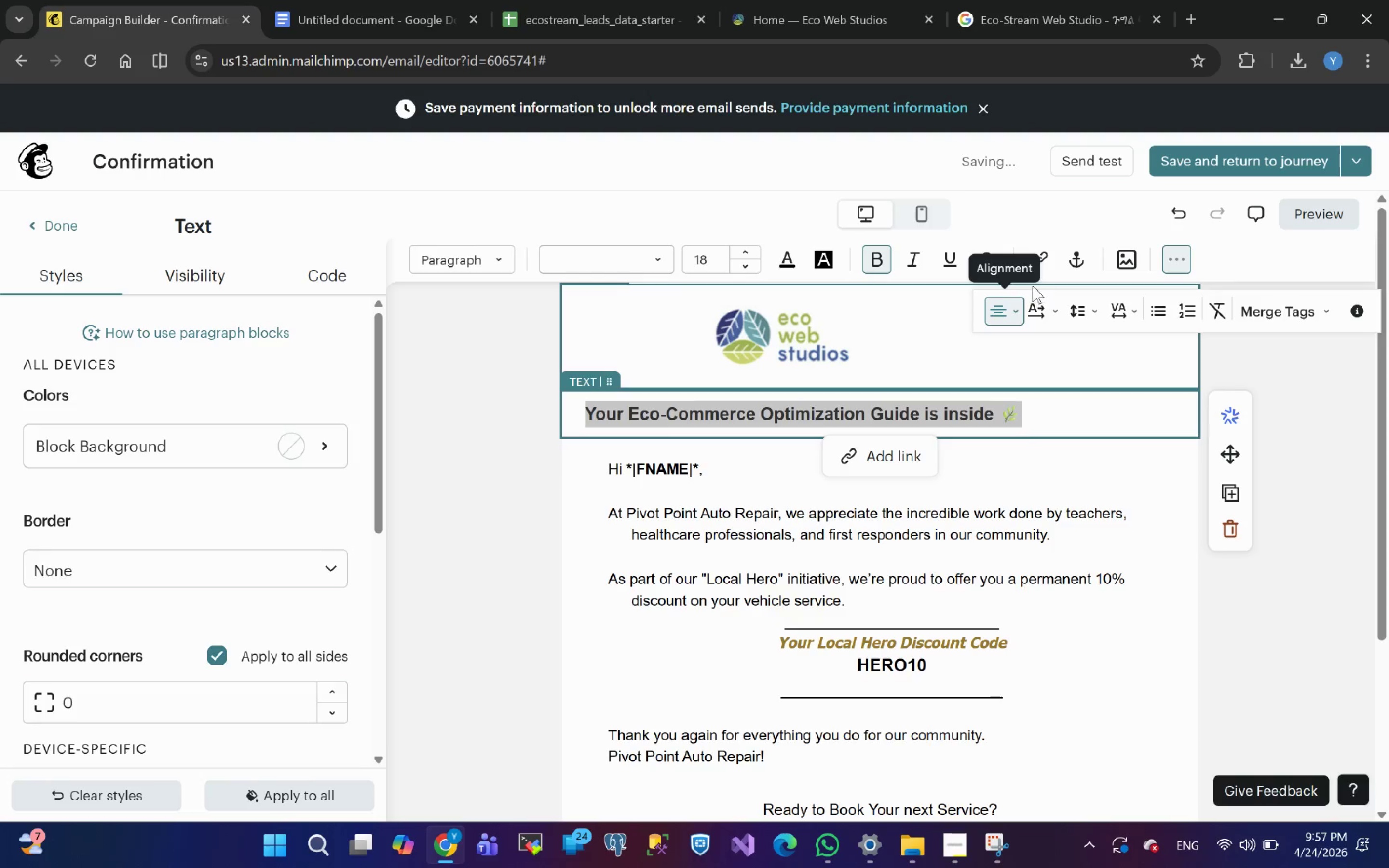 
left_click([996, 312])
 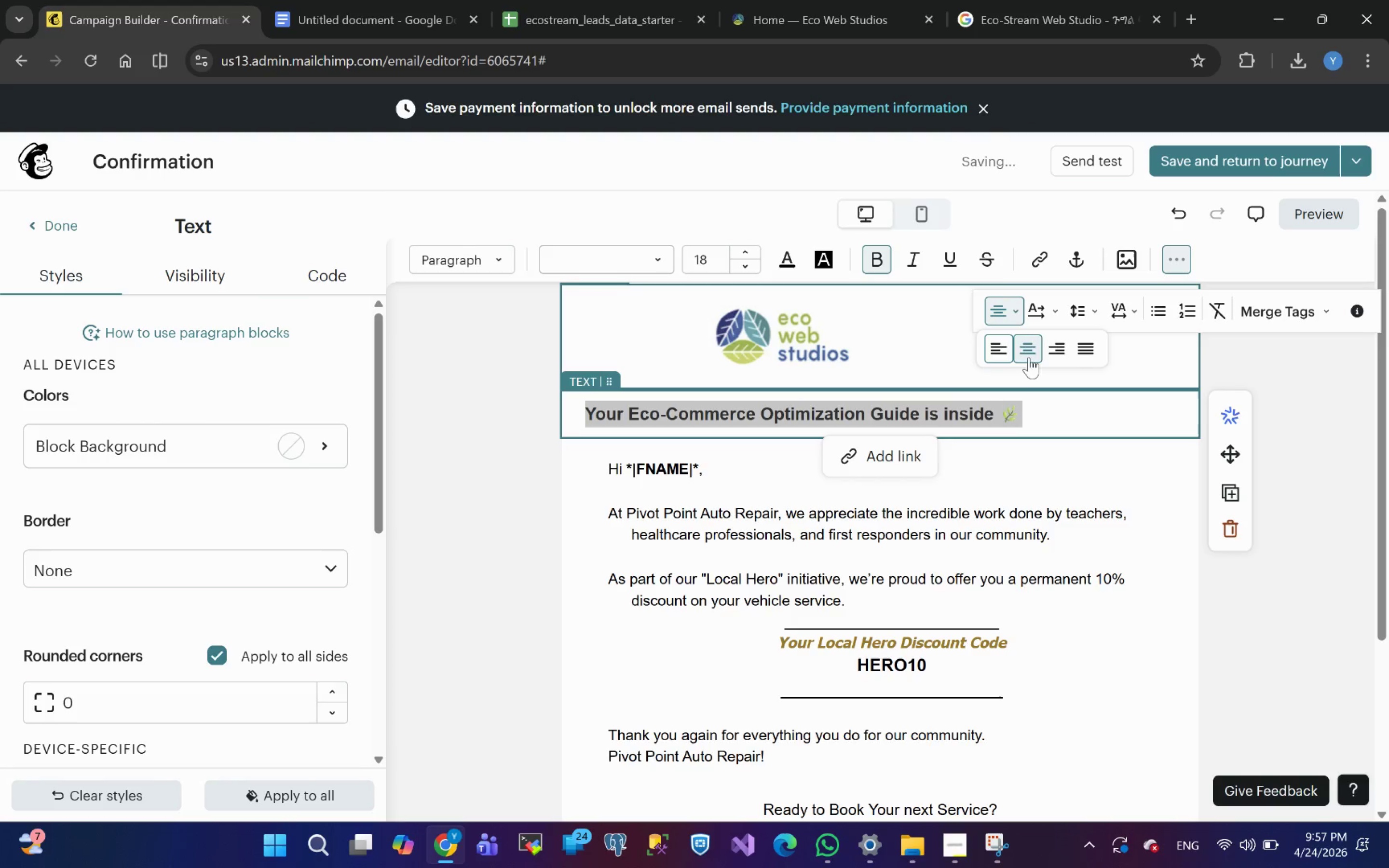 
left_click([1029, 343])
 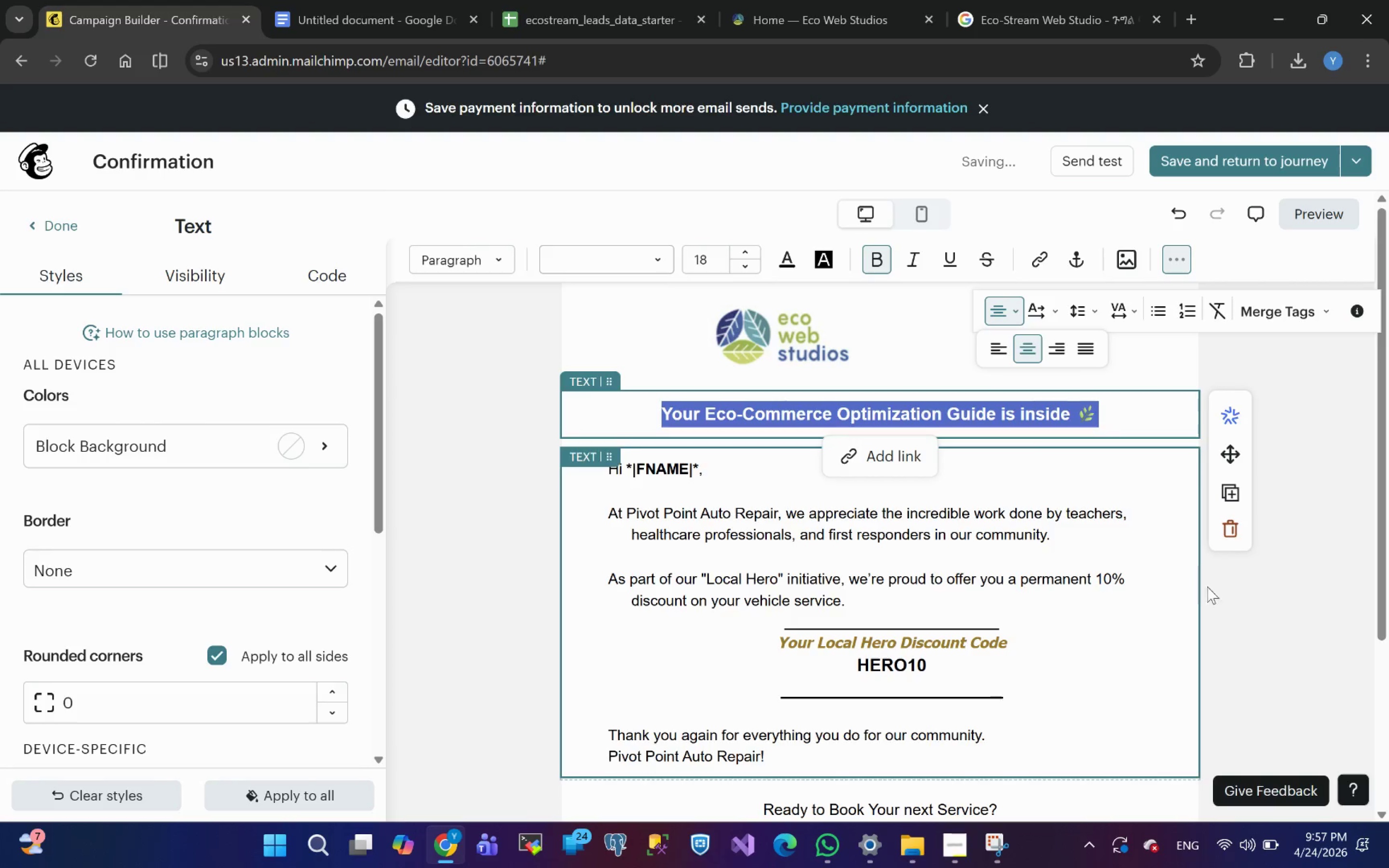 
left_click([1255, 612])
 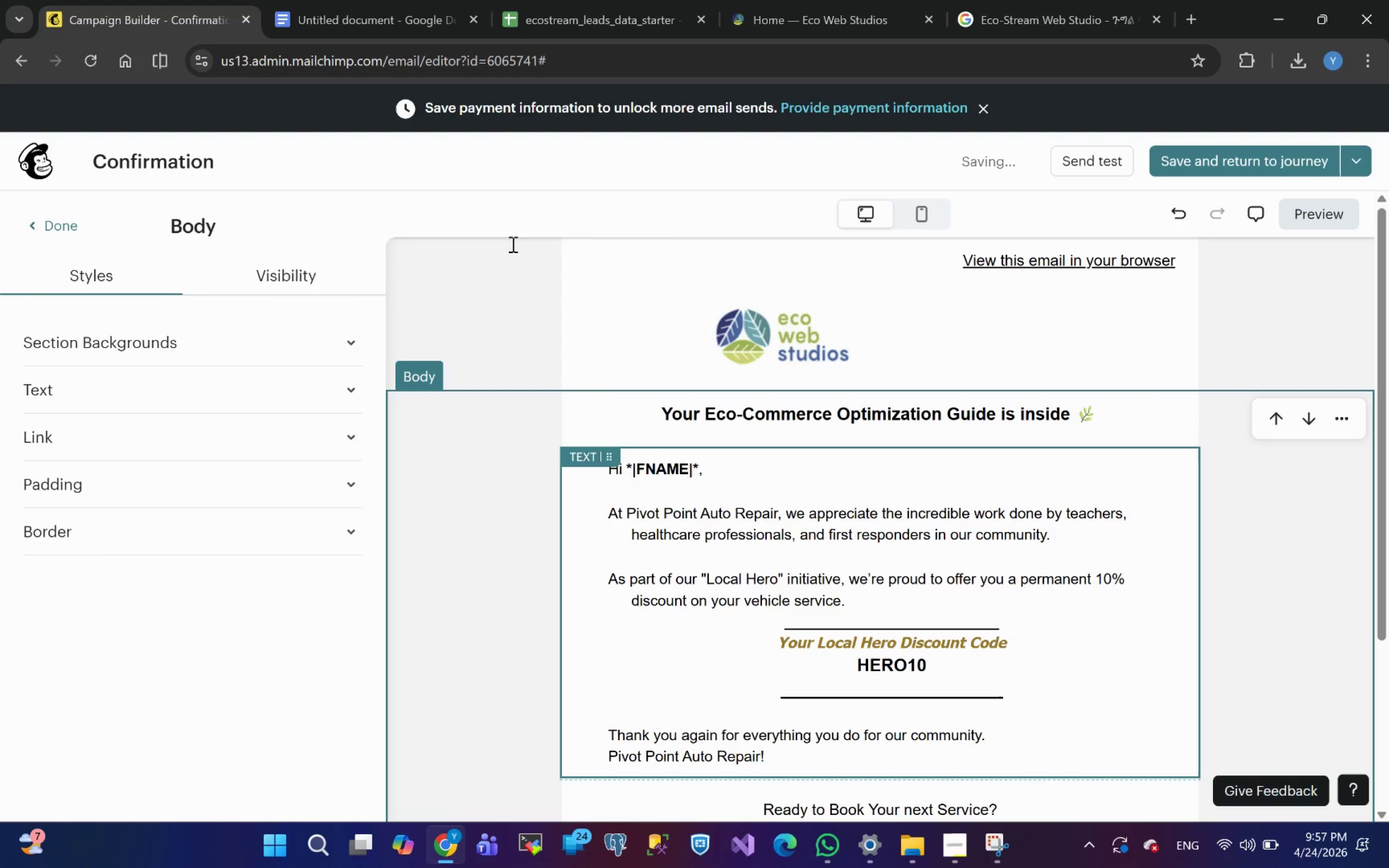 
left_click([348, 23])
 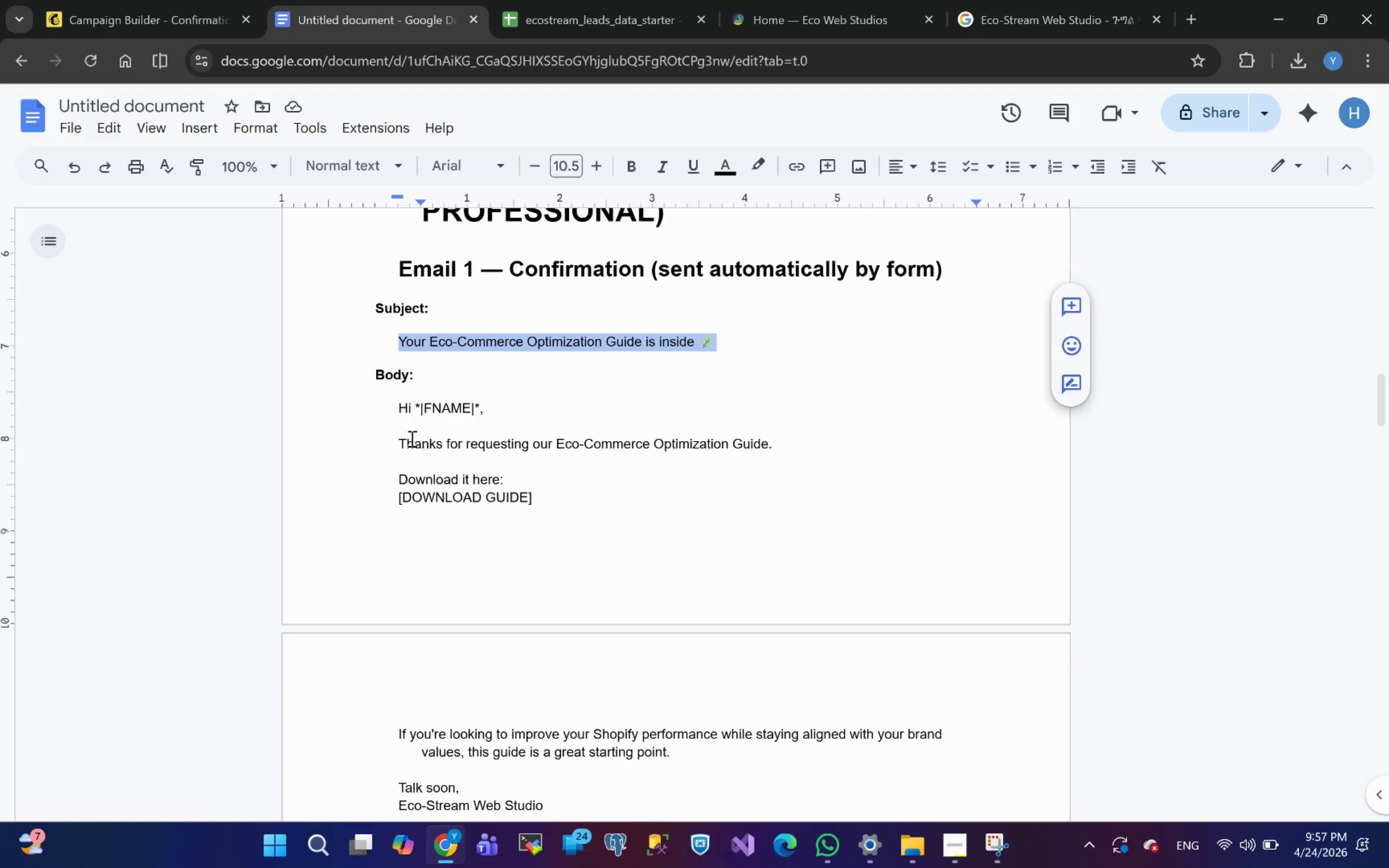 
left_click_drag(start_coordinate=[400, 442], to_coordinate=[405, 444])
 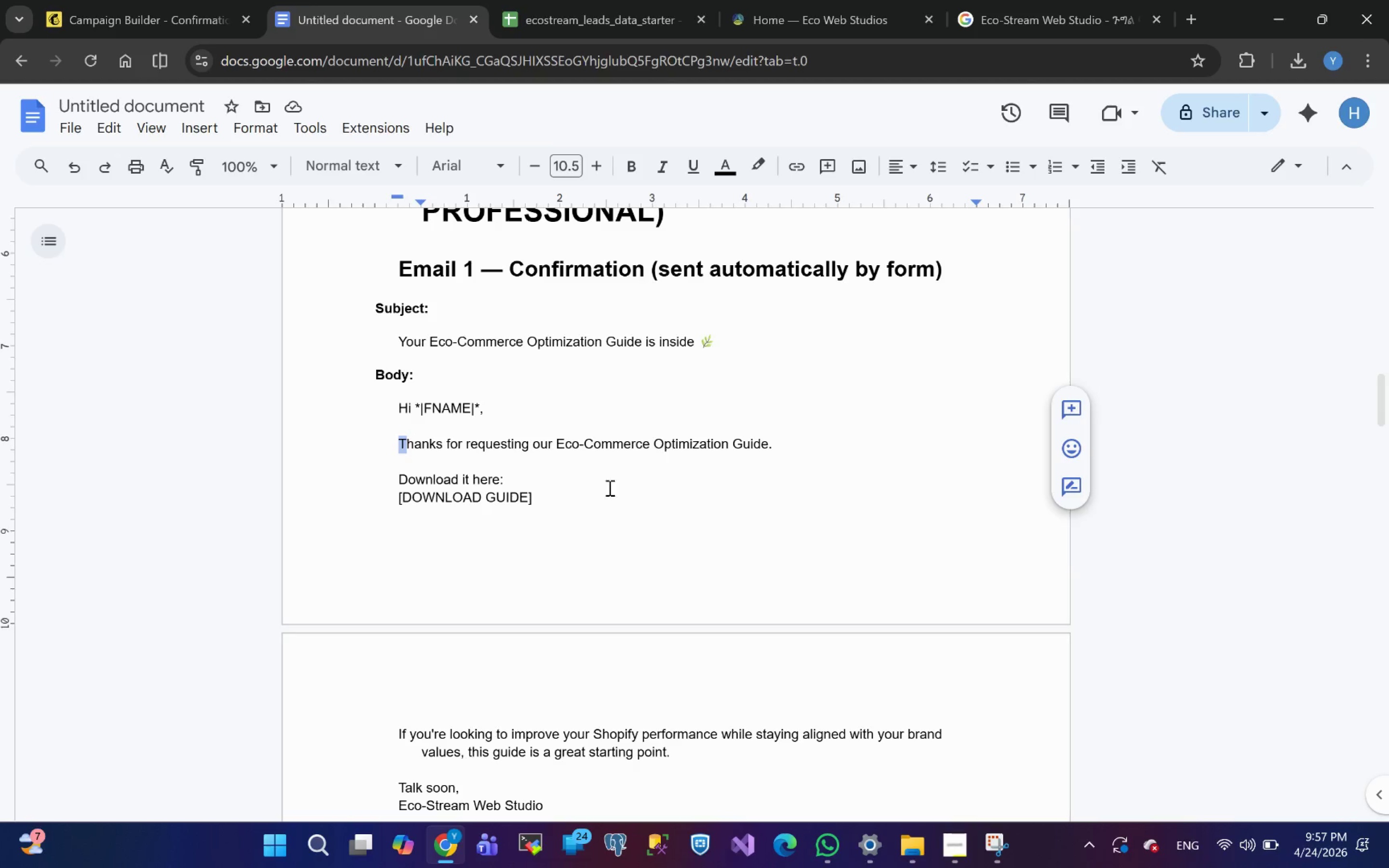 
left_click([625, 487])
 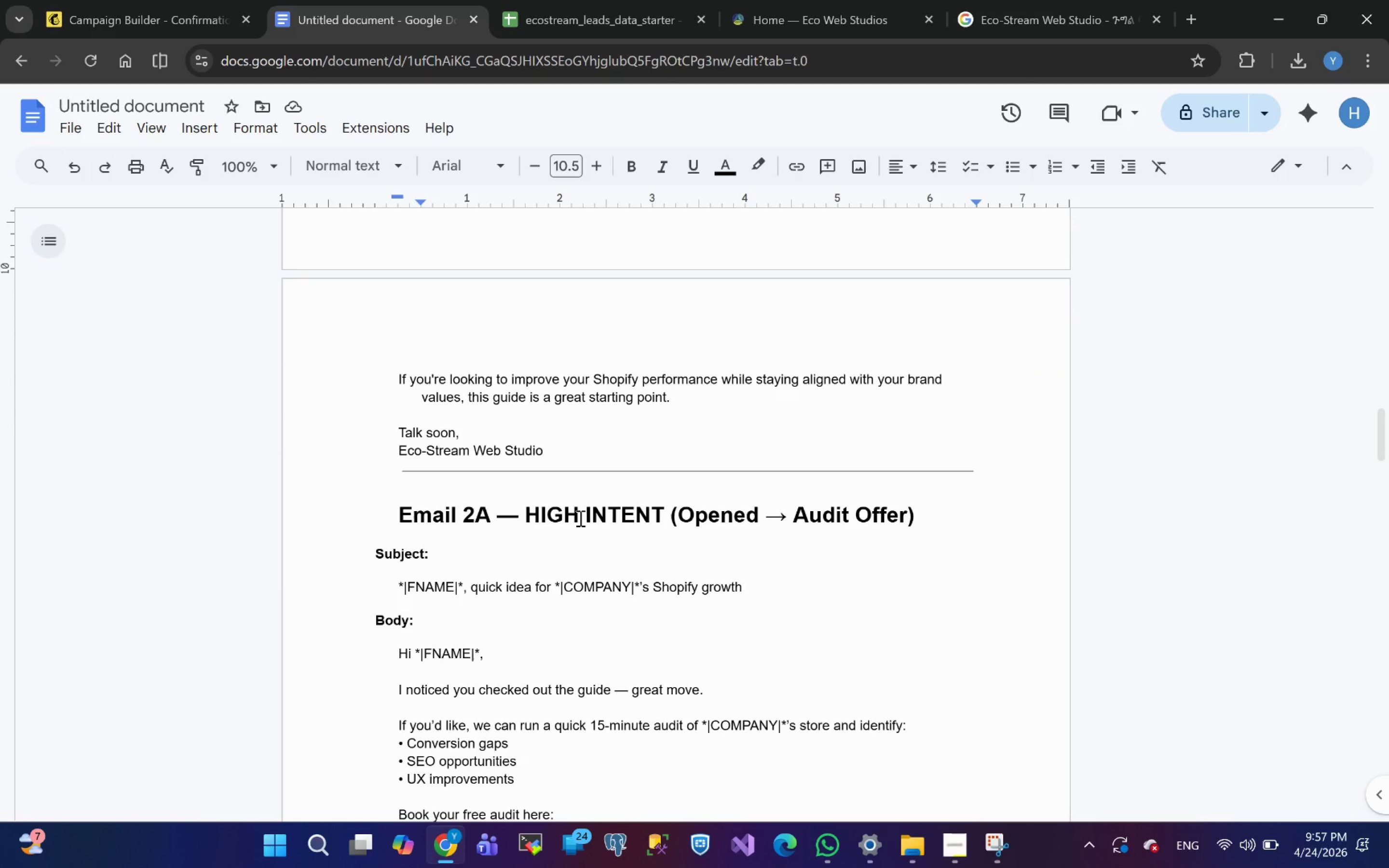 
wait(13.54)
 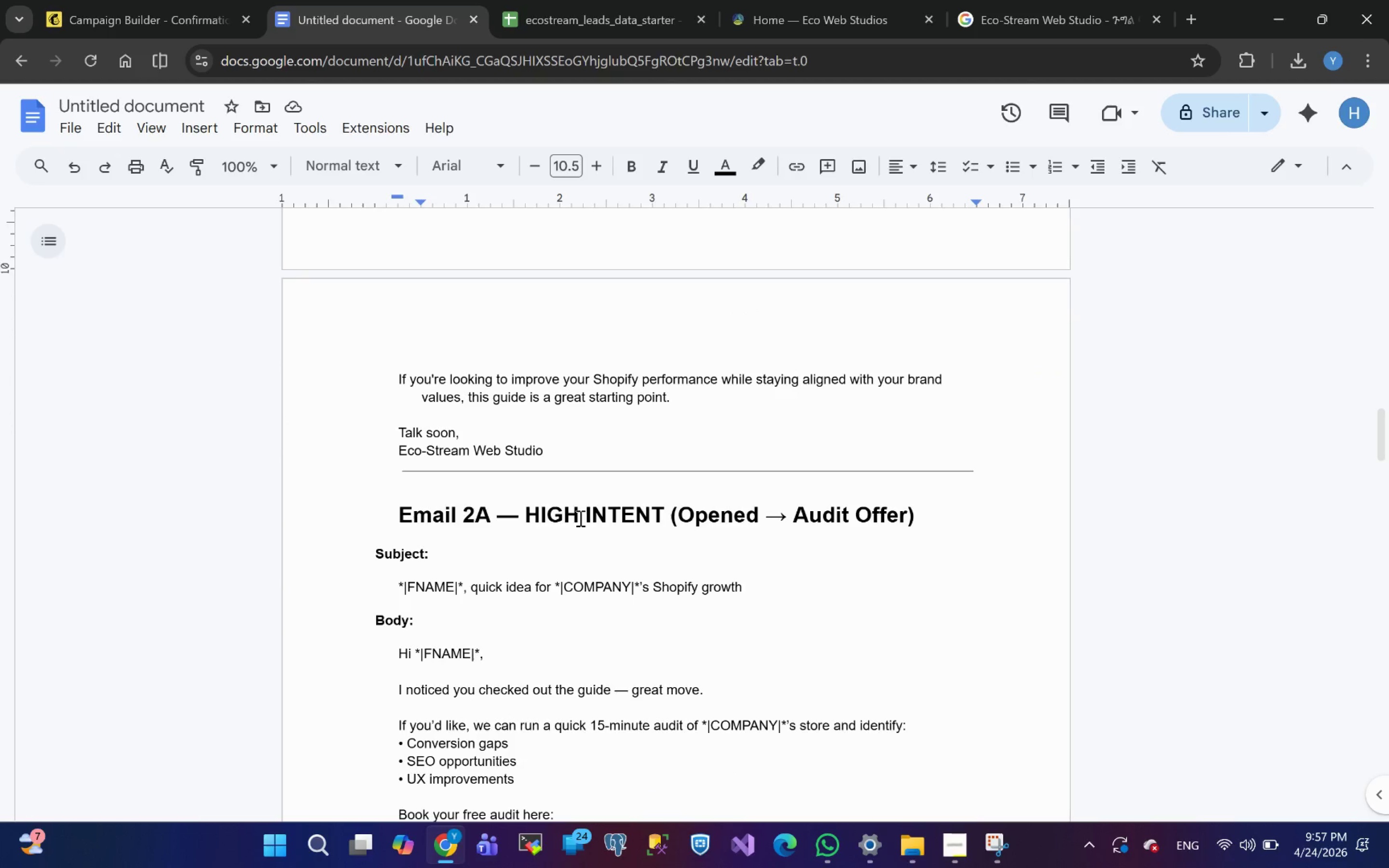 
left_click_drag(start_coordinate=[402, 335], to_coordinate=[572, 691])
 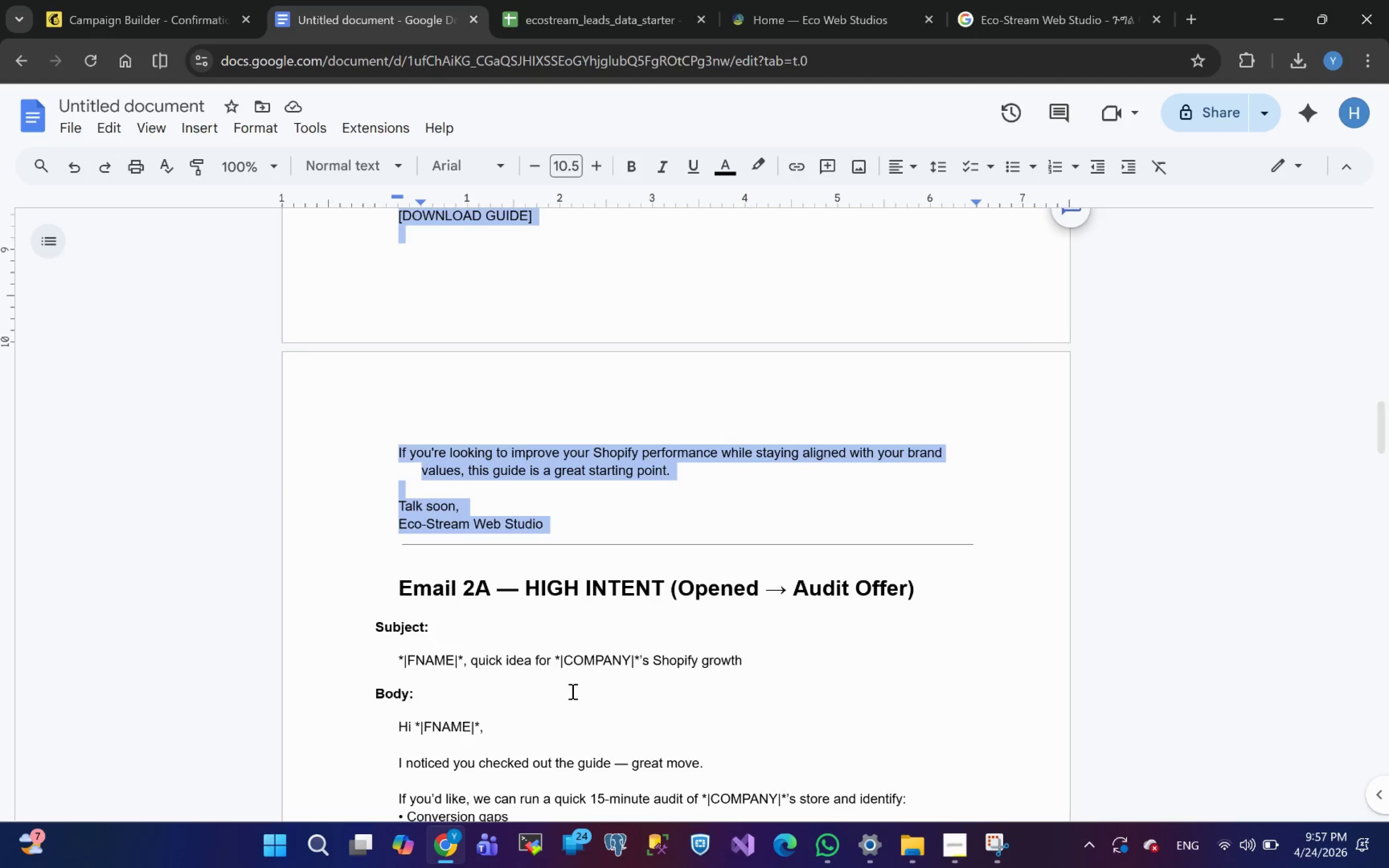 
key(Control+C)
 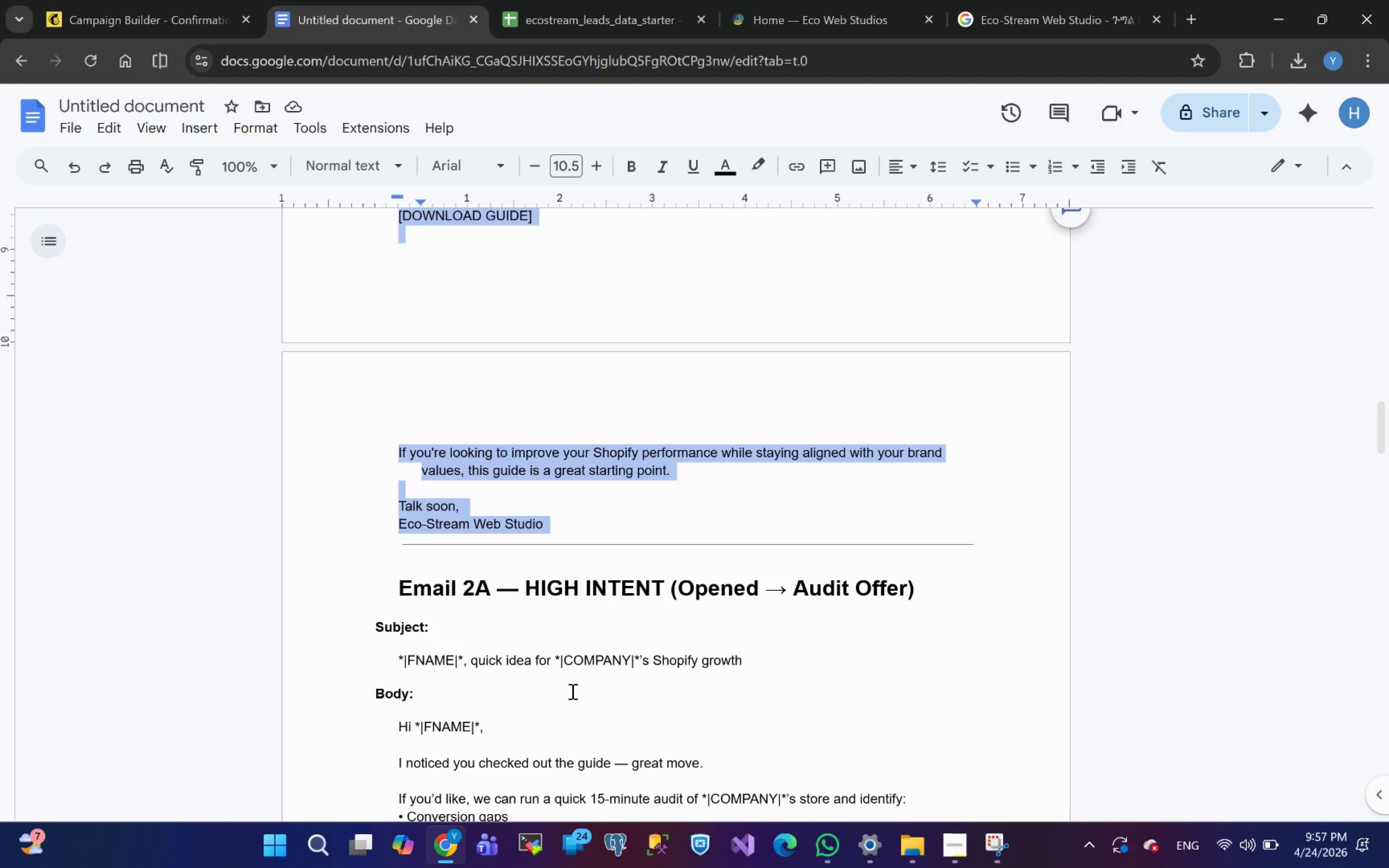 
key(Control+C)
 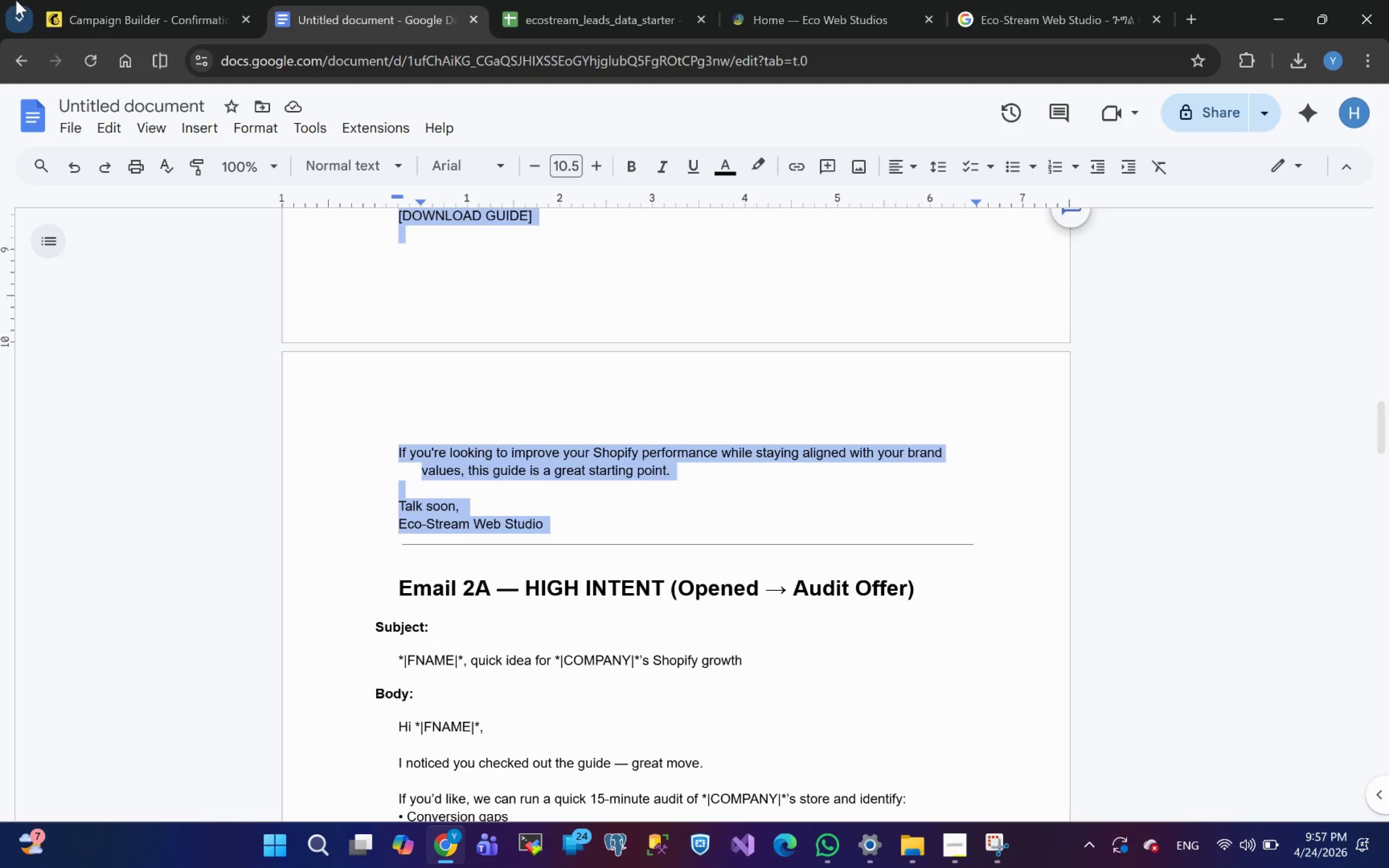 
left_click([144, 8])
 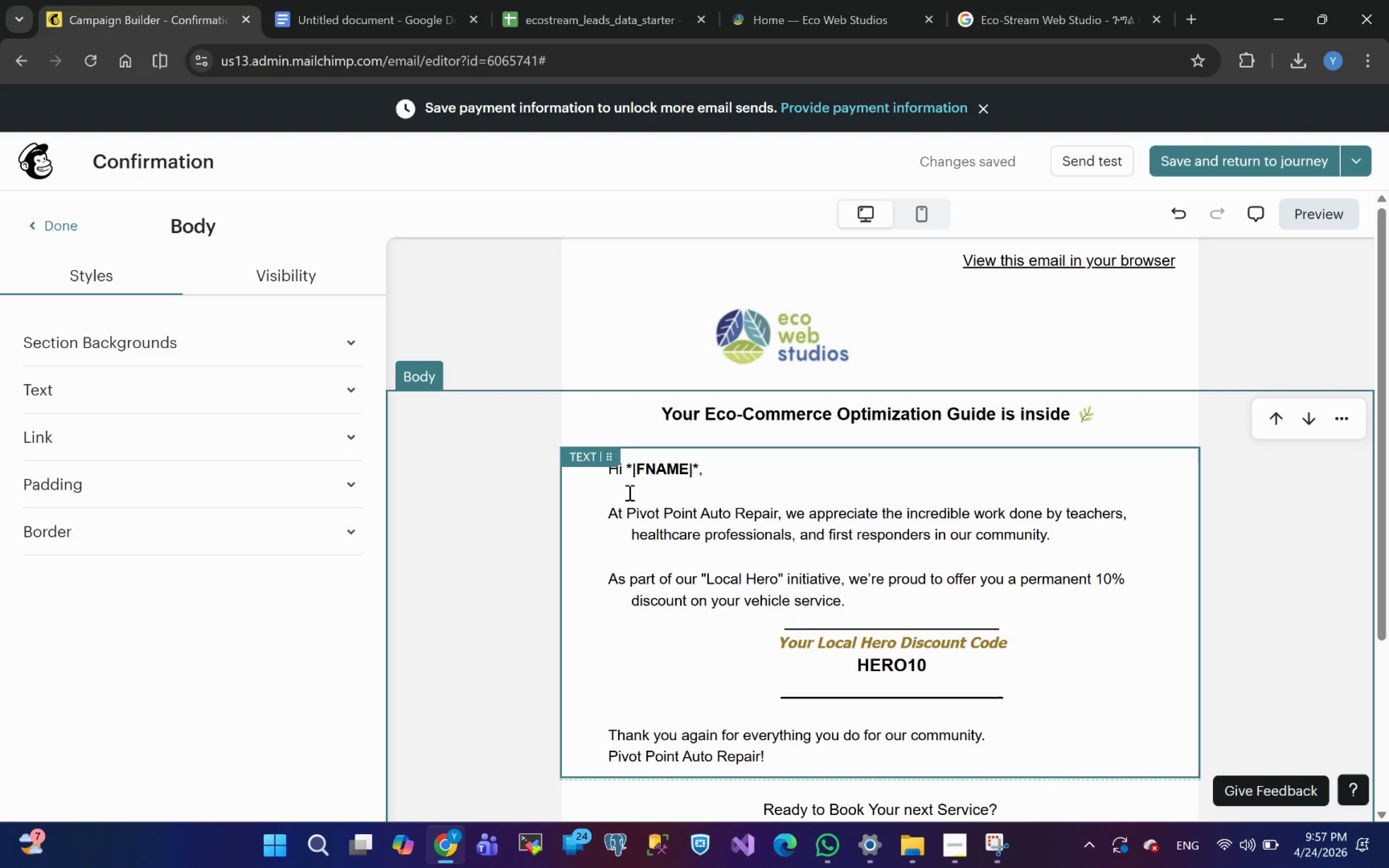 
left_click([613, 494])
 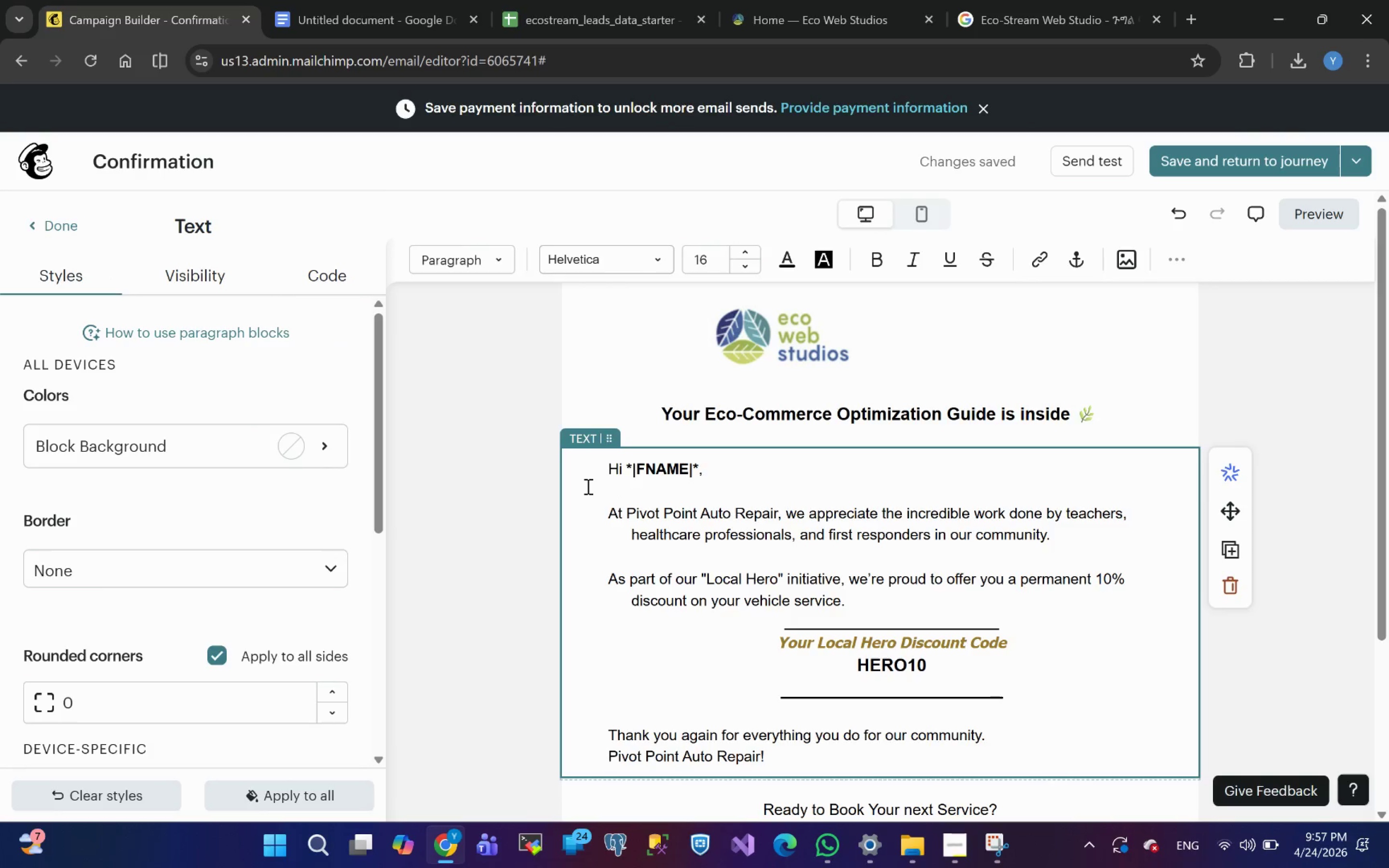 
left_click_drag(start_coordinate=[586, 486], to_coordinate=[785, 755])
 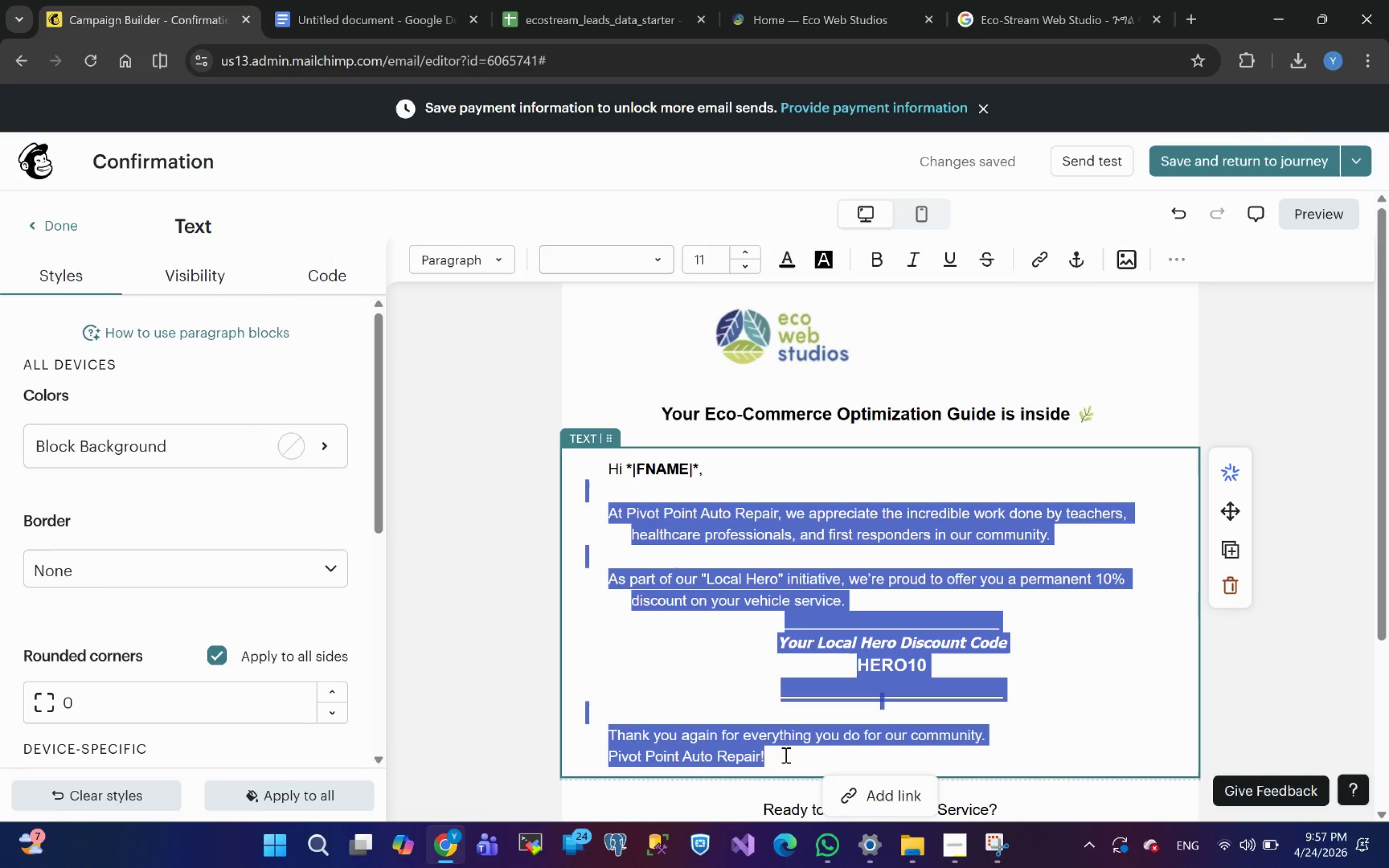 
key(Control+V)
 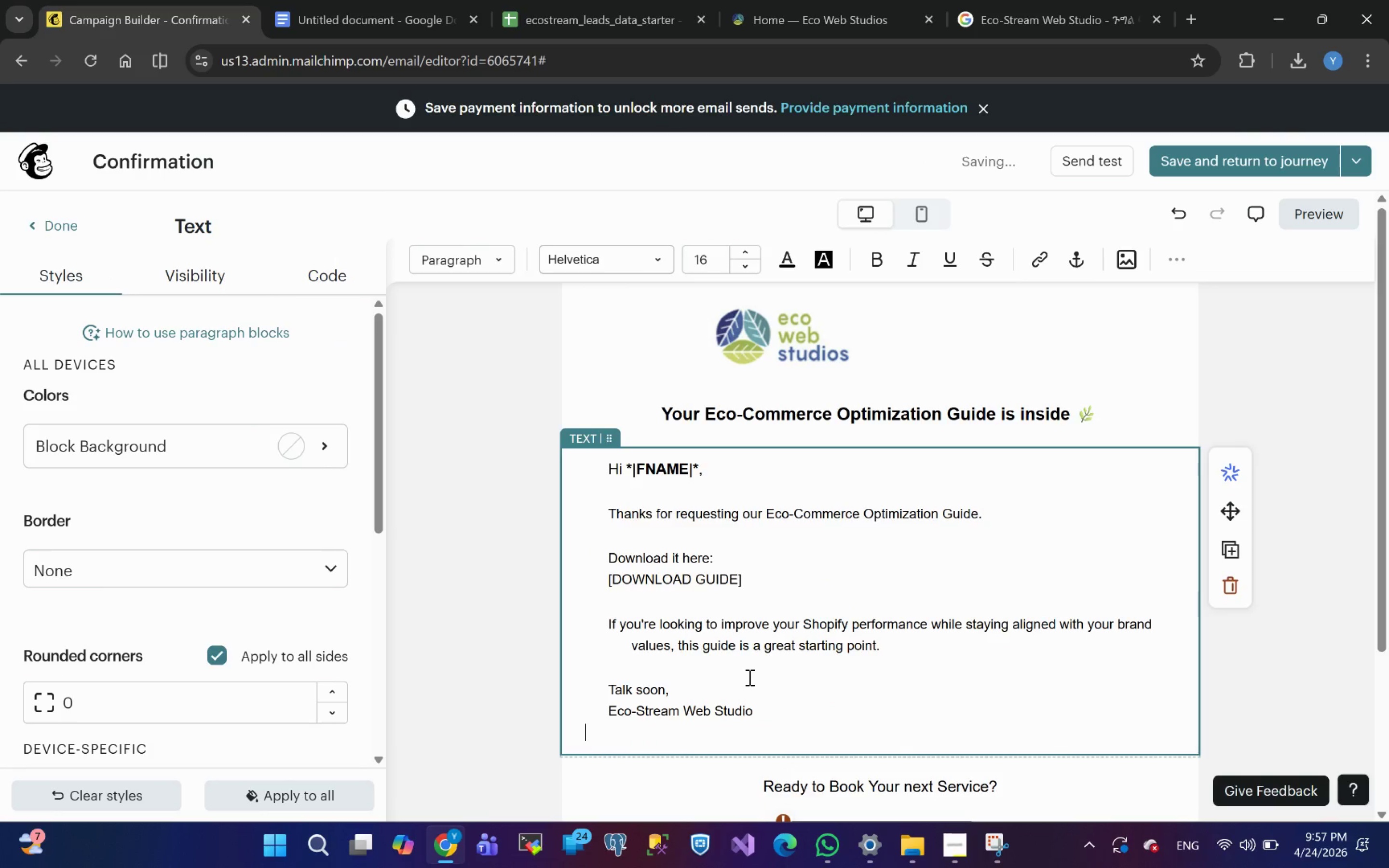 
key(Backspace)
 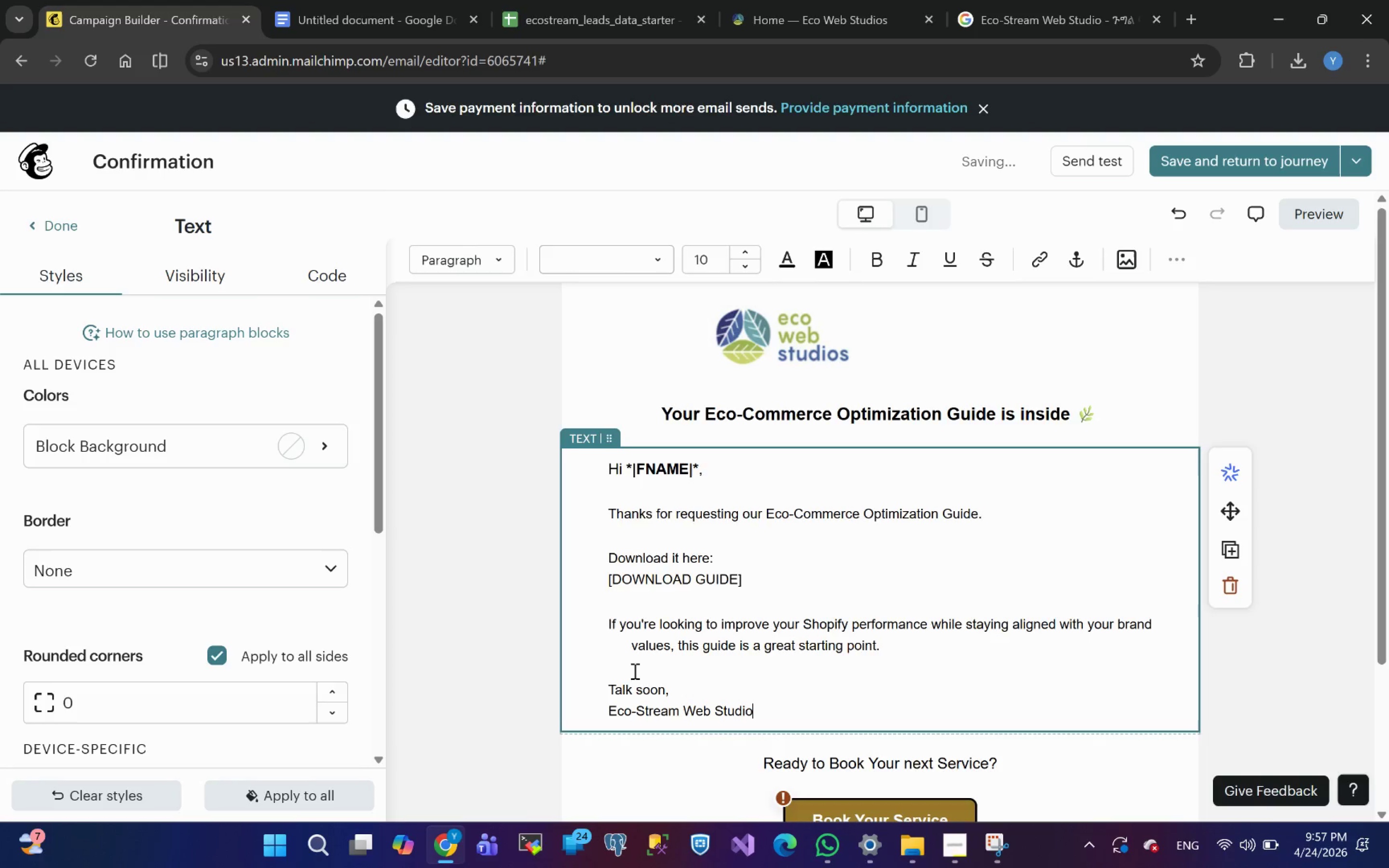 
left_click([627, 609])
 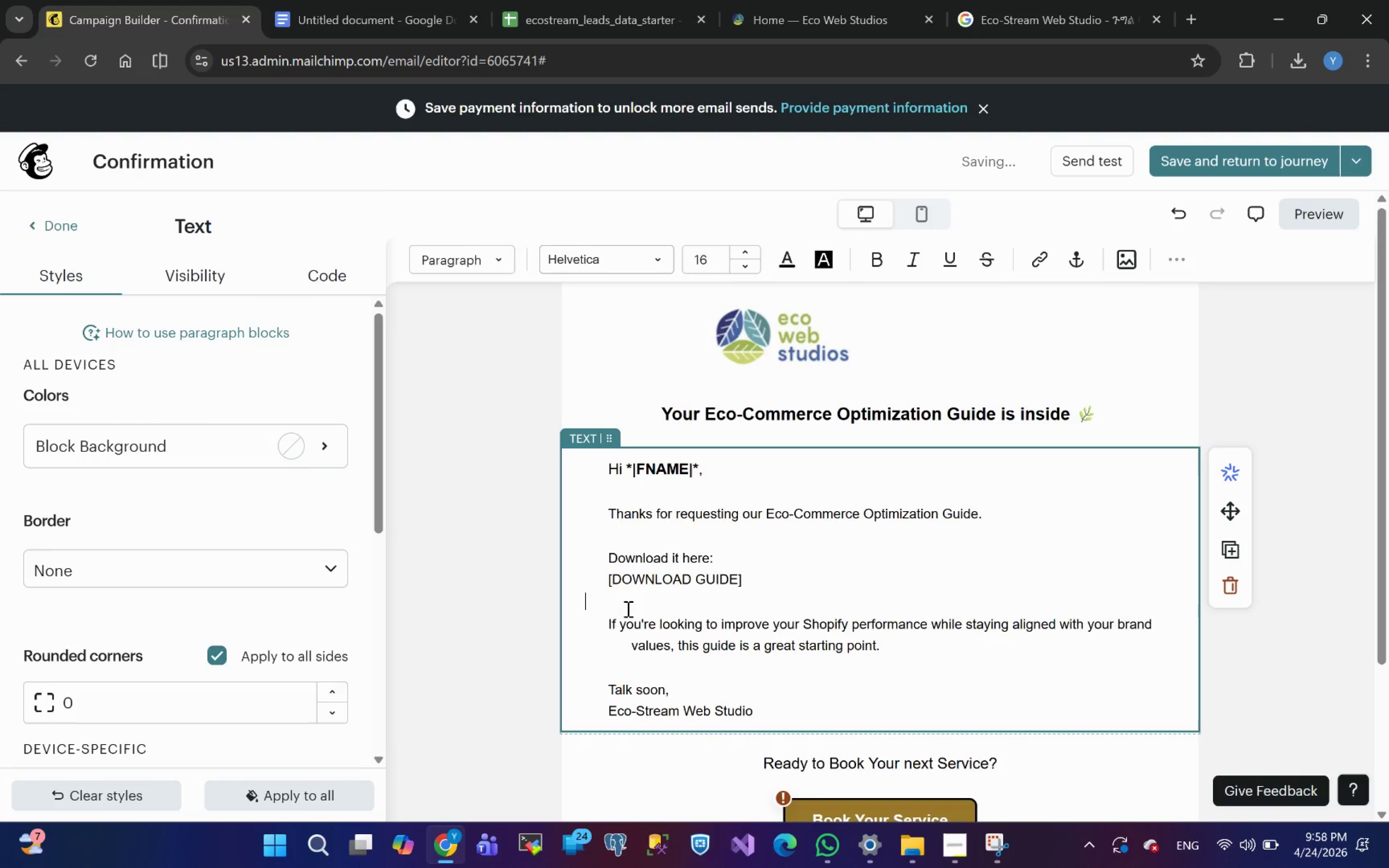 
key(Backspace)
 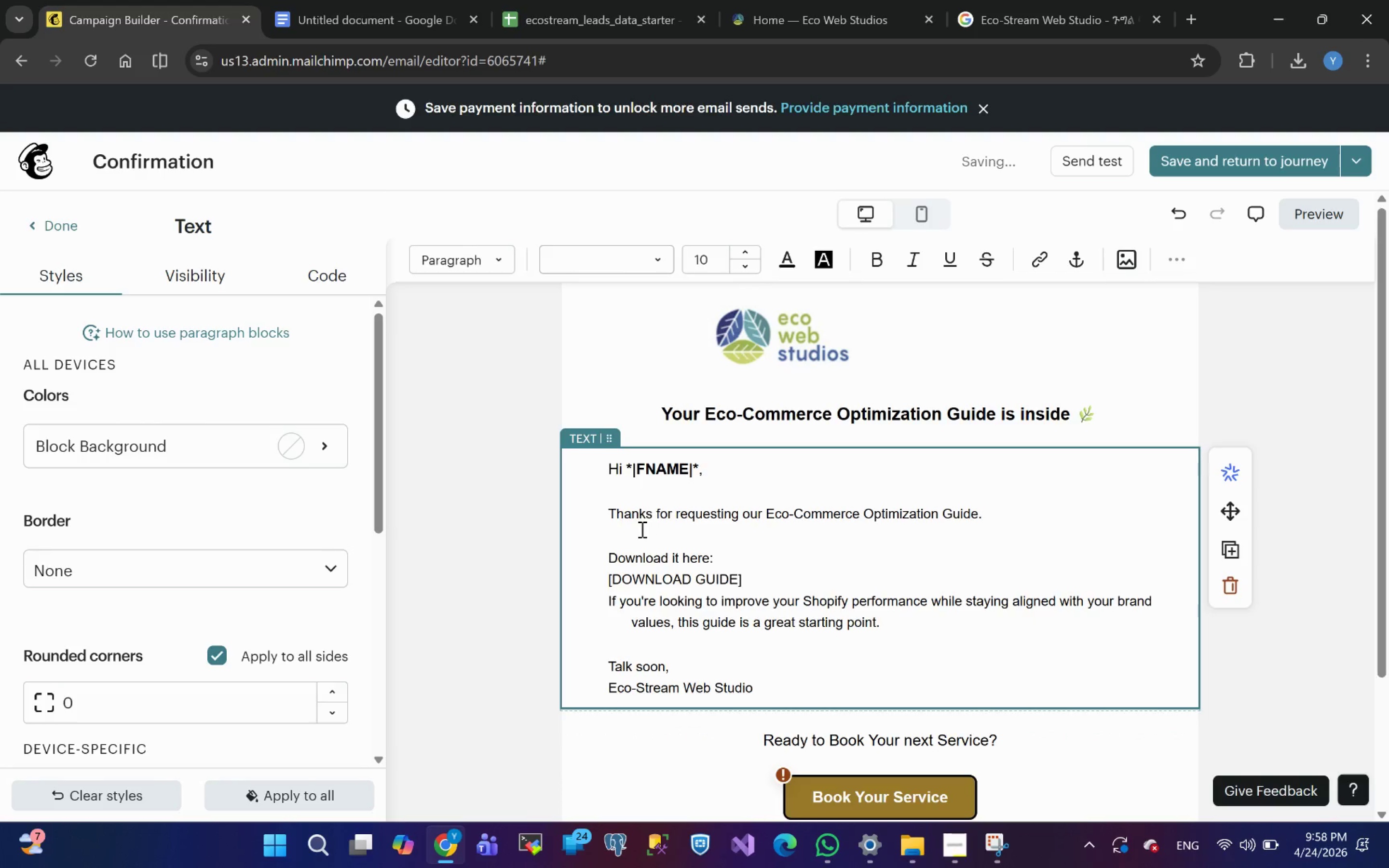 
left_click([629, 533])
 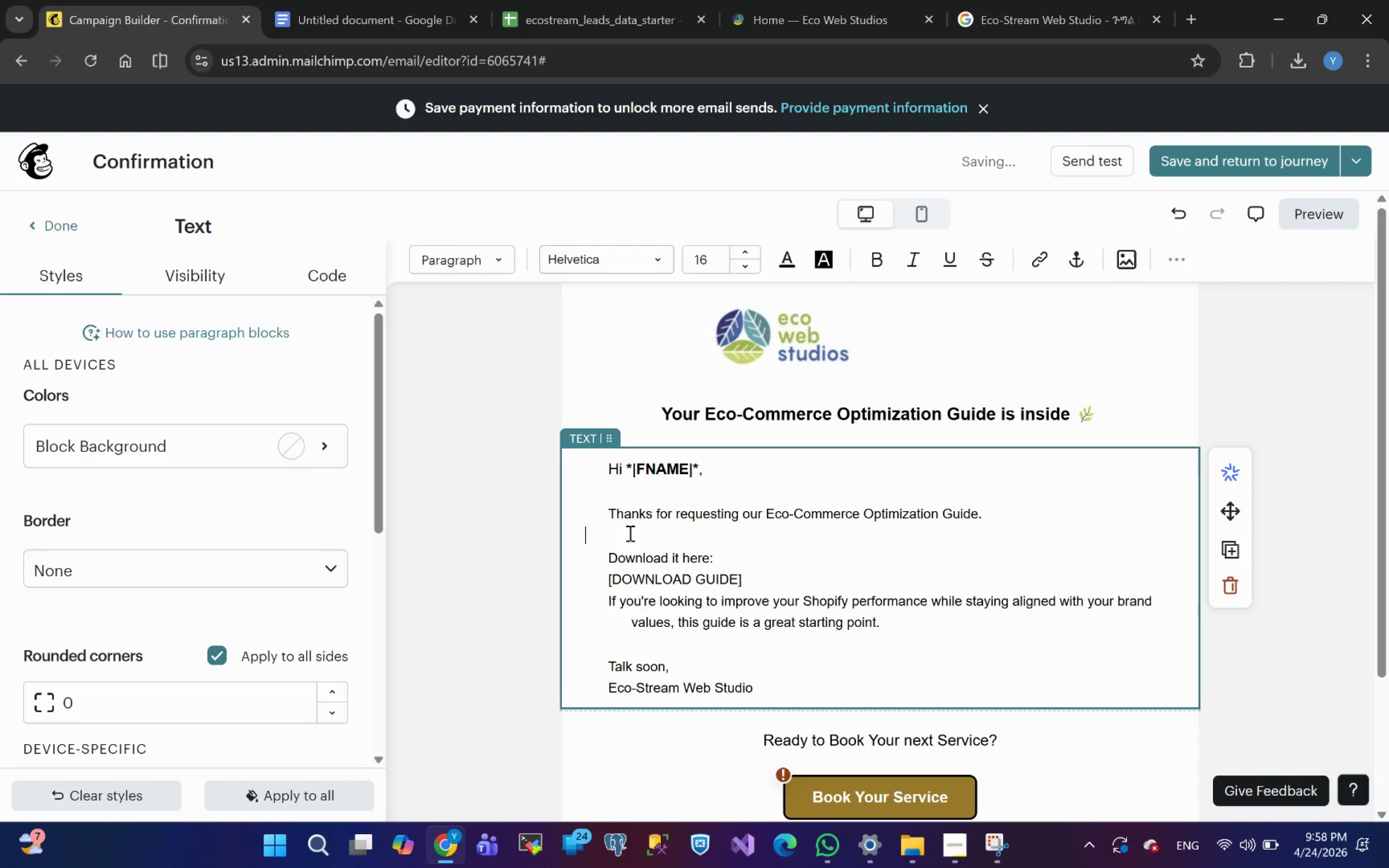 
key(Backspace)
 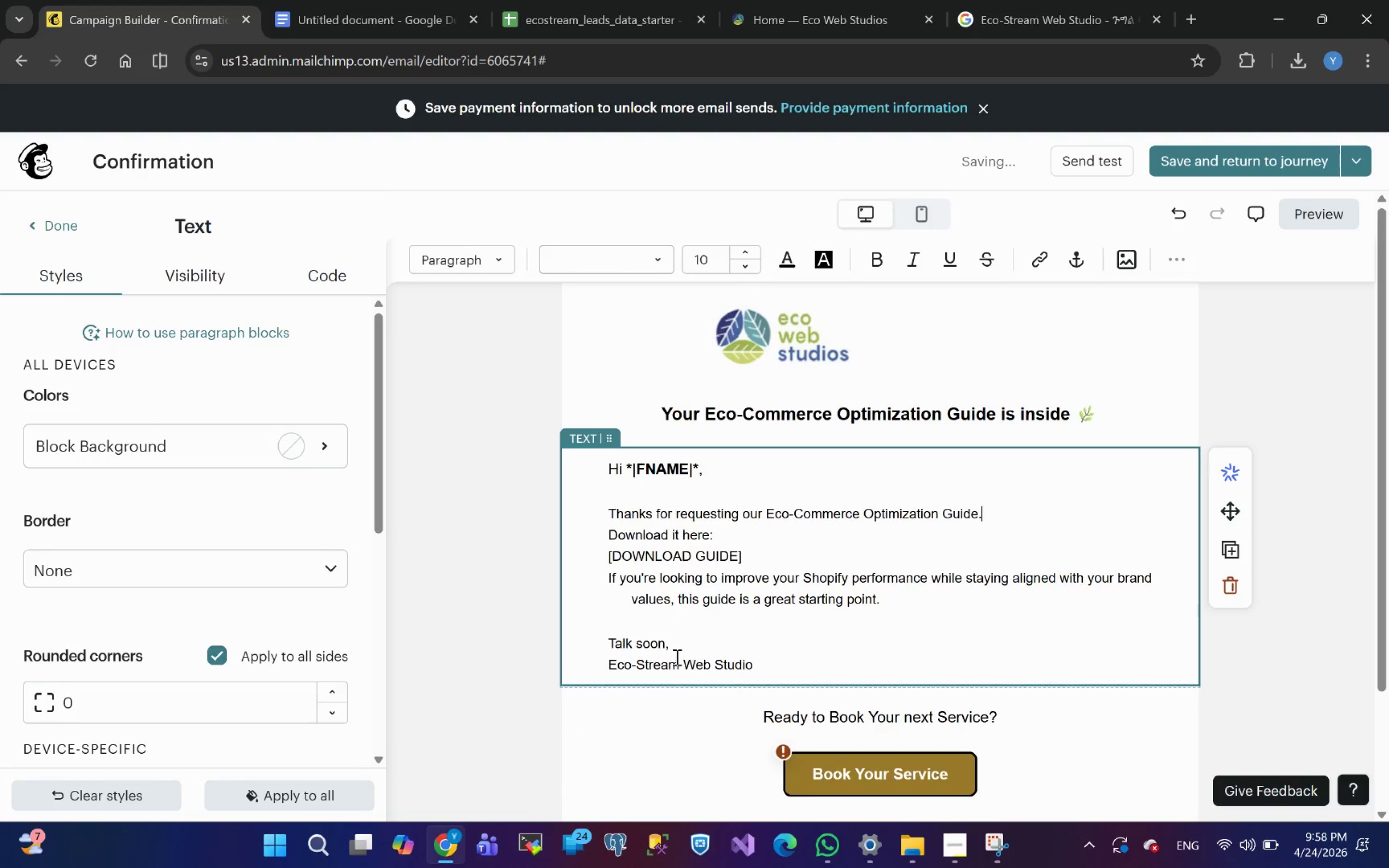 
left_click([648, 624])
 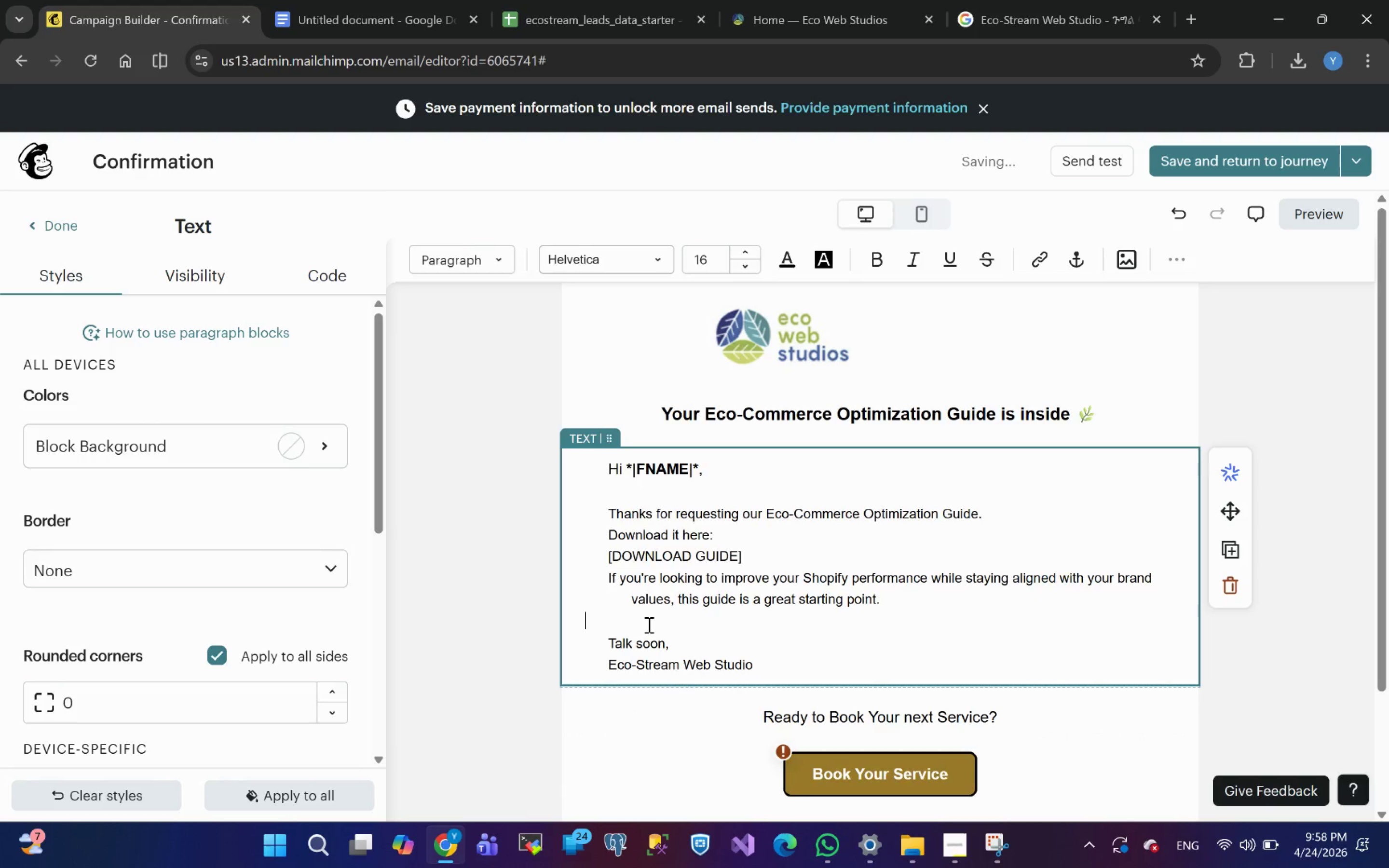 
key(Backspace)
 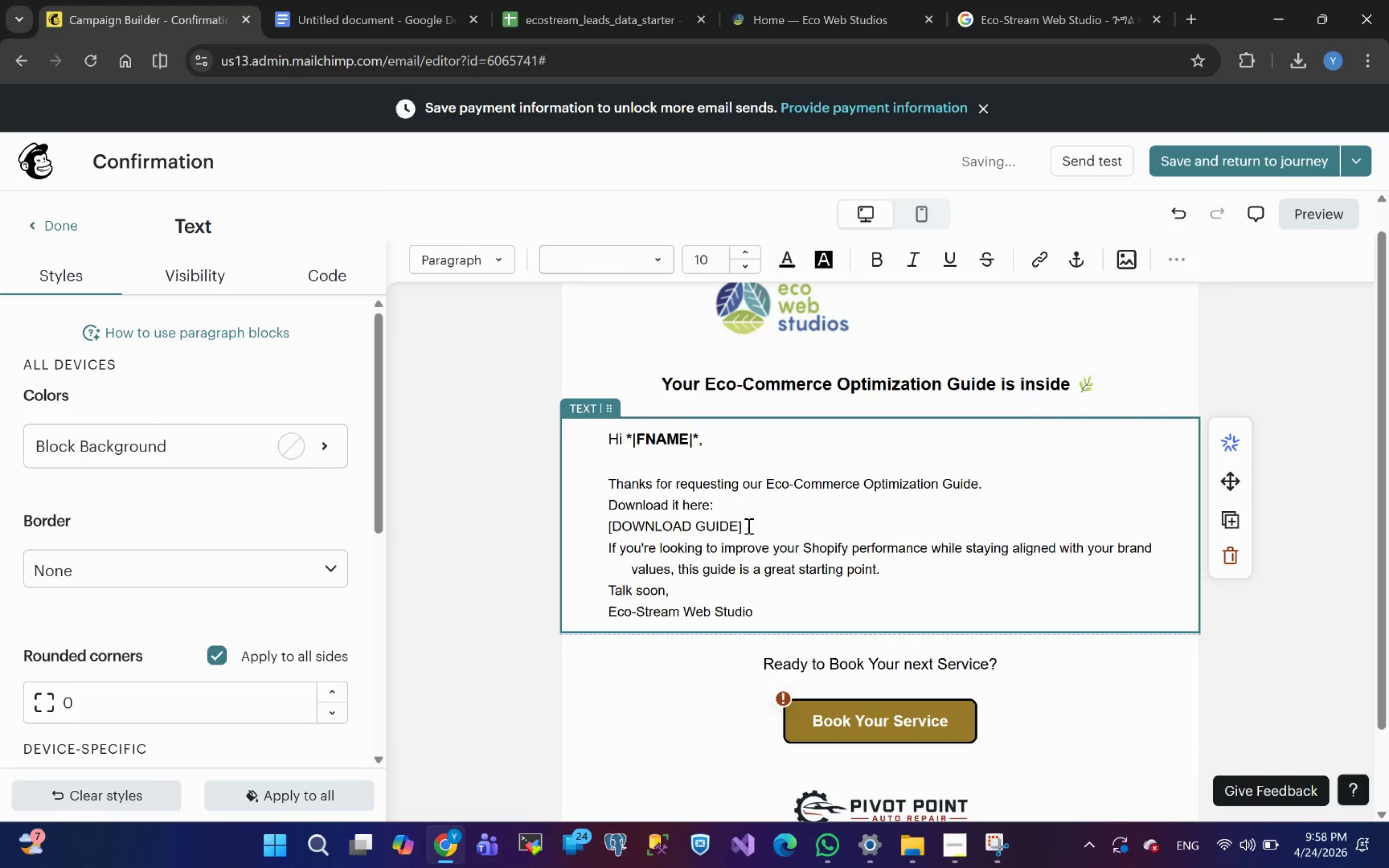 
wait(5.67)
 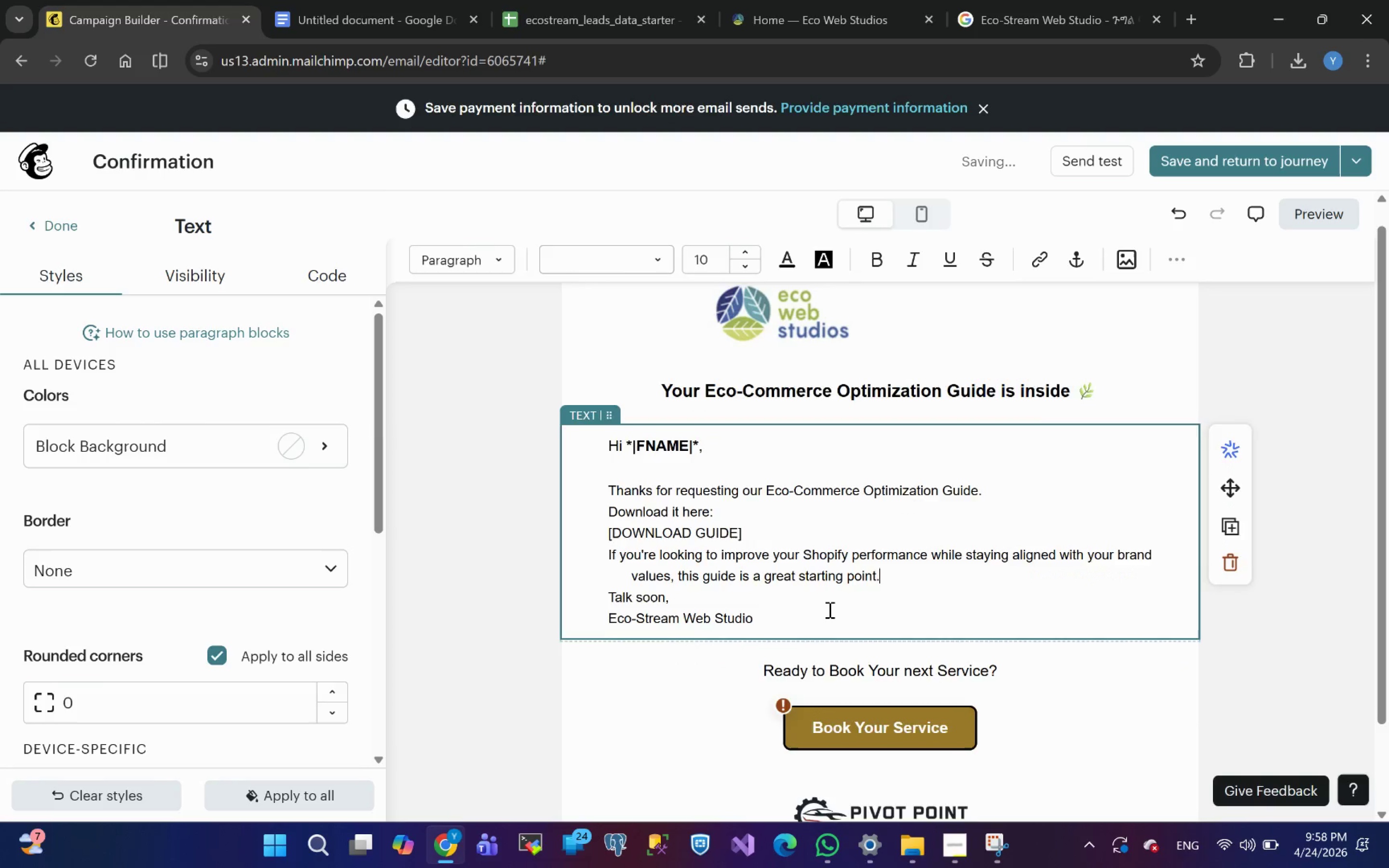 
left_click_drag(start_coordinate=[746, 528], to_coordinate=[605, 522])
 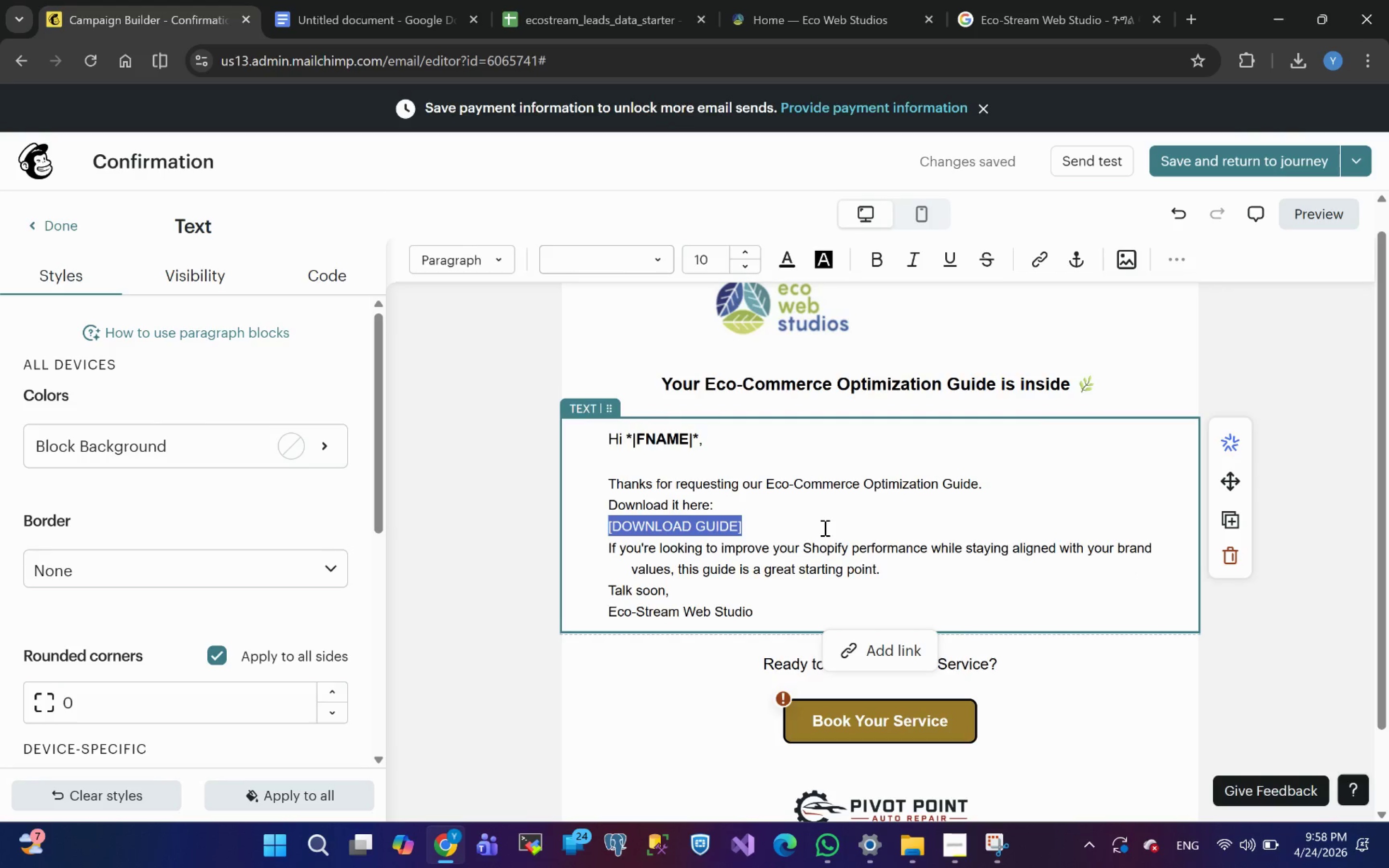 
wait(6.61)
 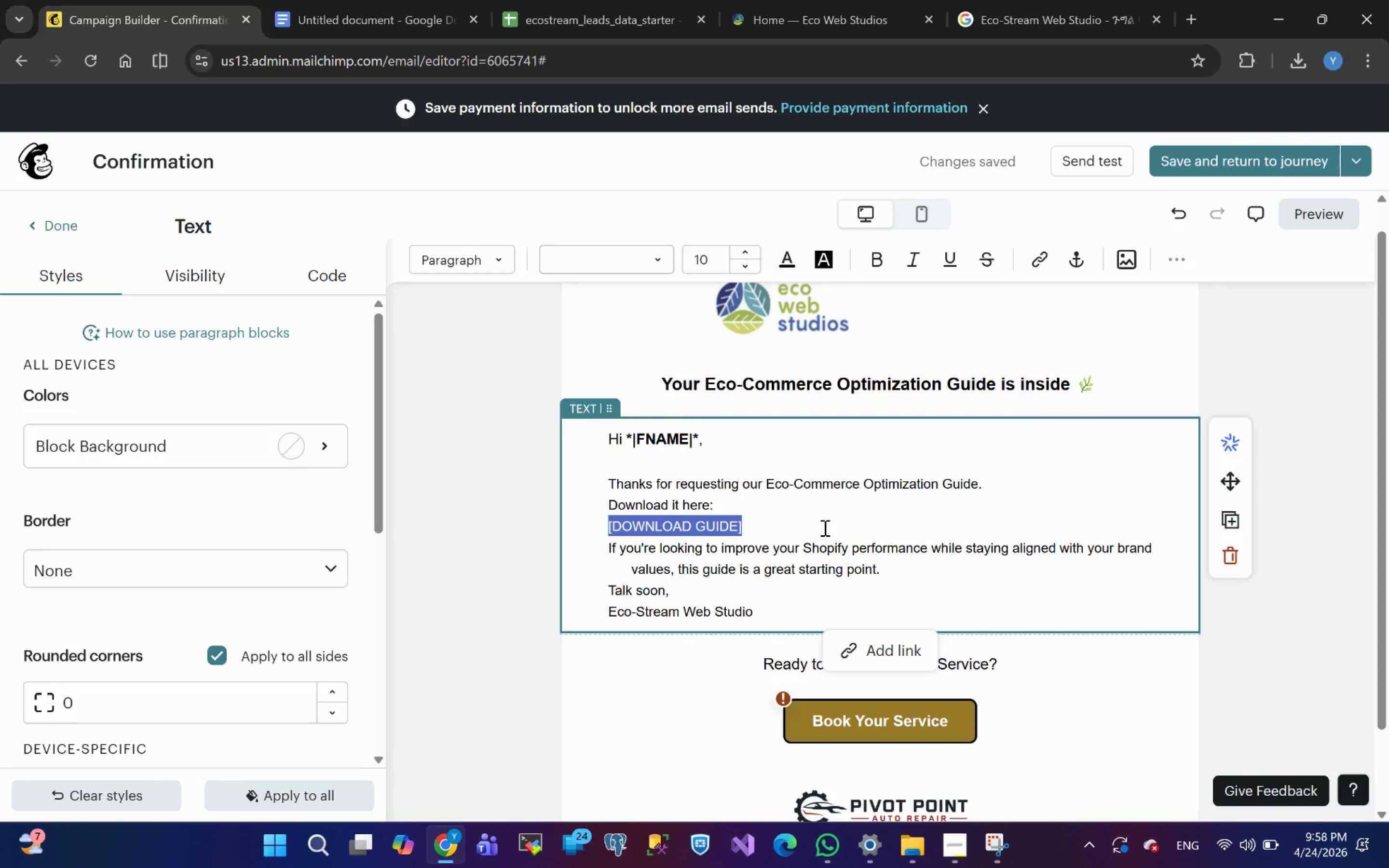 
type(link)
 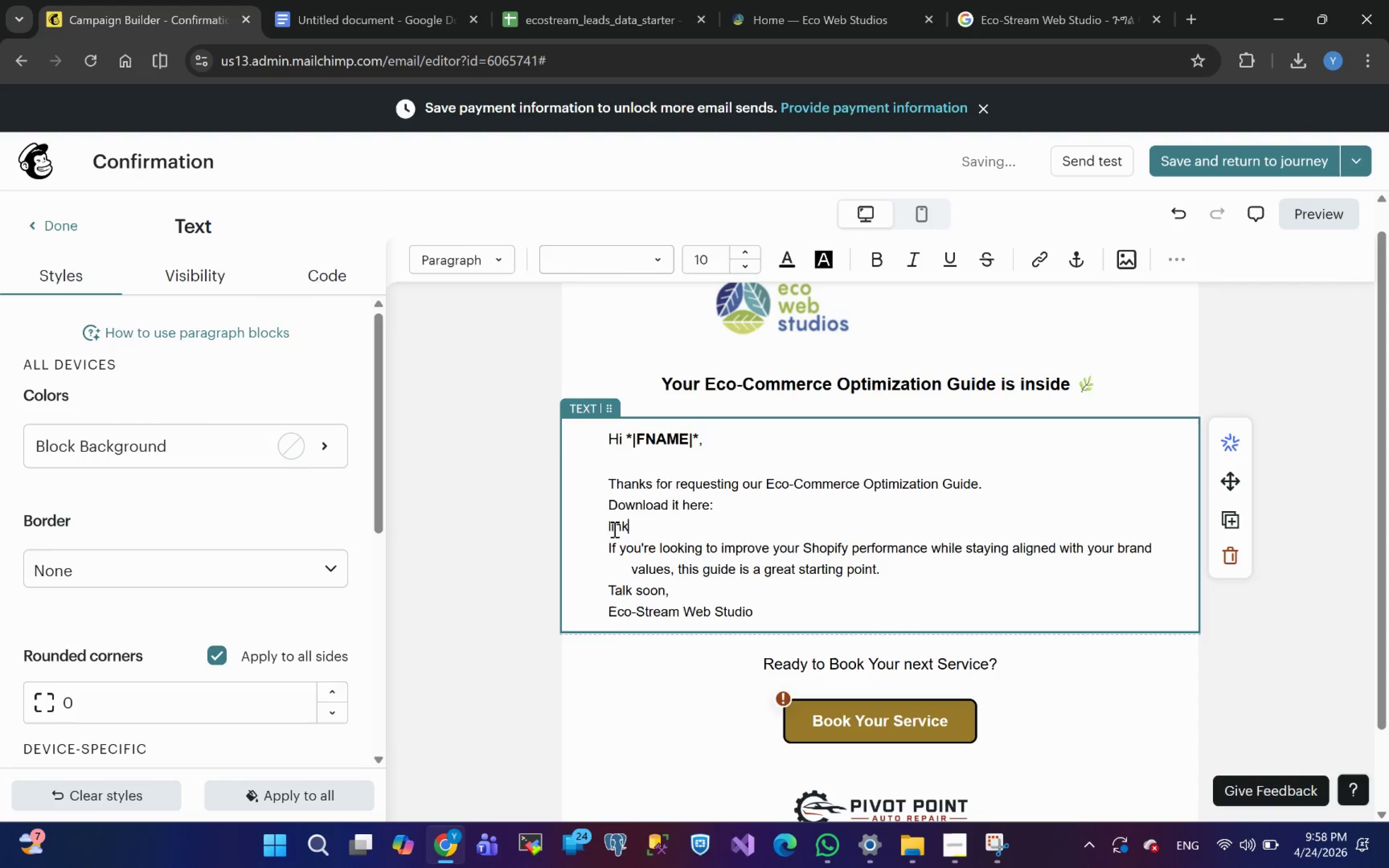 
double_click([613, 528])
 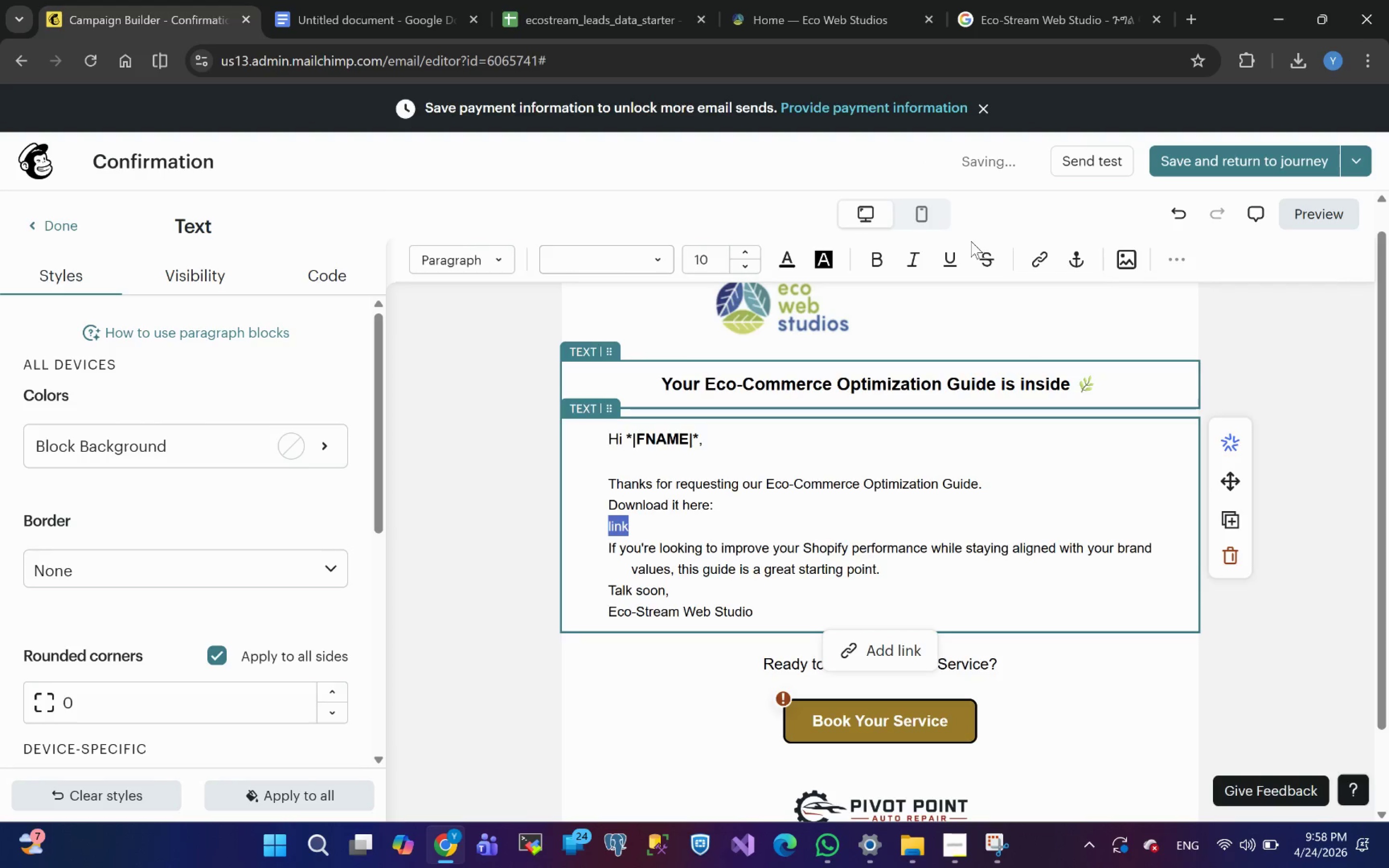 
left_click([1036, 264])
 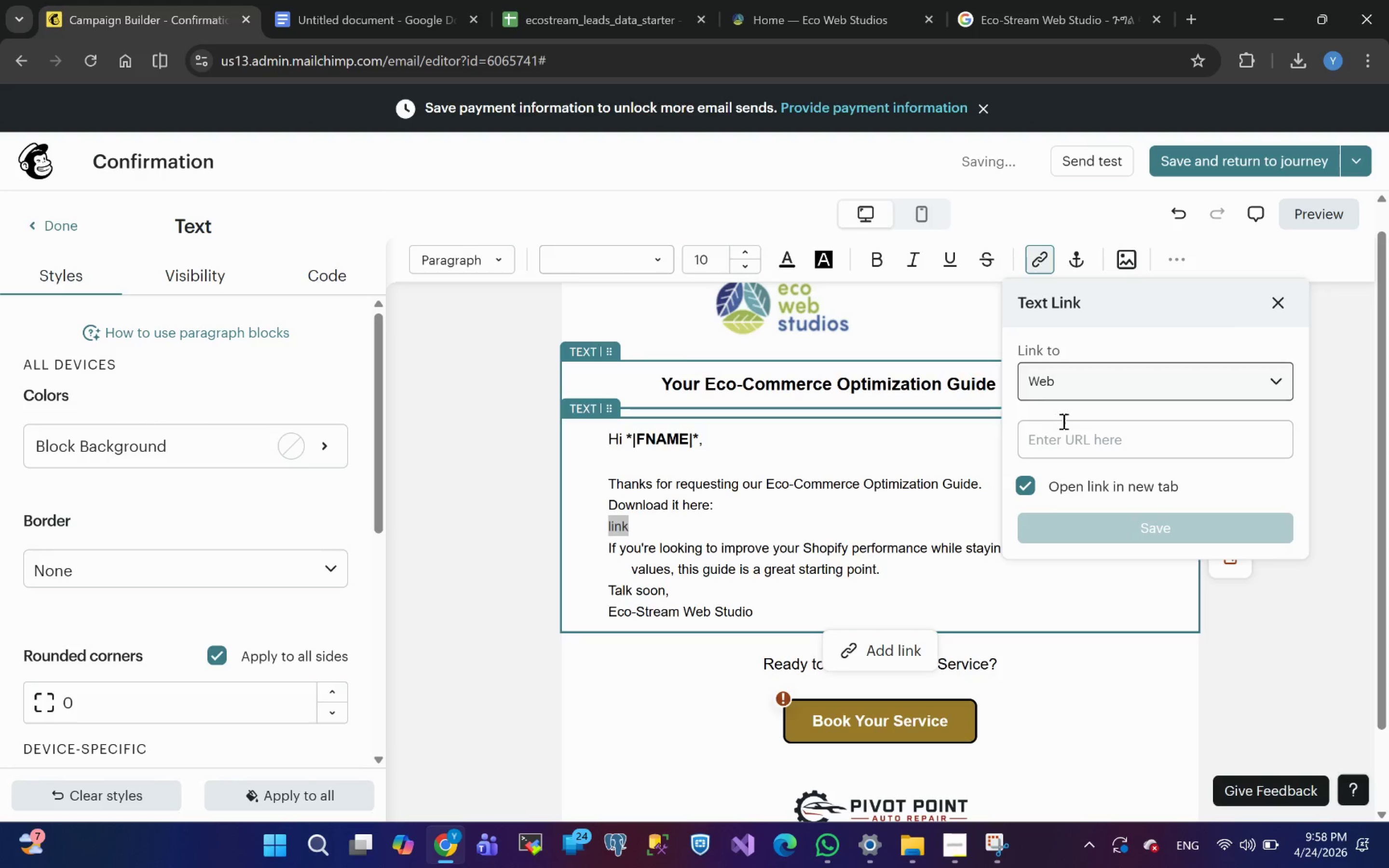 
left_click([1063, 440])
 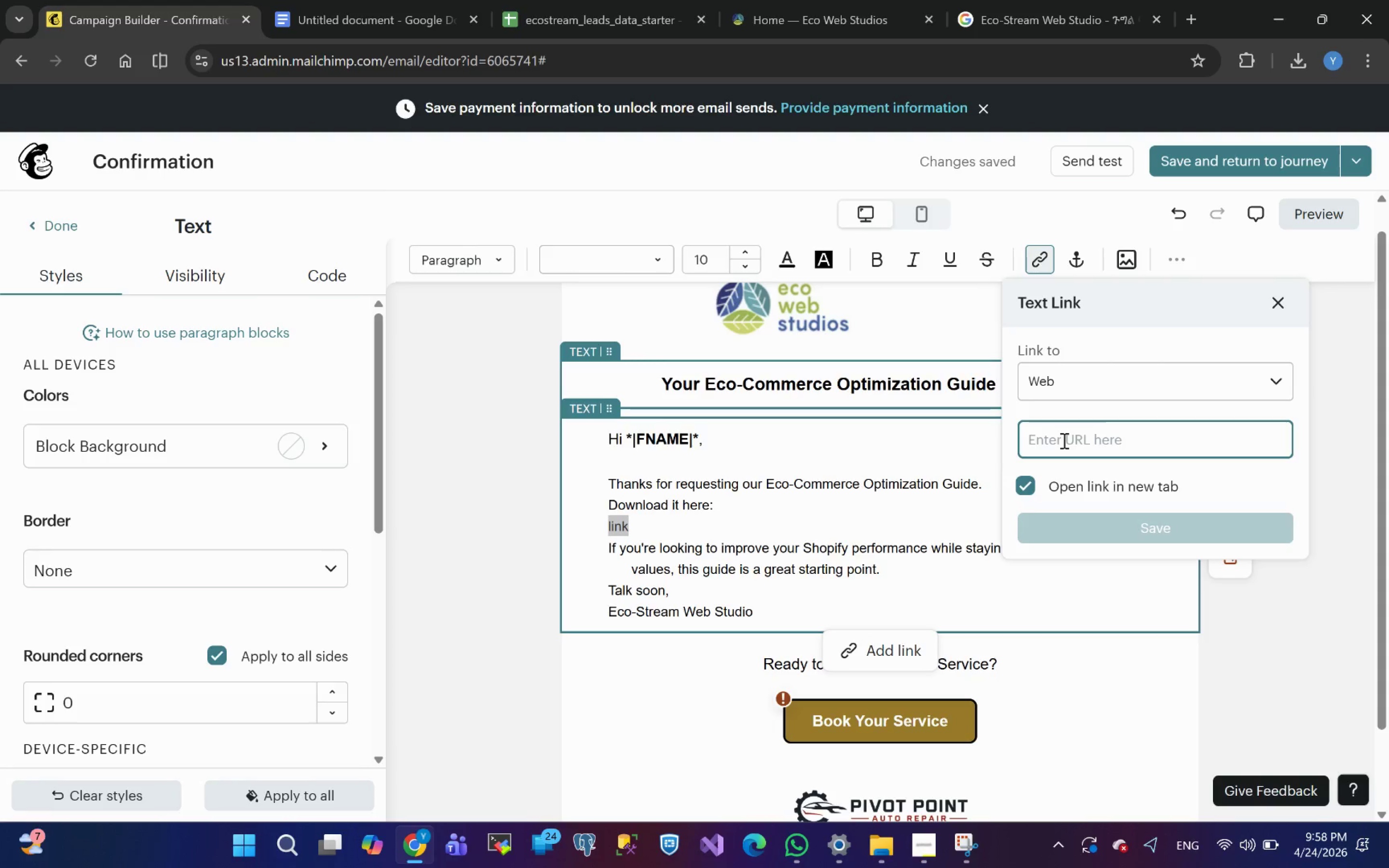 
left_click([767, 0])
 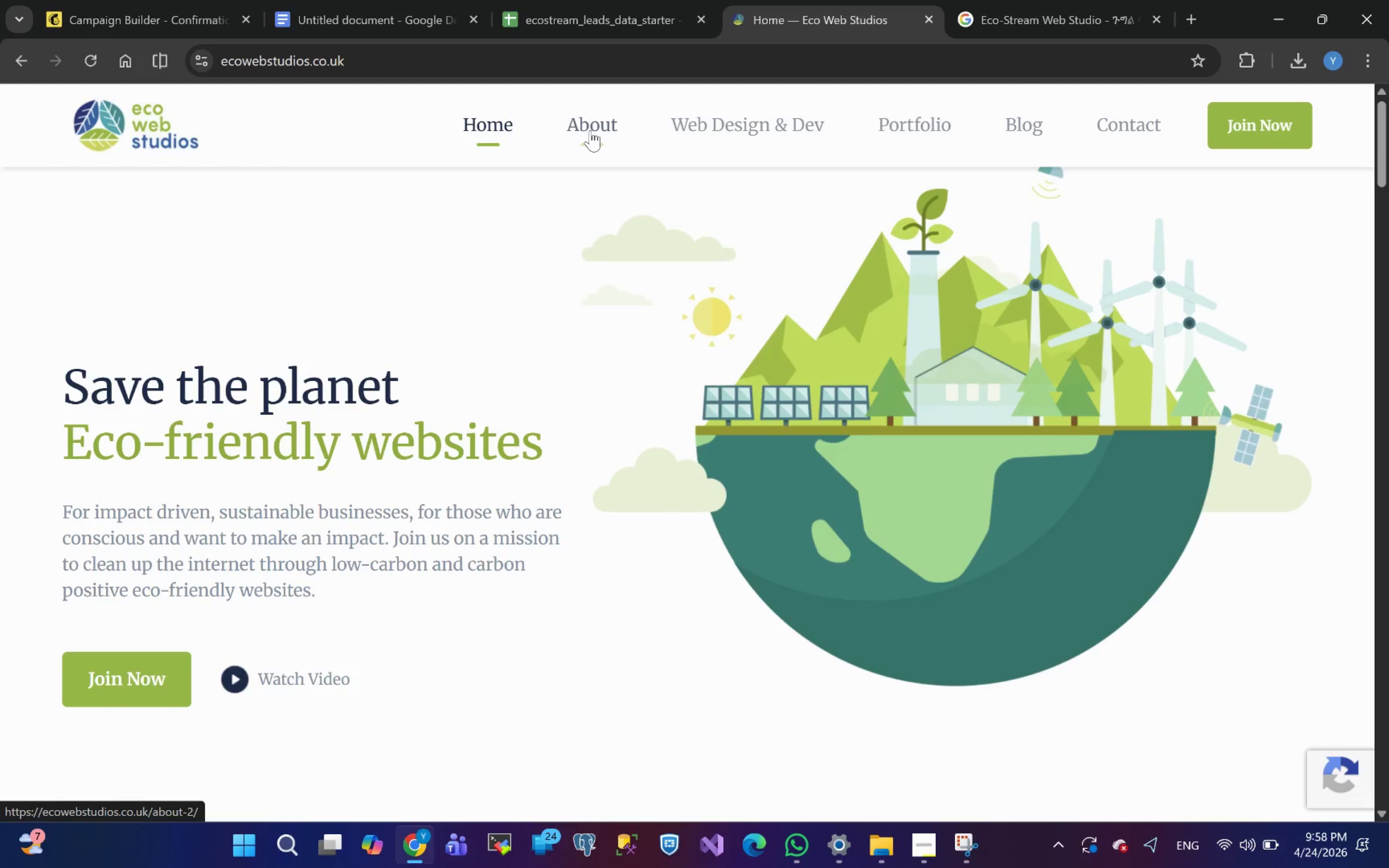 
left_click([730, 120])
 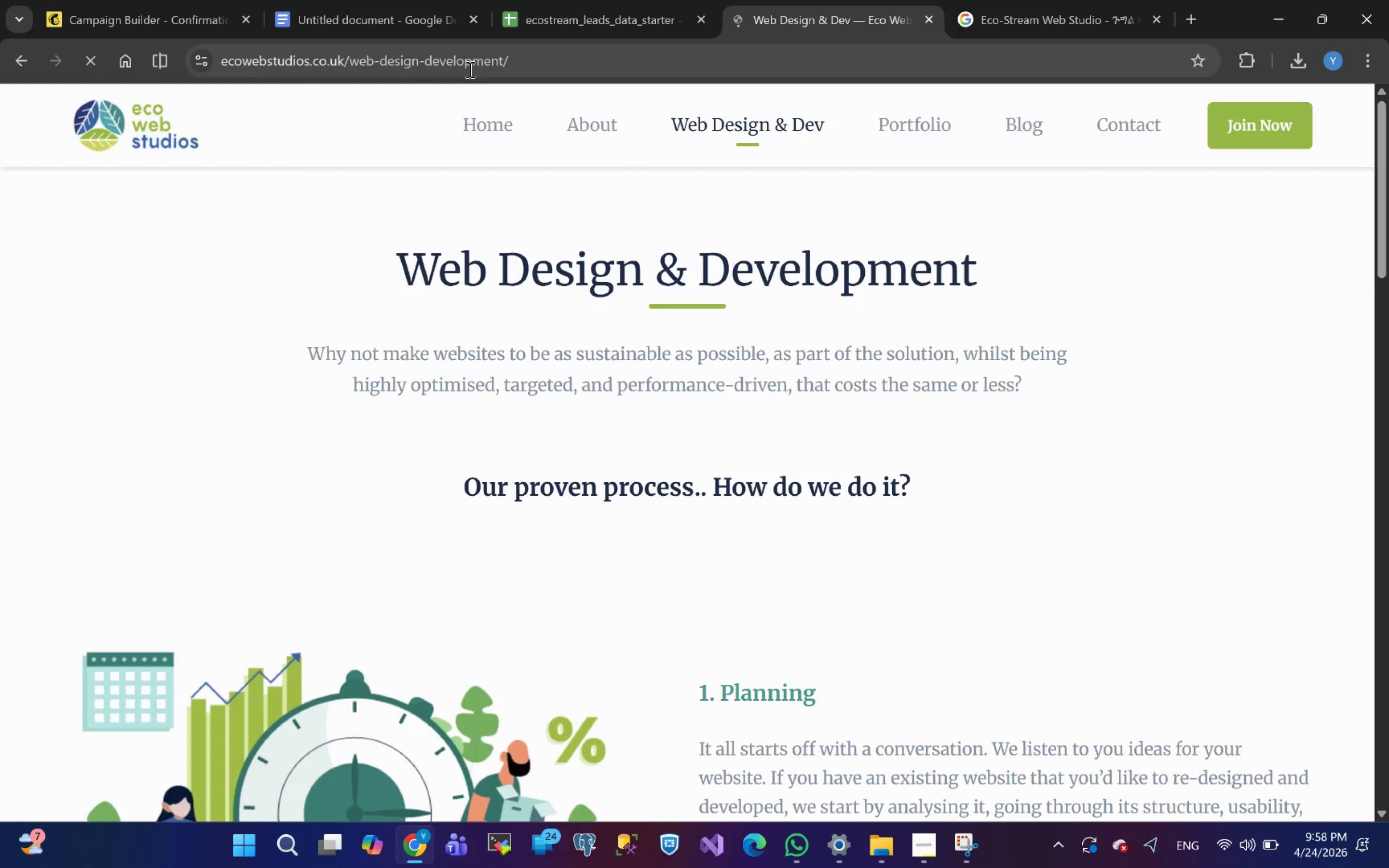 
left_click([574, 62])
 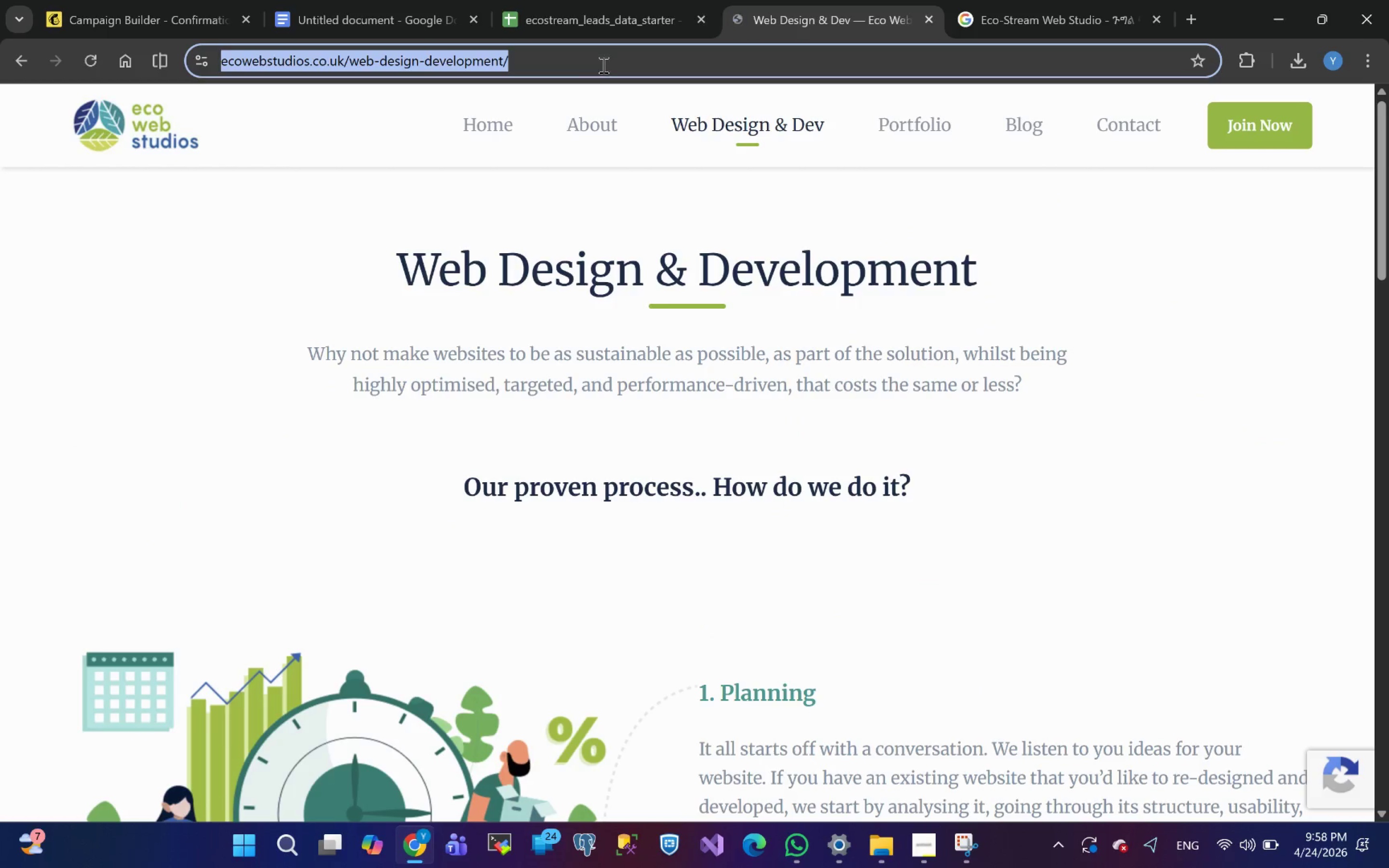 
left_click([616, 69])
 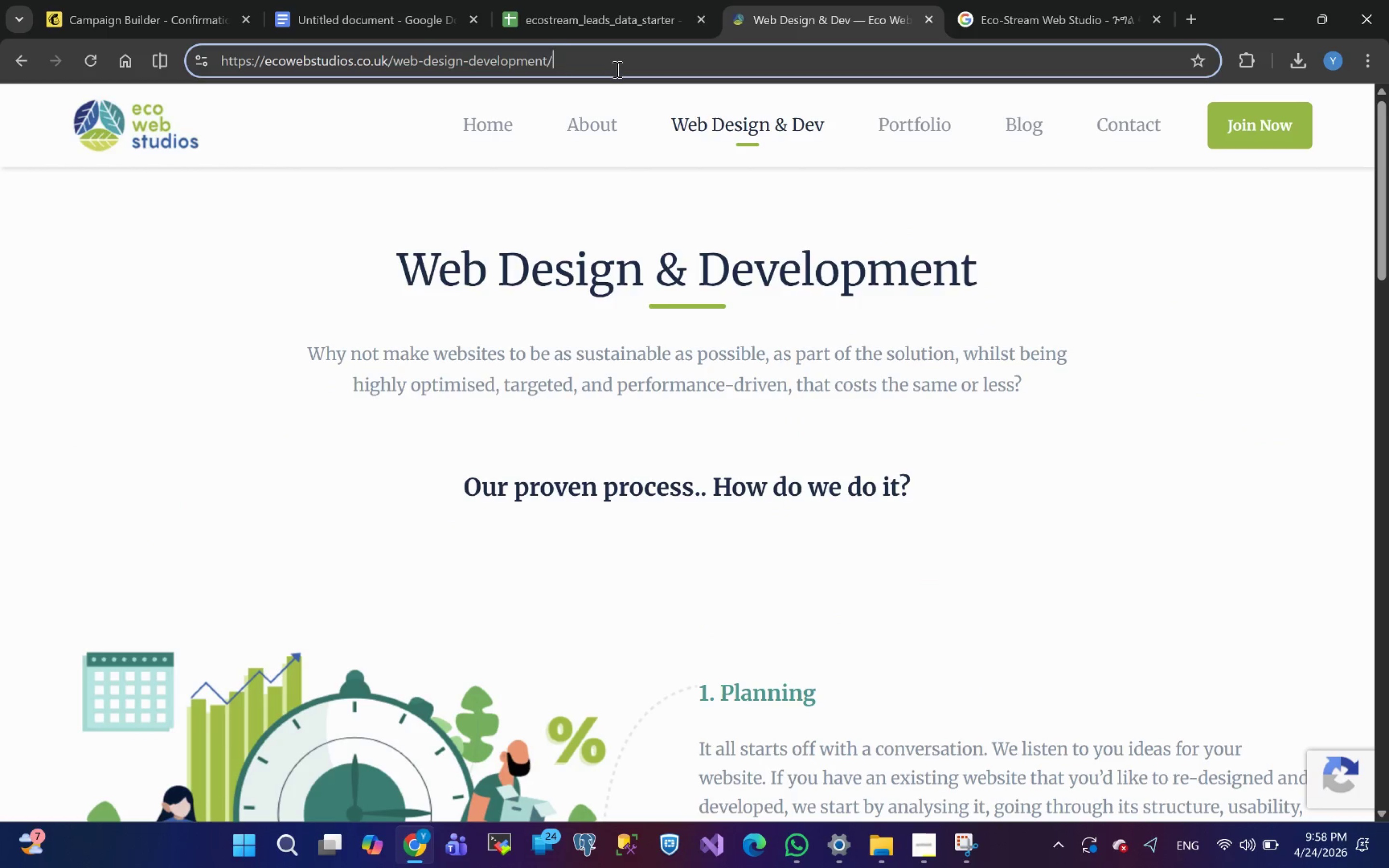 
left_click_drag(start_coordinate=[616, 69], to_coordinate=[0, 43])
 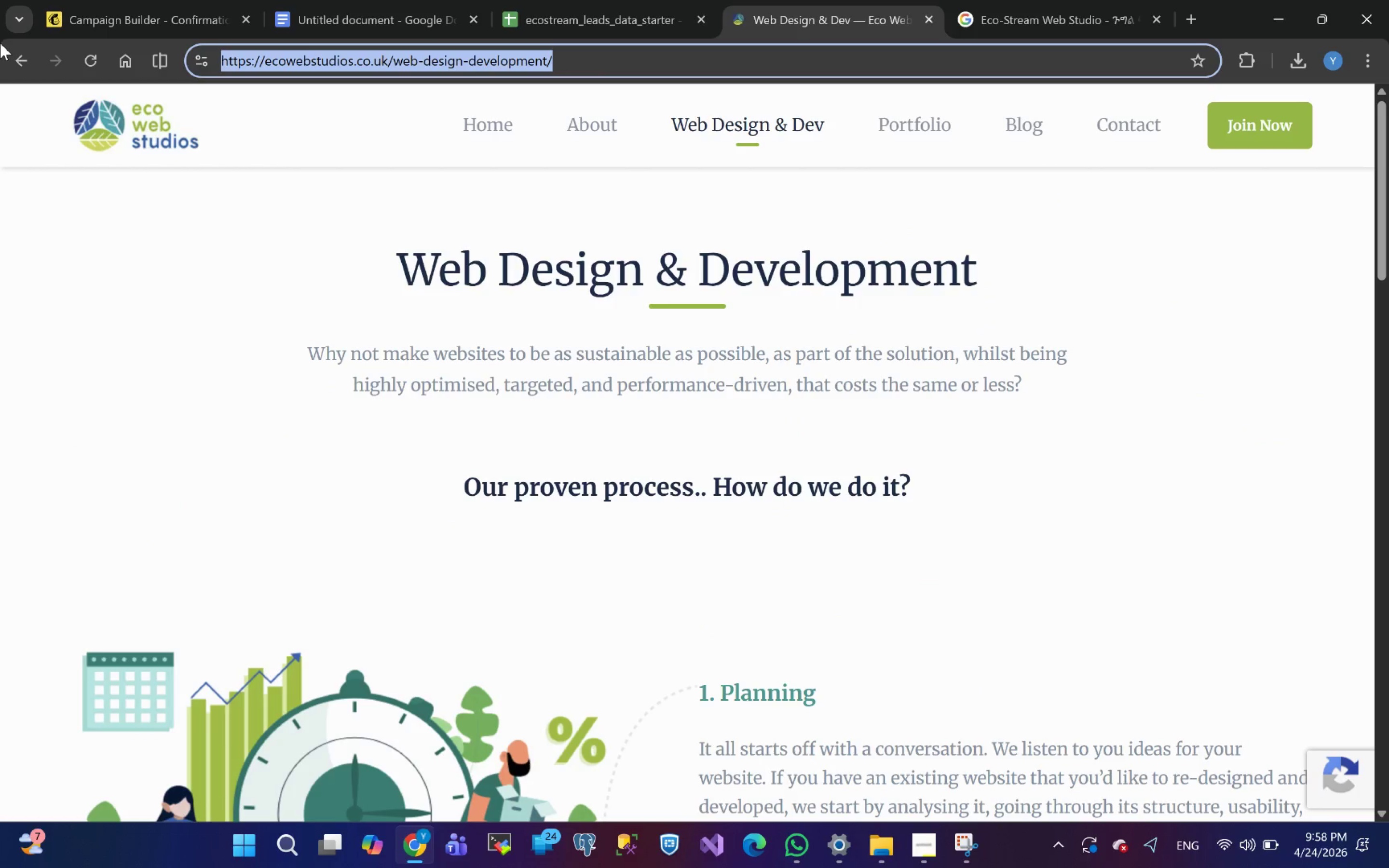 
key(Control+C)
 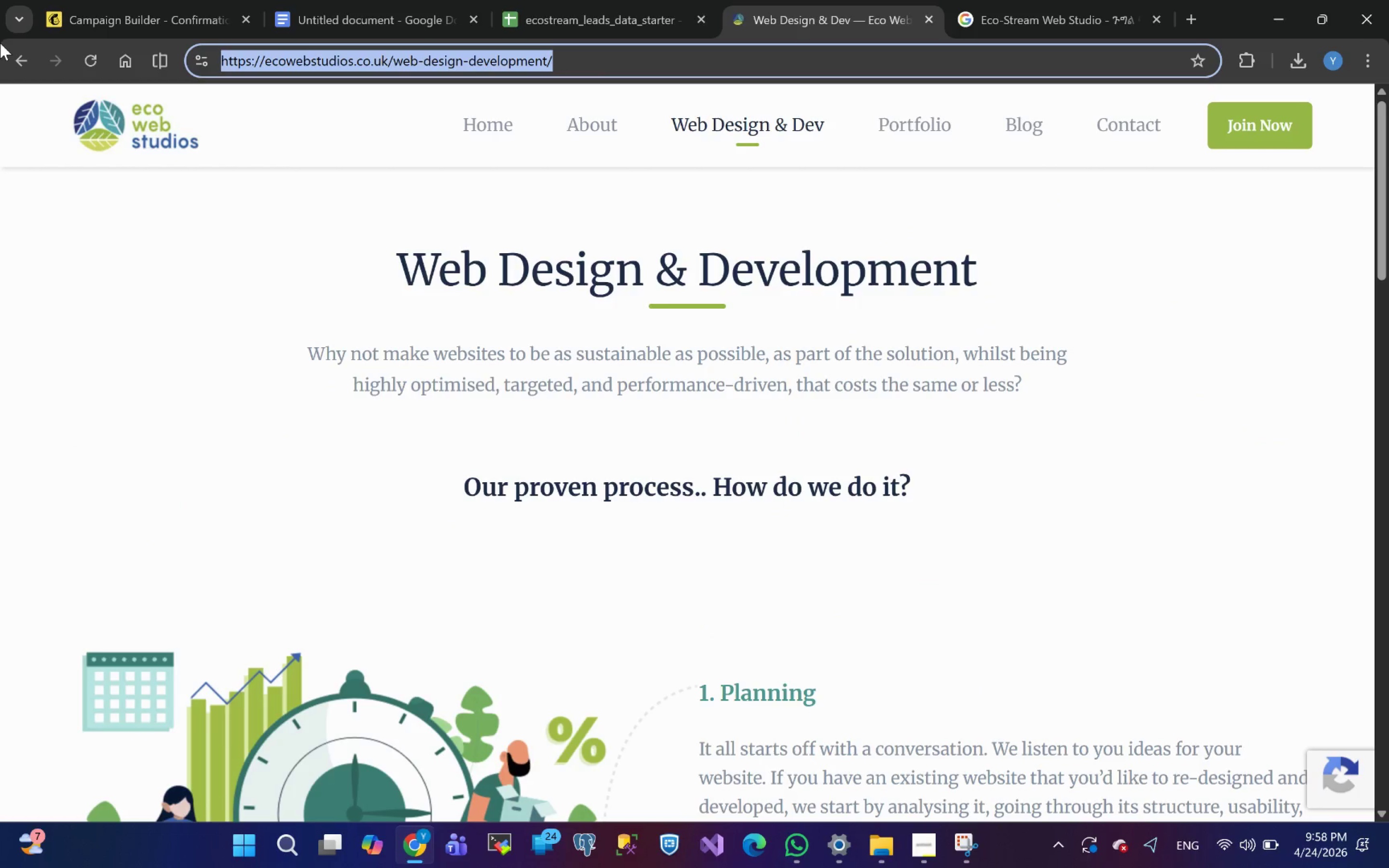 
key(Control+C)
 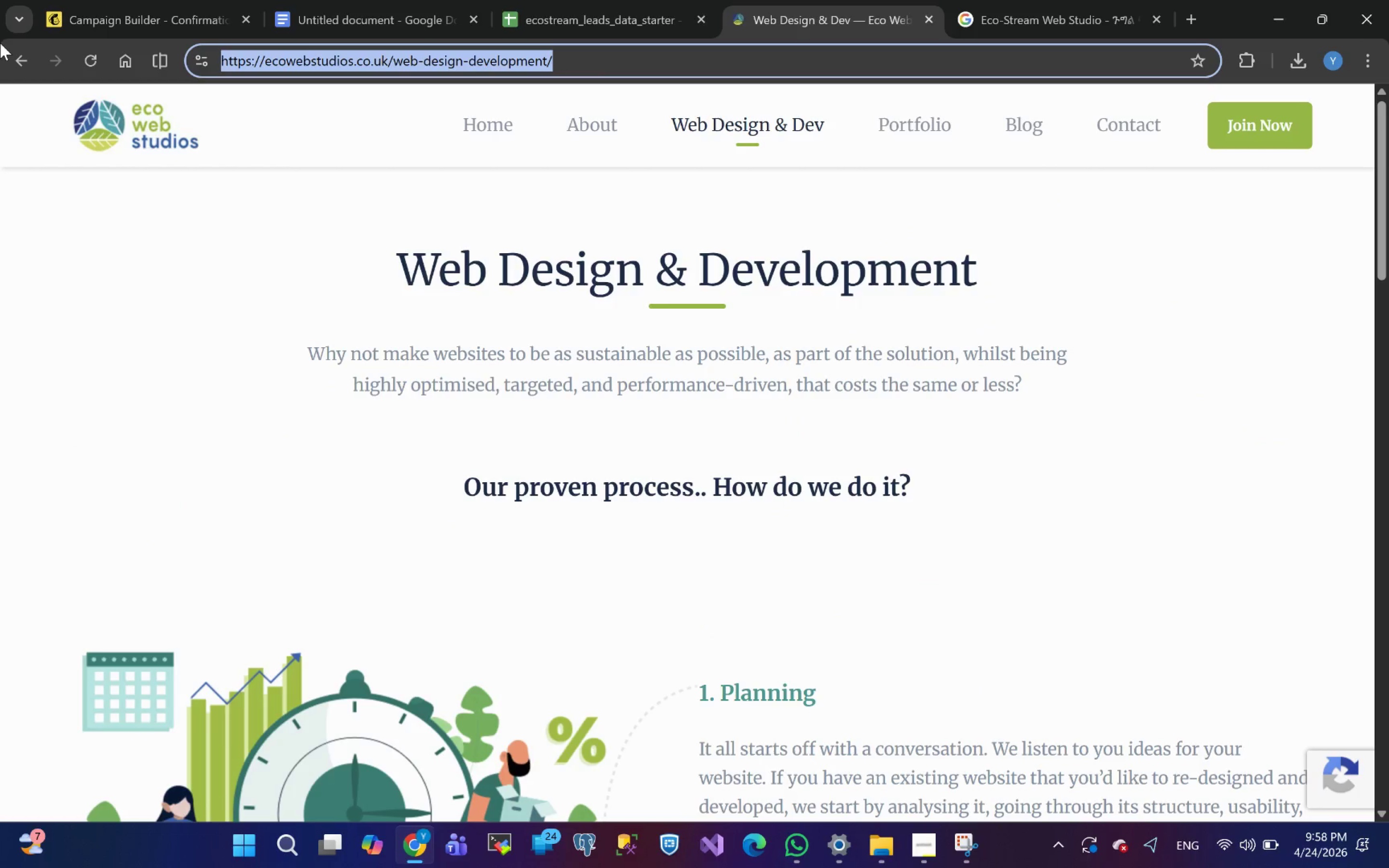 
key(Control+C)
 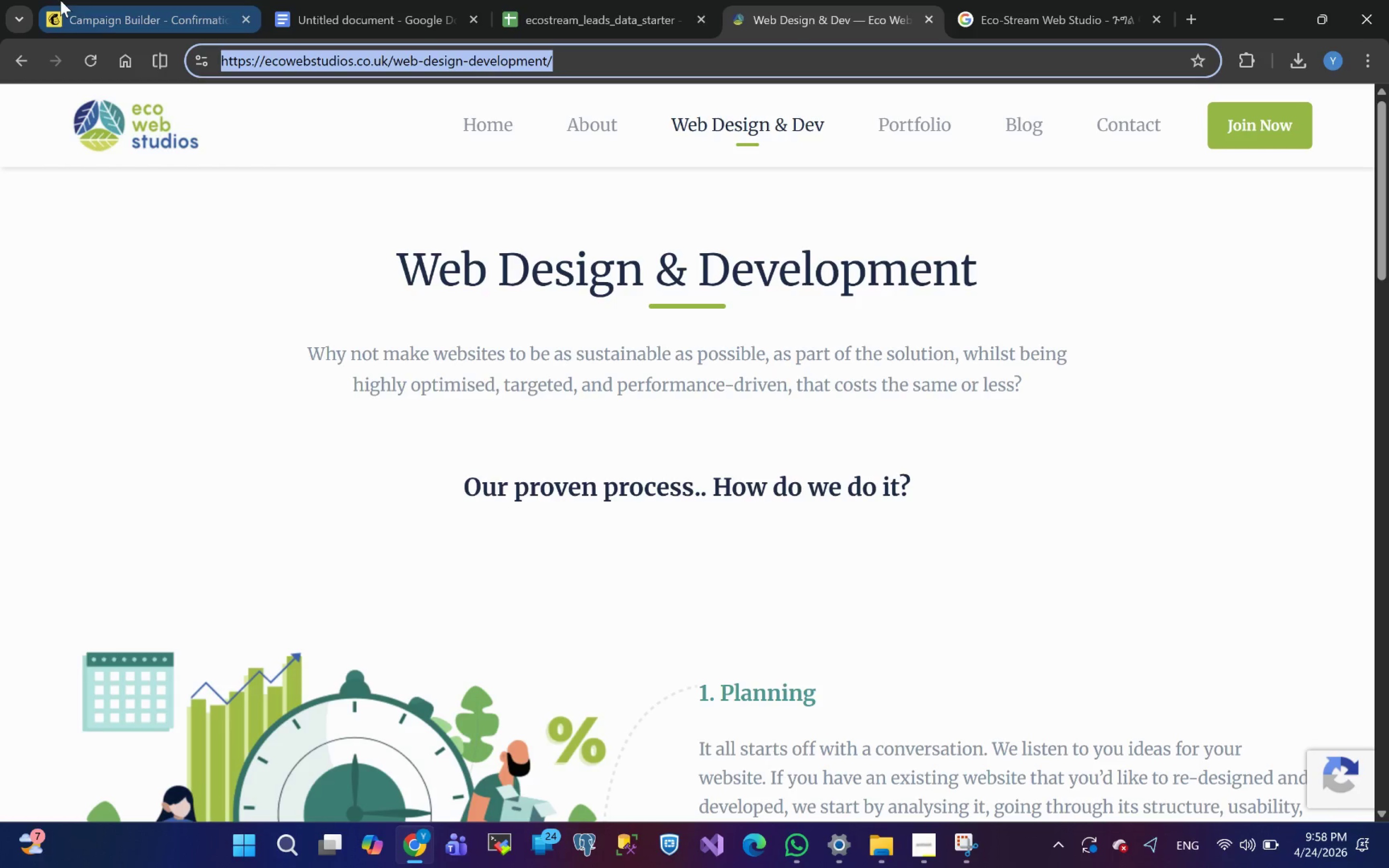 
left_click([92, 22])
 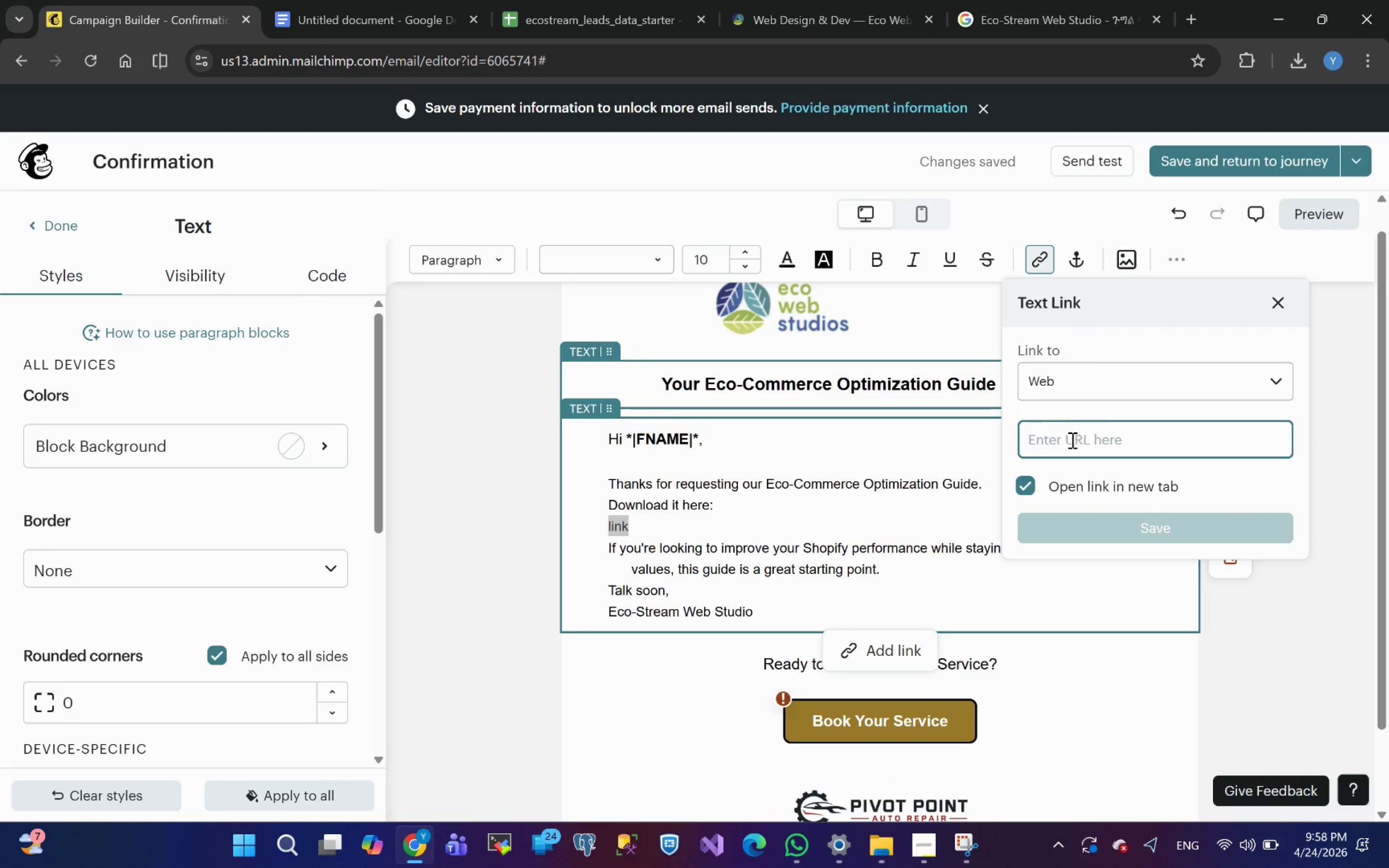 
key(Control+ControlLeft)
 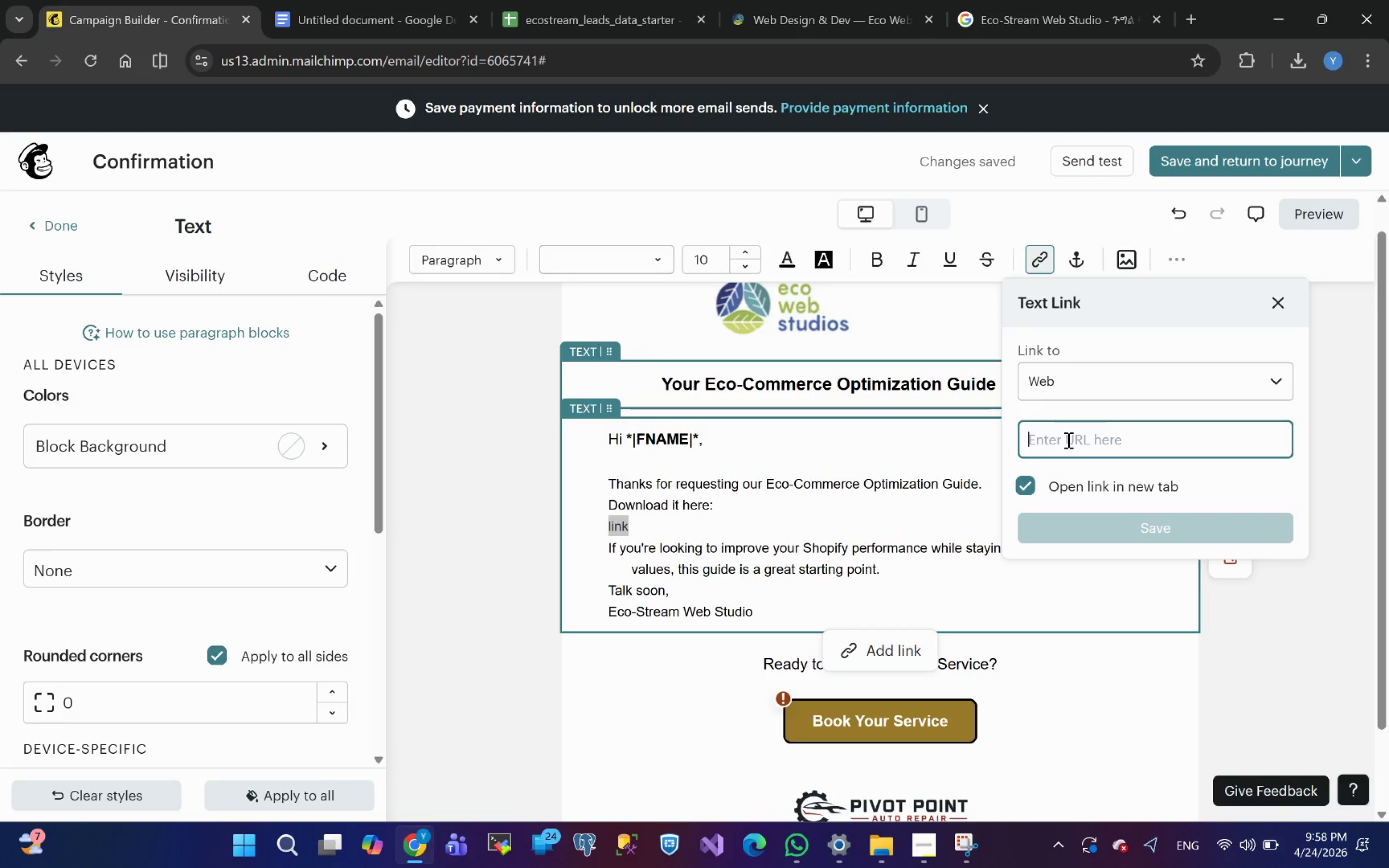 
key(Control+V)
 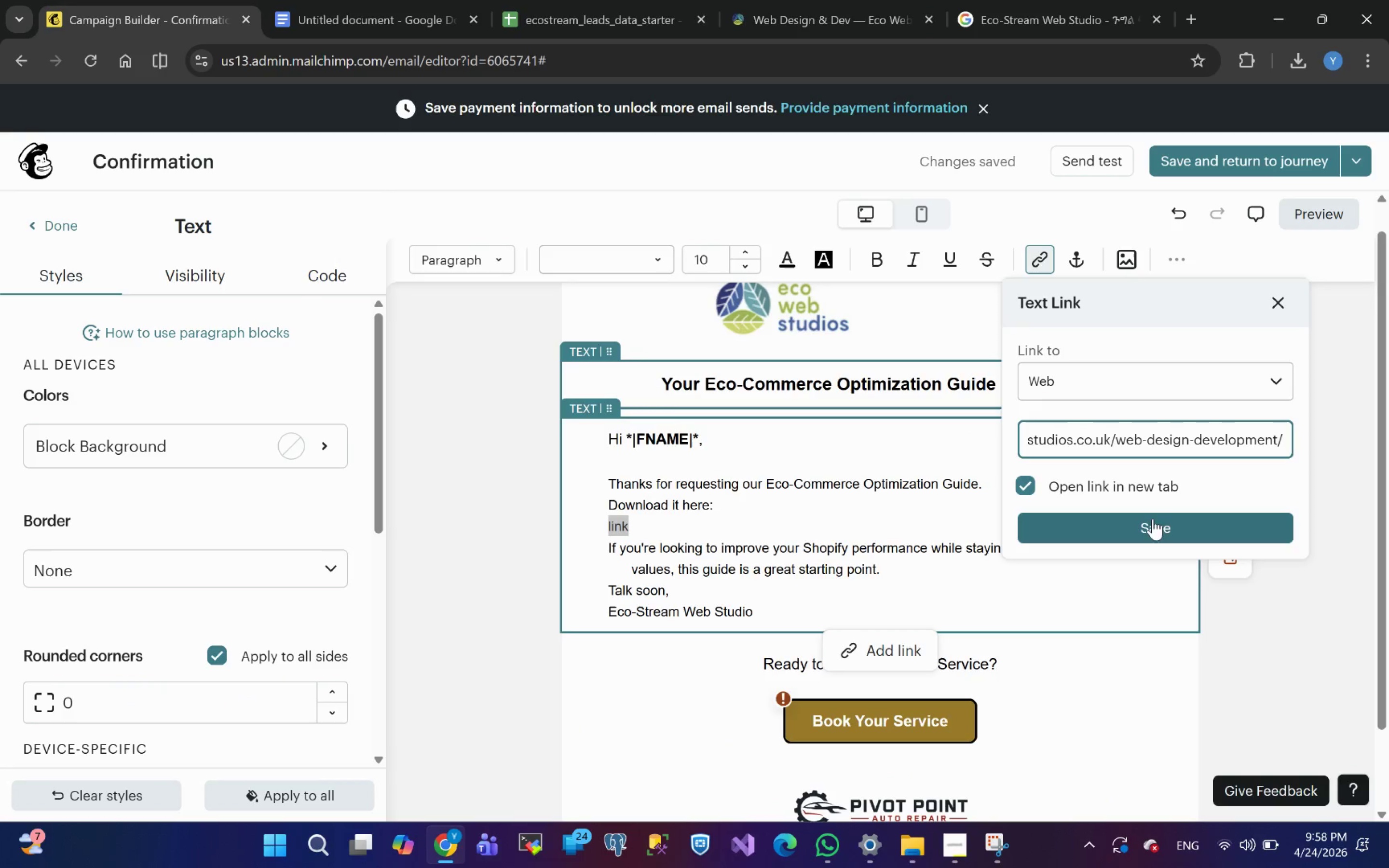 
left_click([1149, 521])
 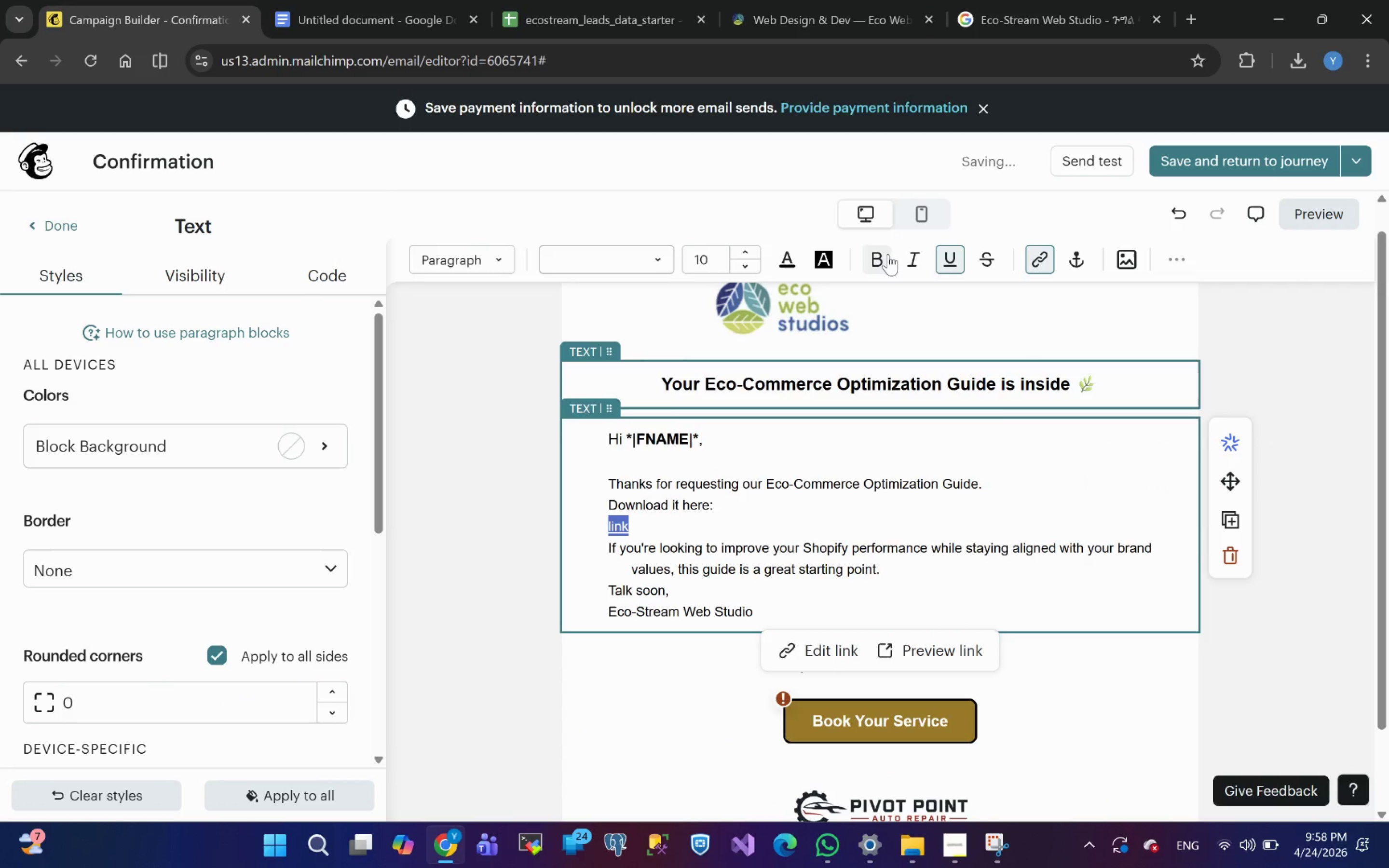 
left_click([793, 265])
 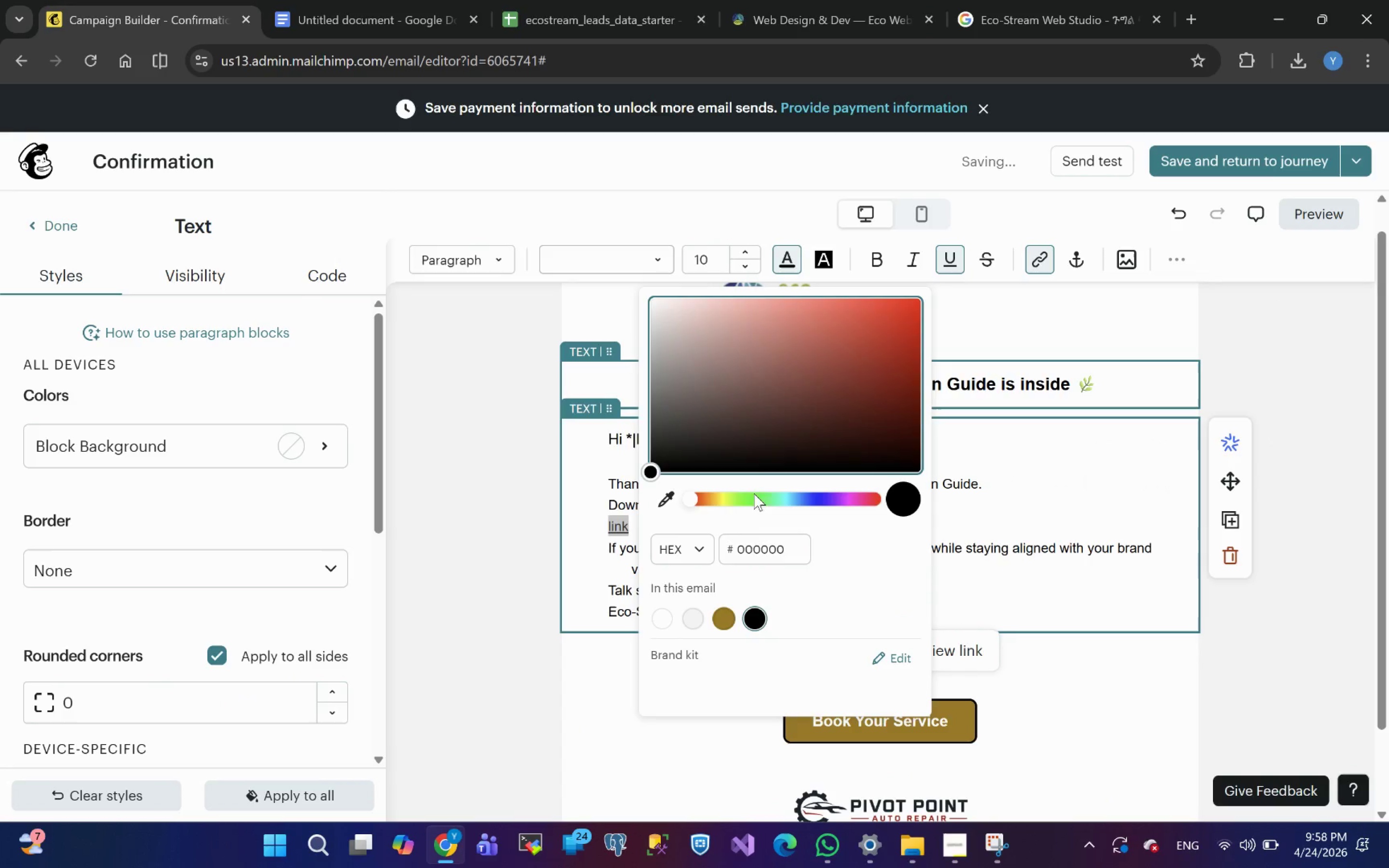 
left_click([778, 499])
 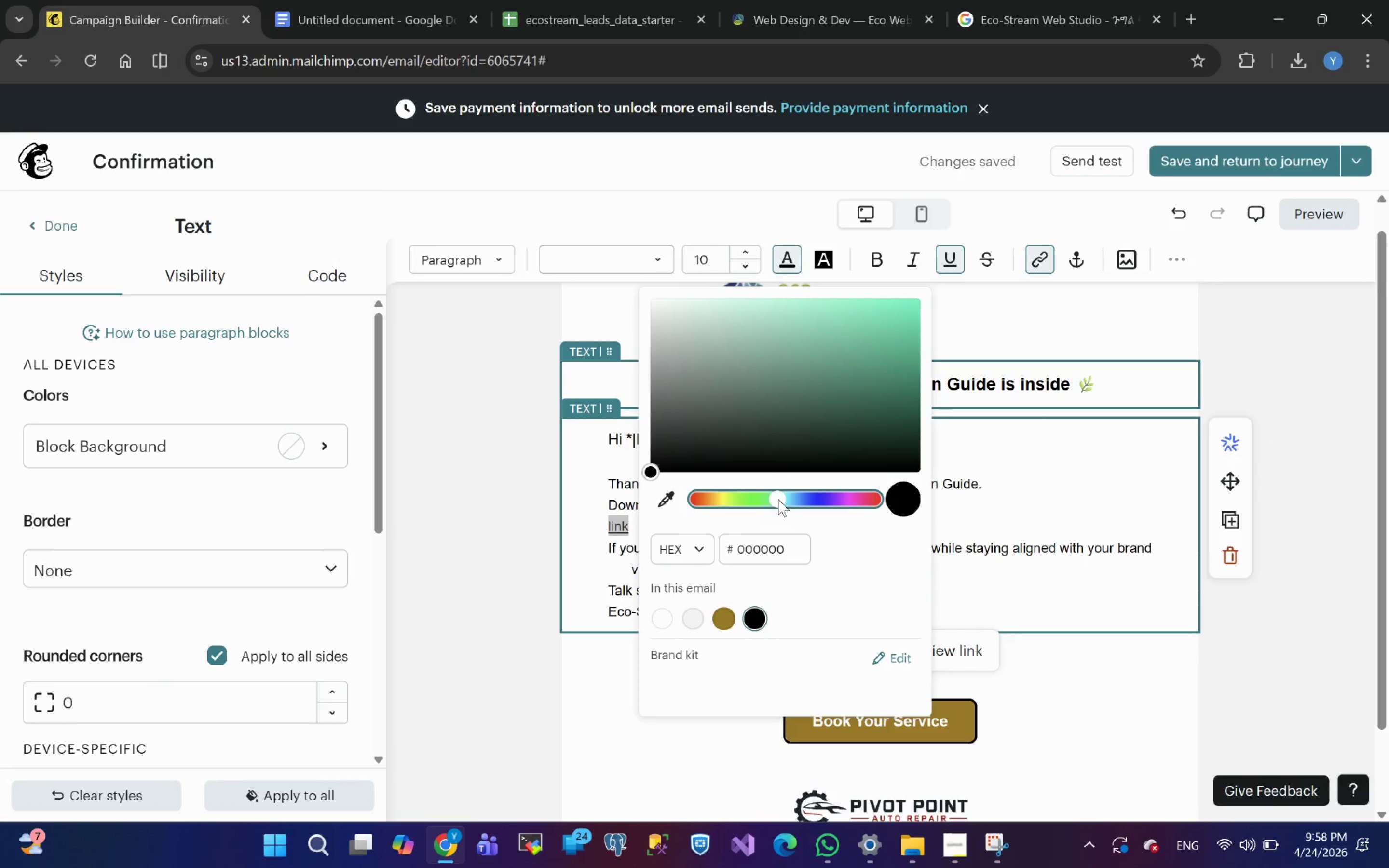 
left_click_drag(start_coordinate=[778, 499], to_coordinate=[795, 501])
 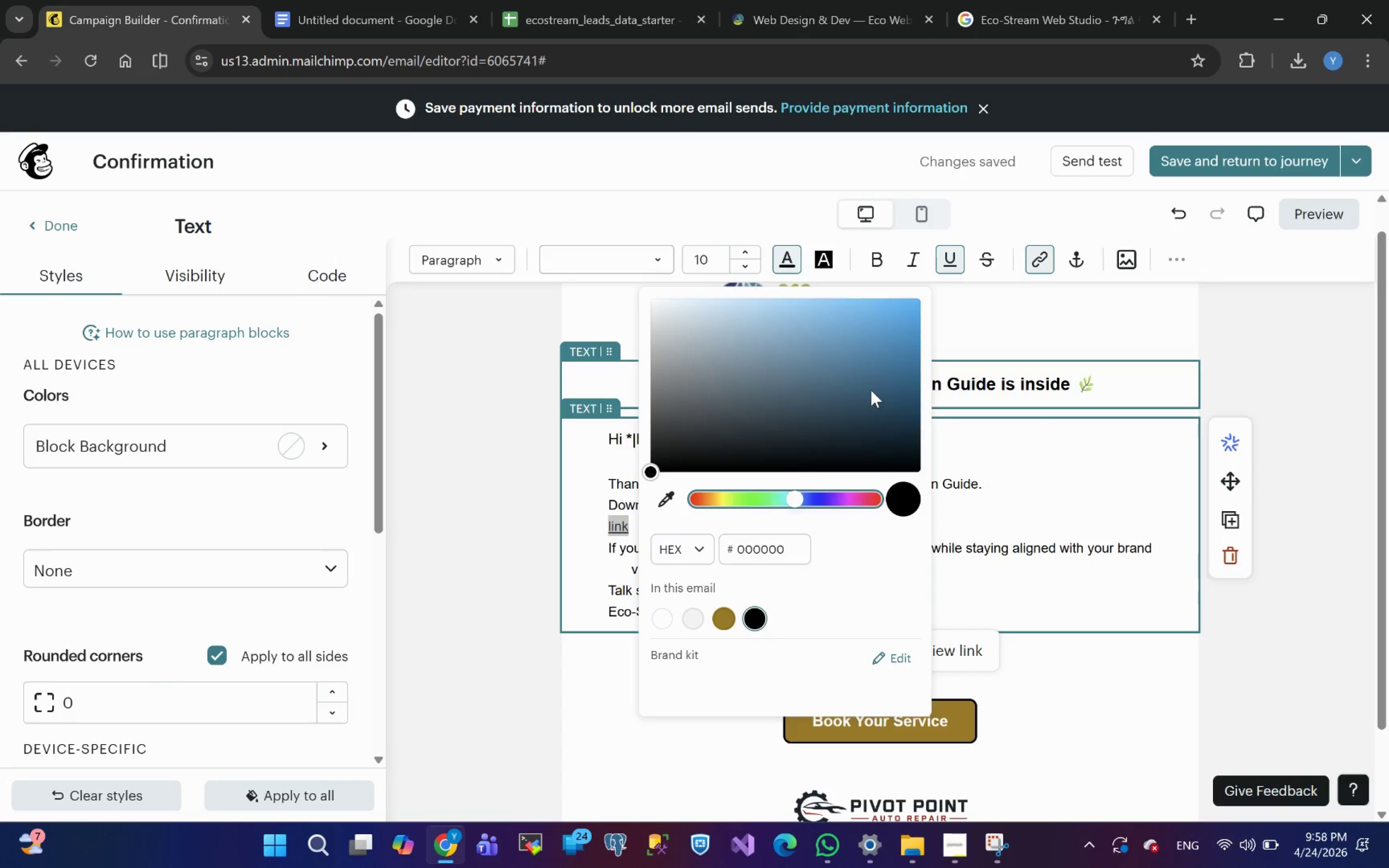 
left_click([871, 390])
 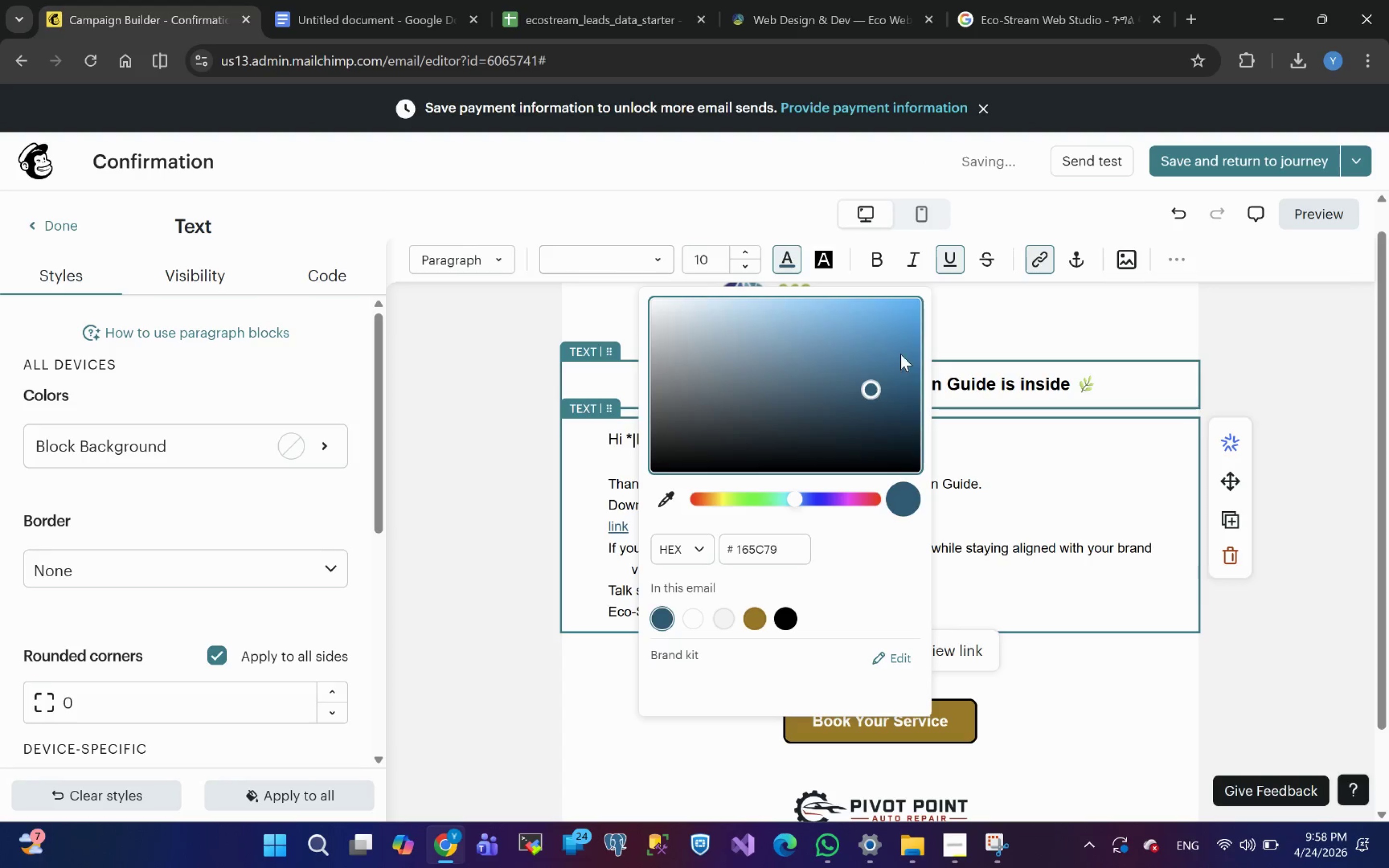 
left_click([902, 353])
 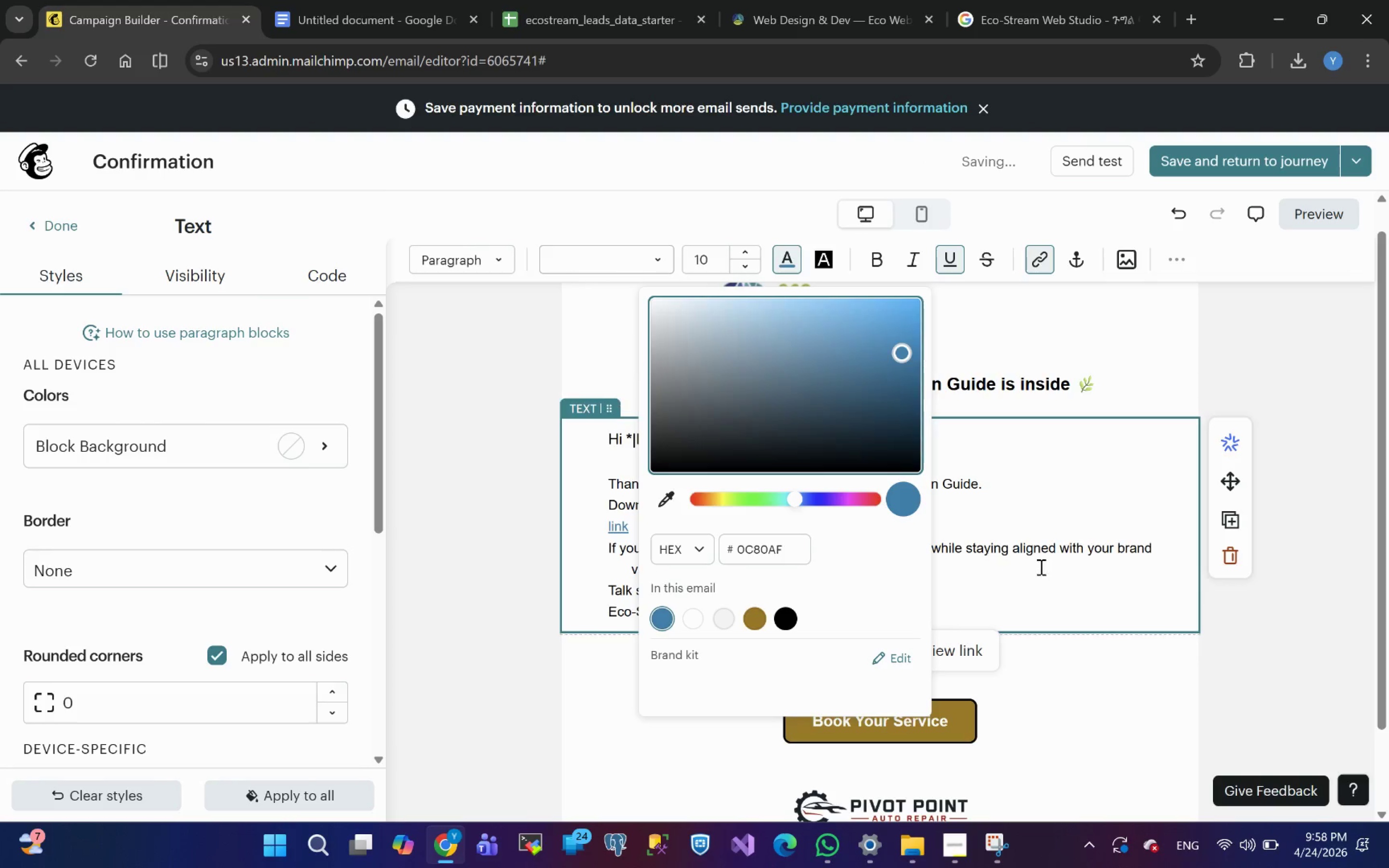 
left_click([1005, 592])
 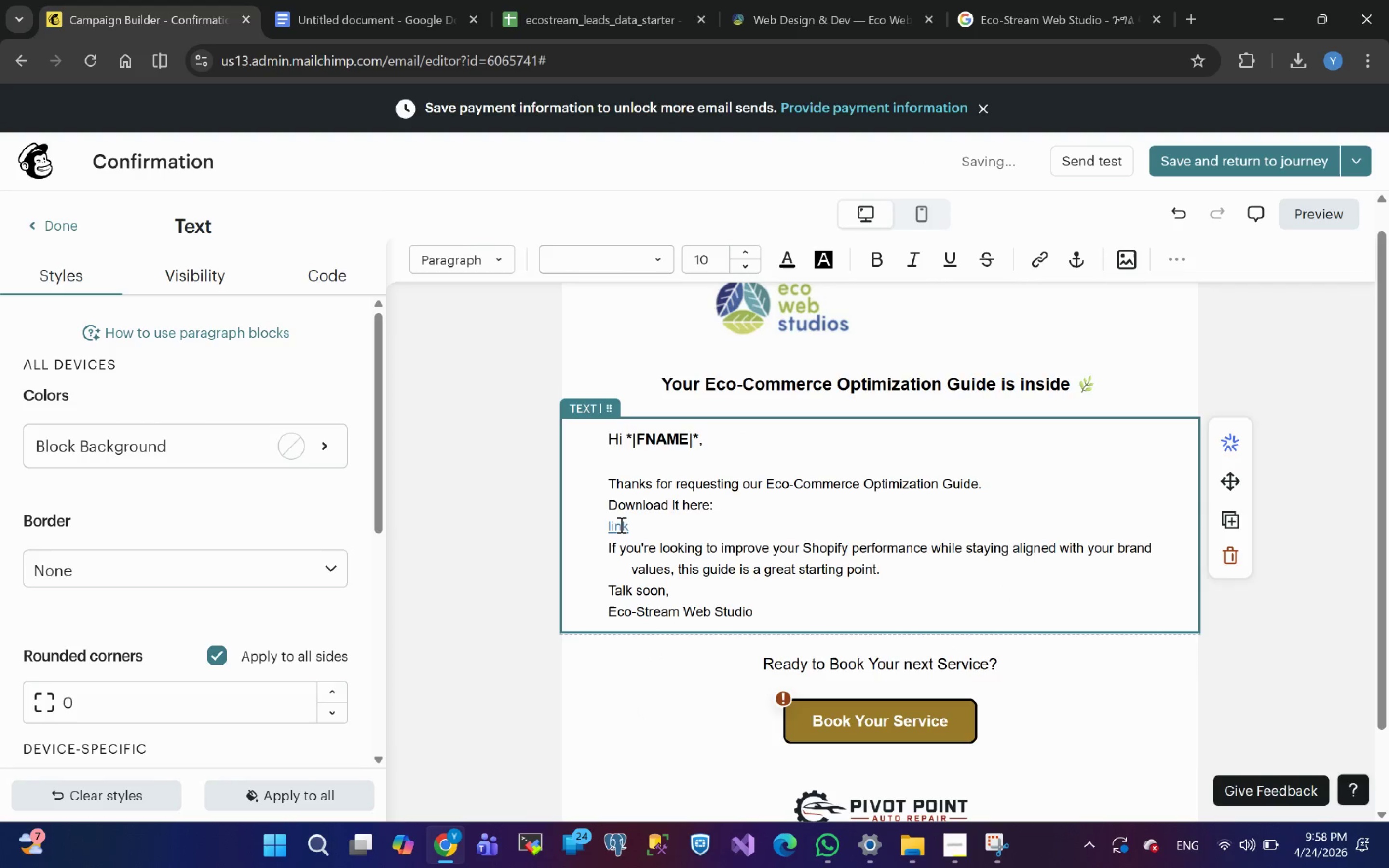 
double_click([619, 525])
 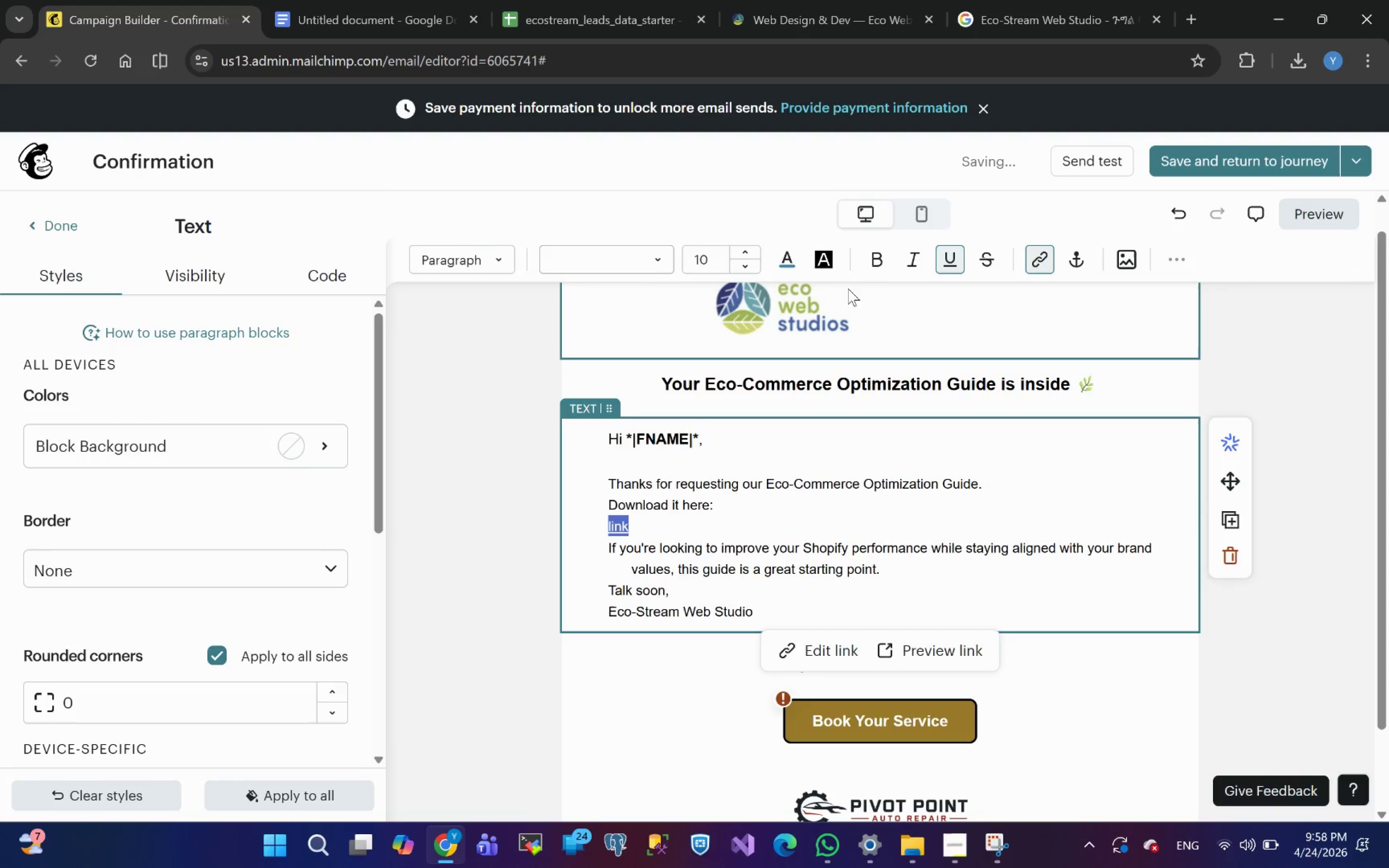 
left_click([870, 262])
 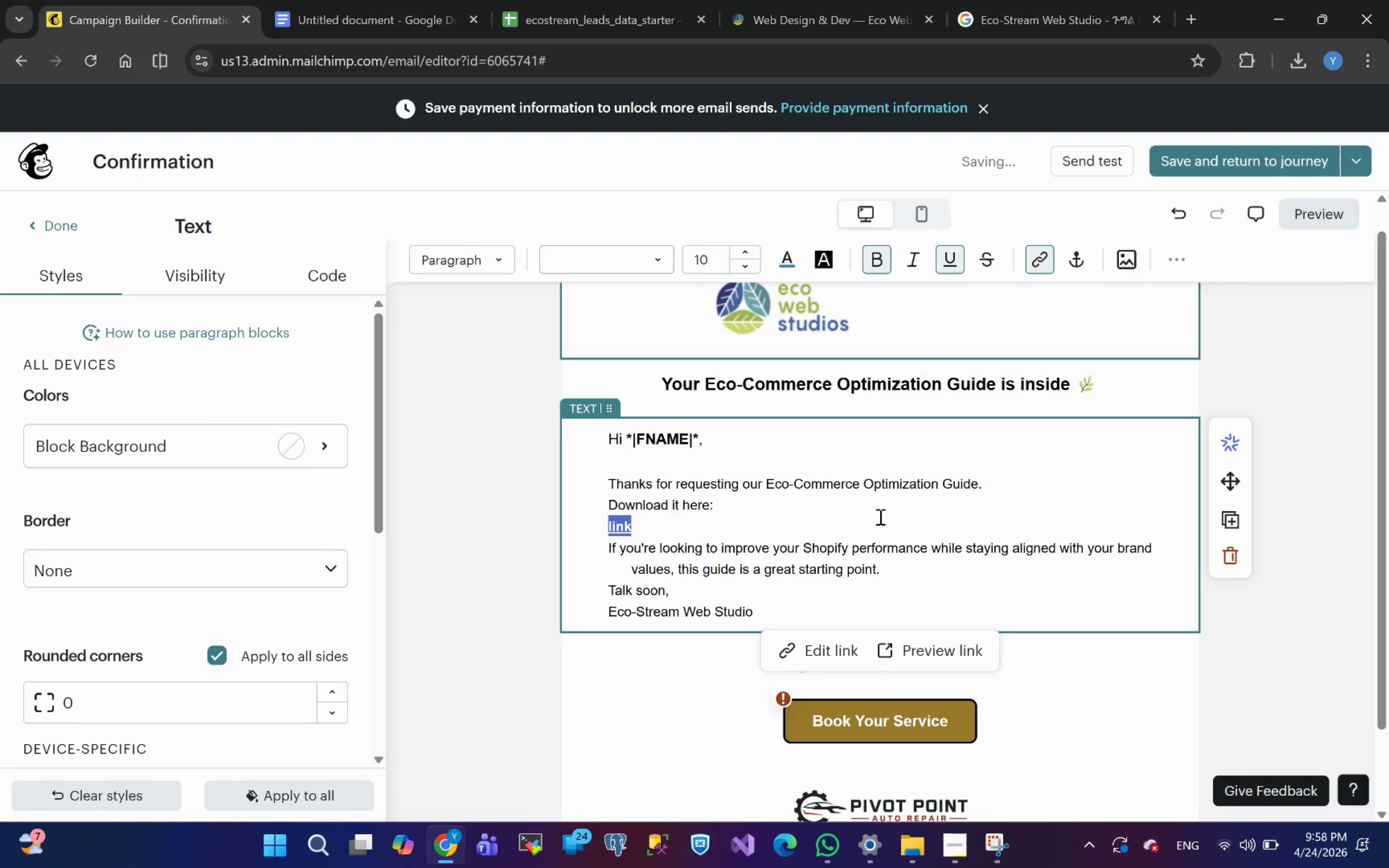 
left_click([840, 524])
 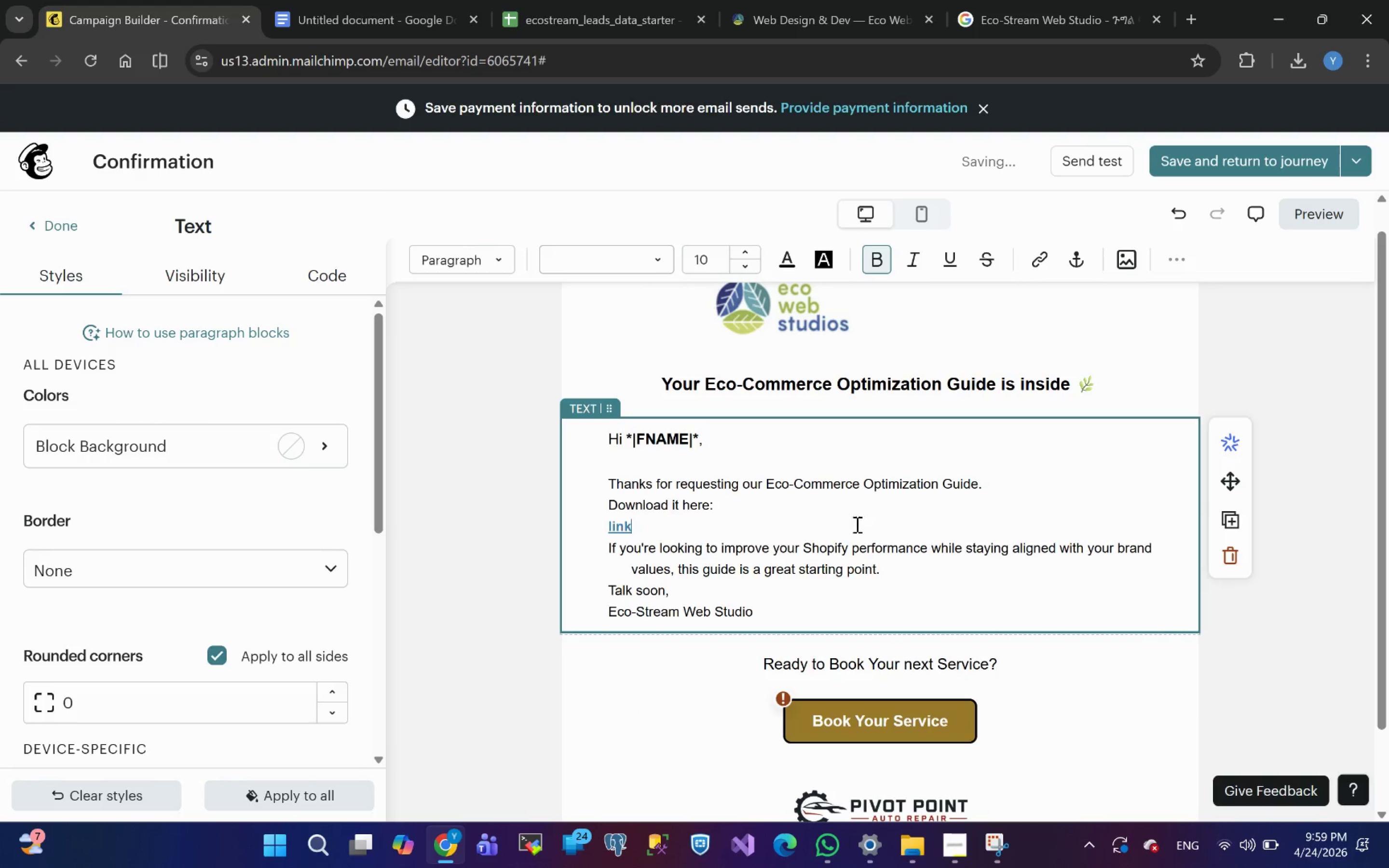 
mouse_move([968, 540])
 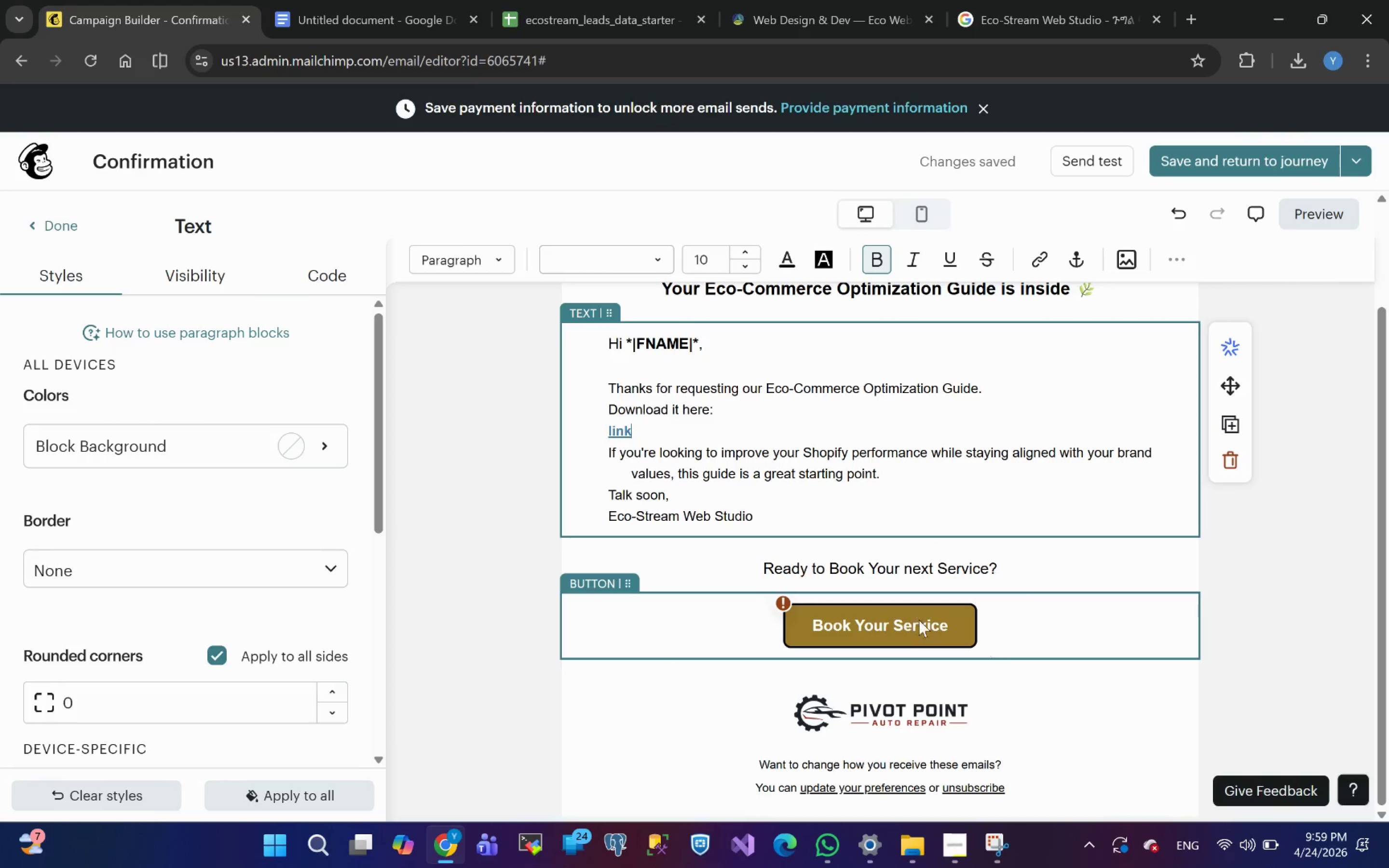 
left_click([1068, 581])
 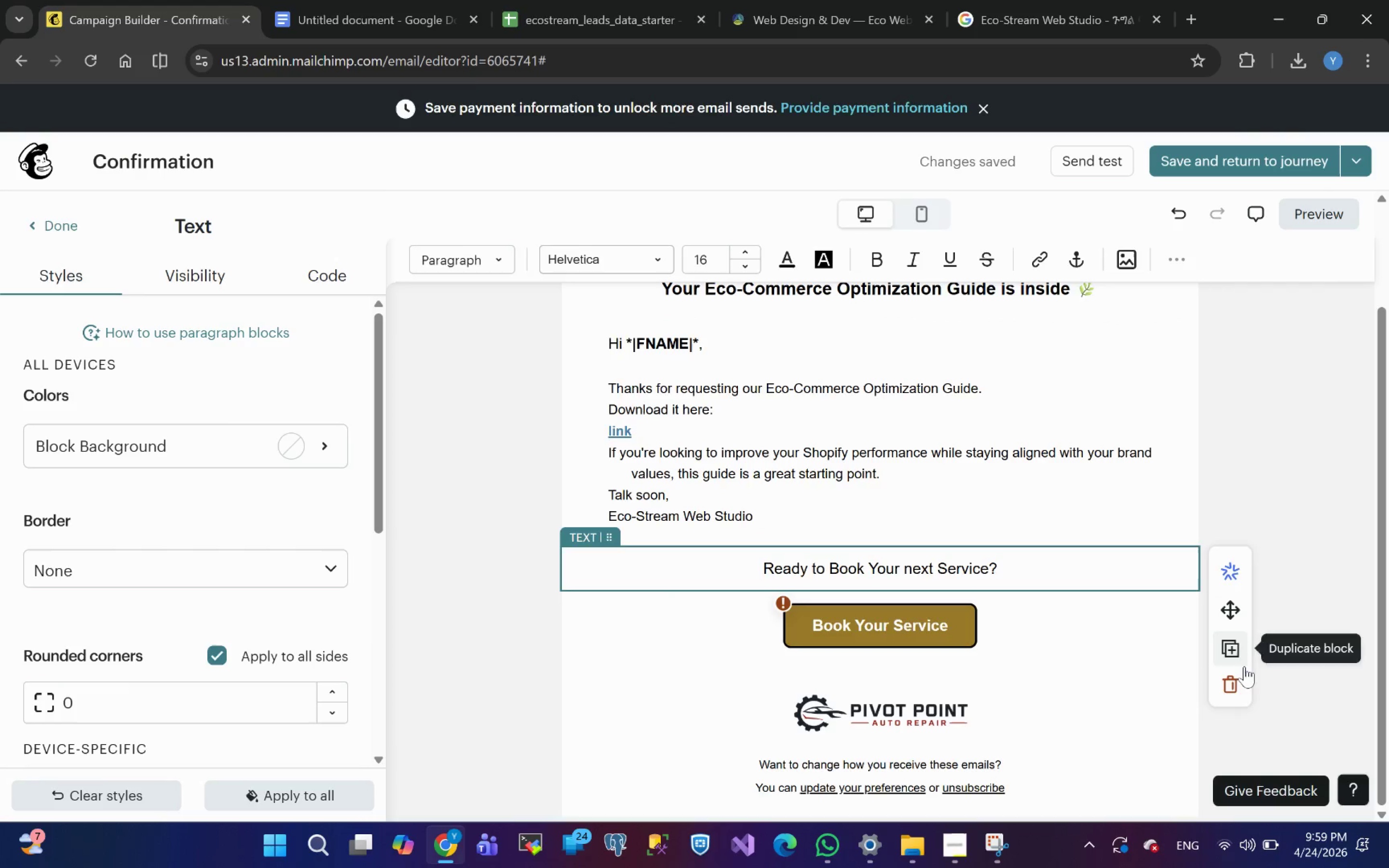 
left_click([1228, 693])
 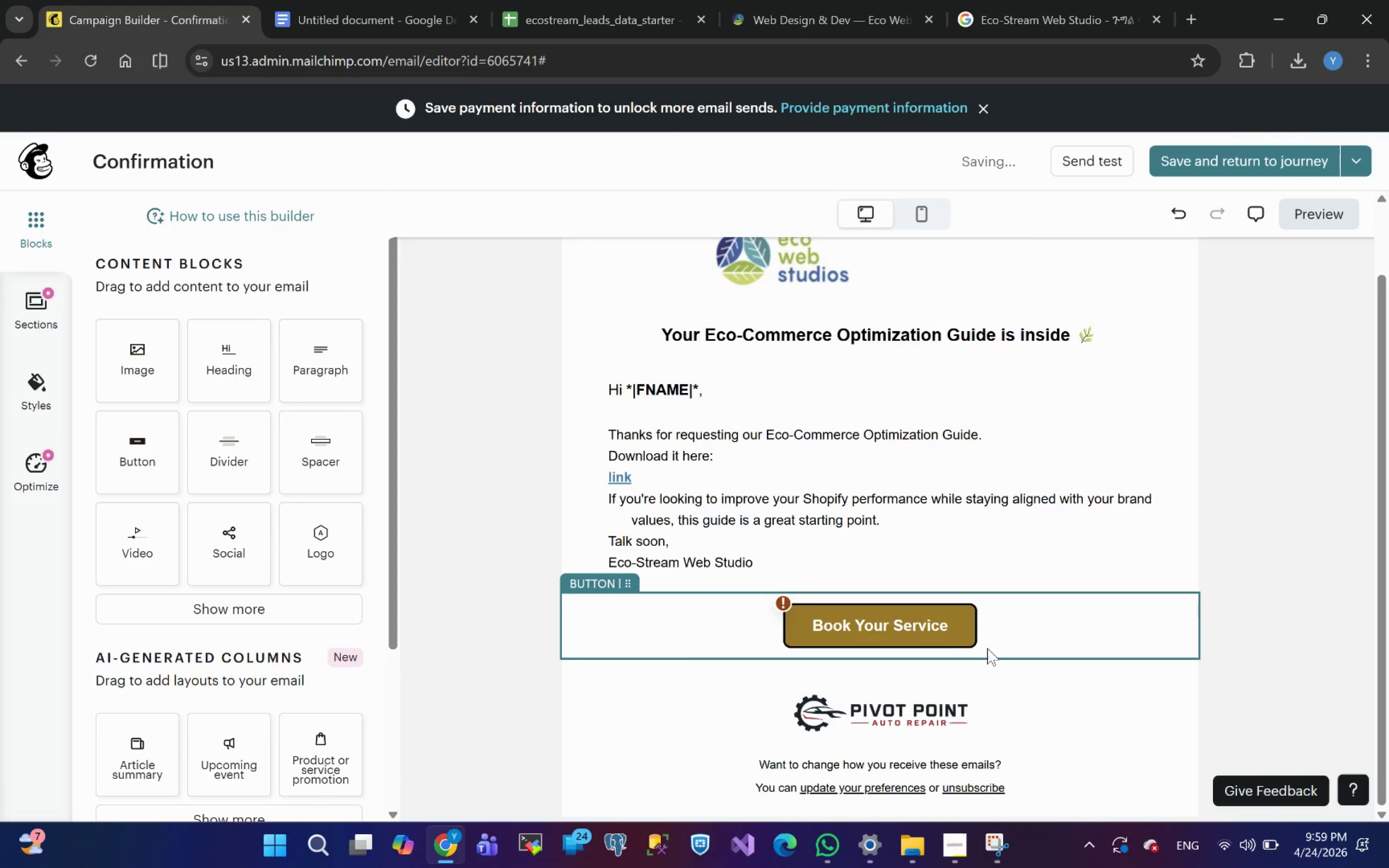 
left_click([939, 637])
 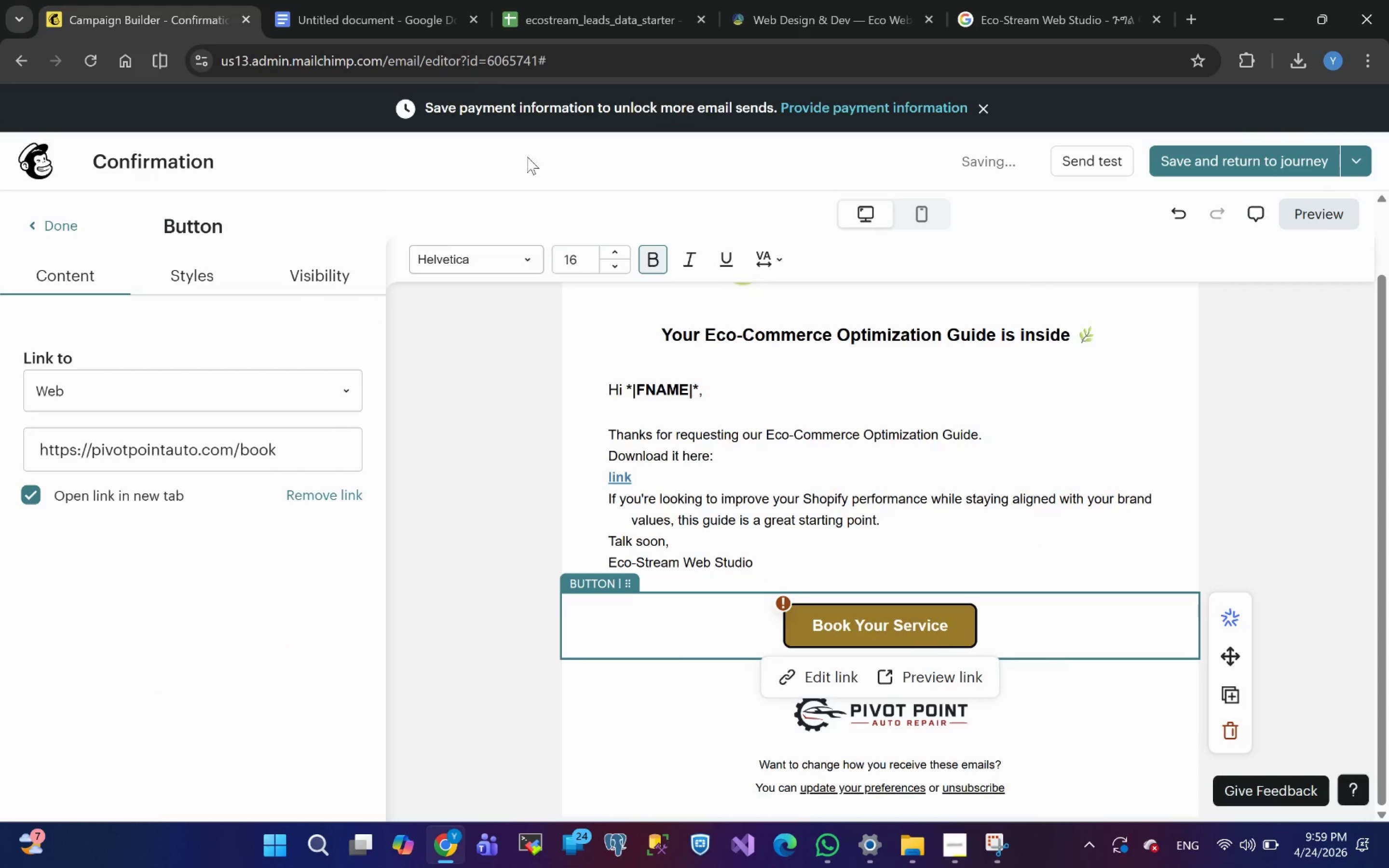 
left_click([368, 6])
 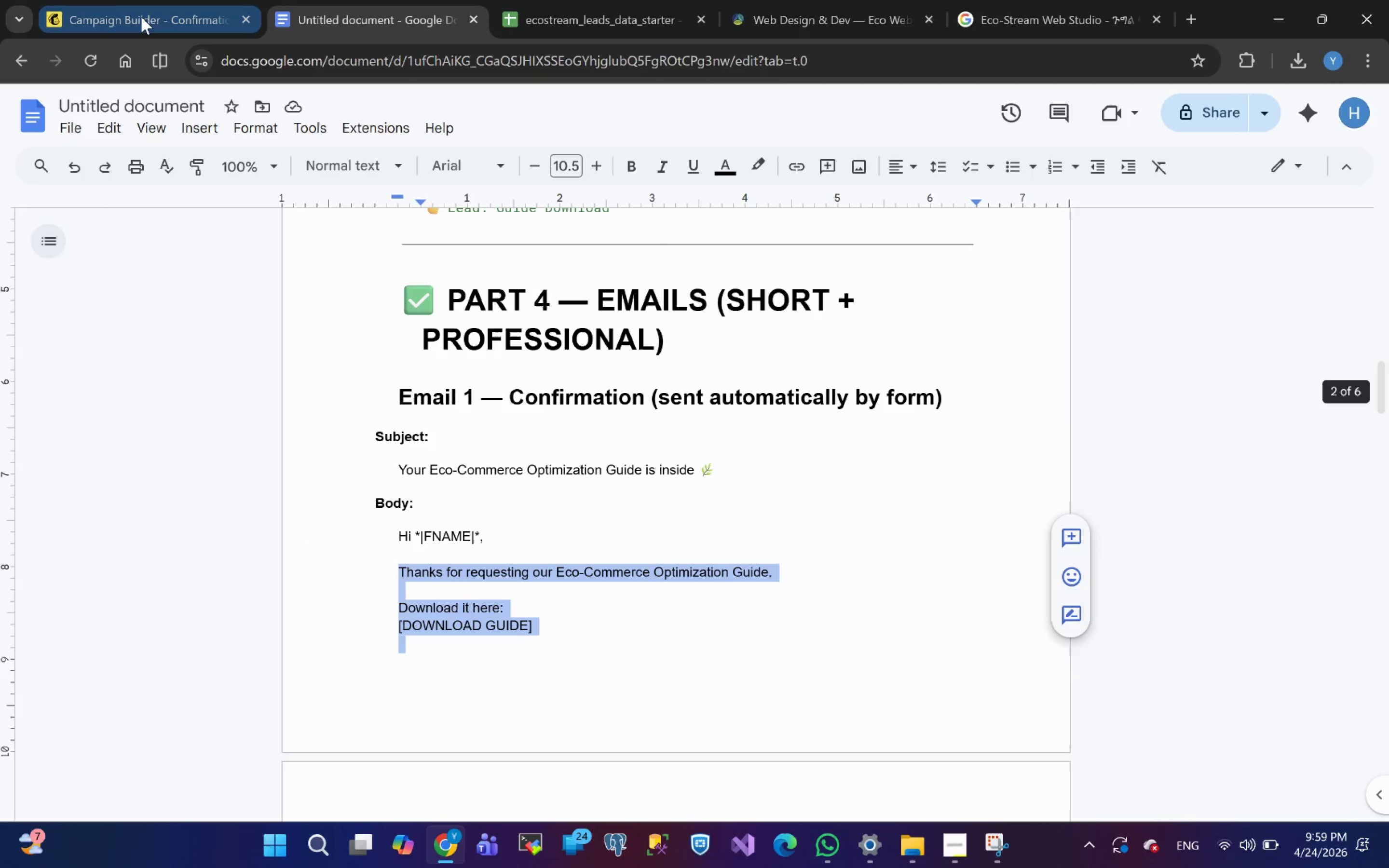 
wait(5.04)
 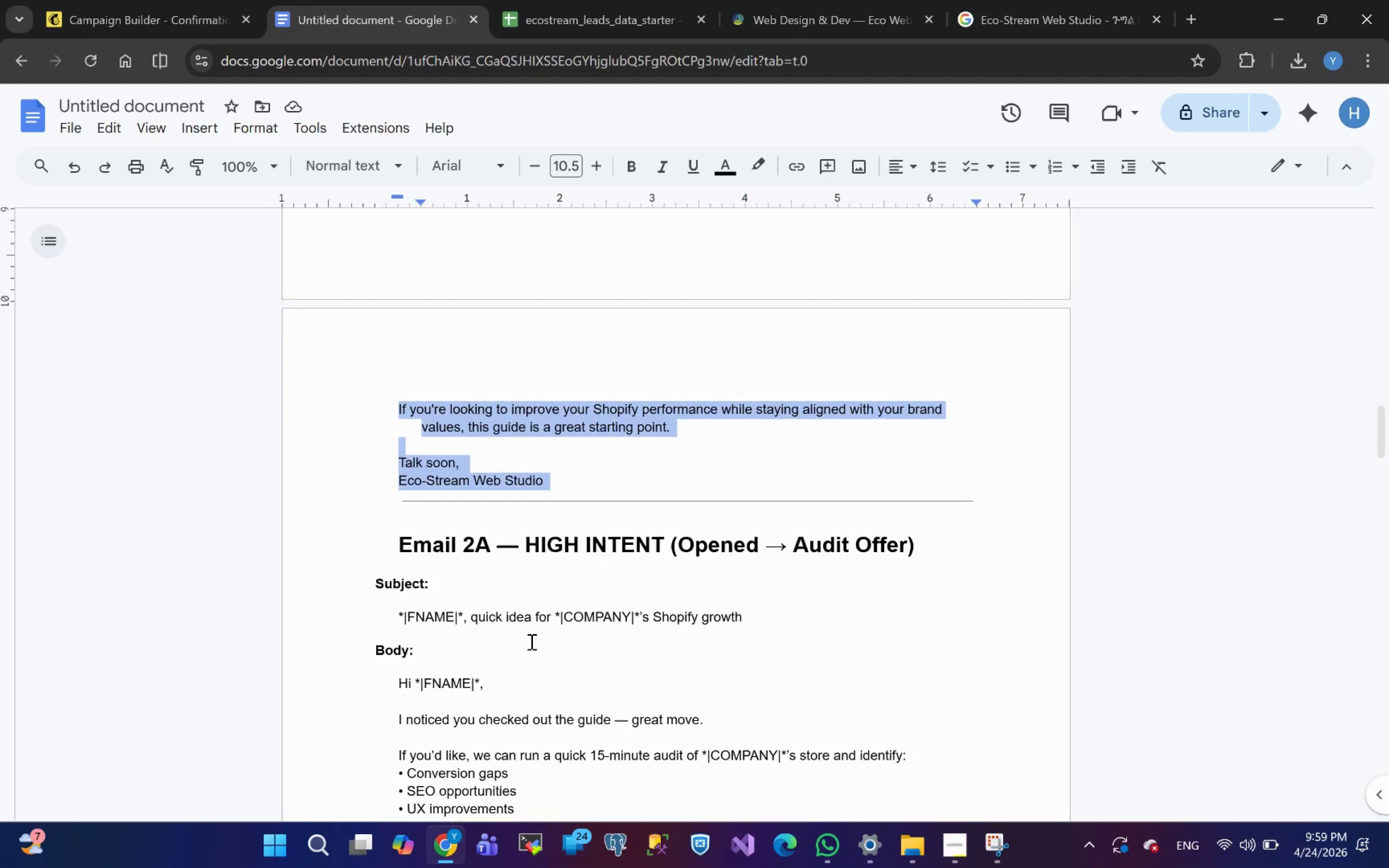 
left_click([188, 22])
 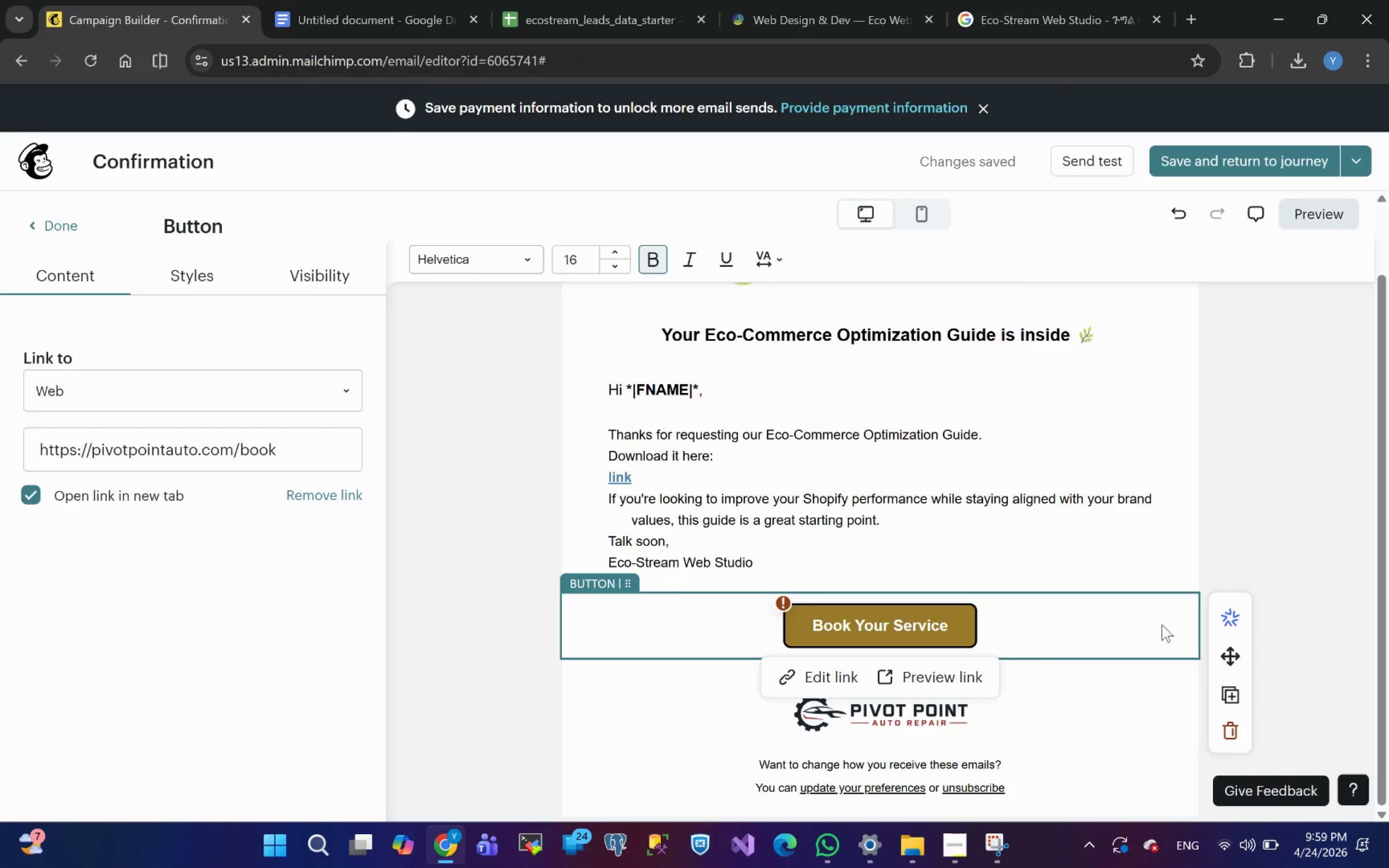 
left_click([1223, 729])
 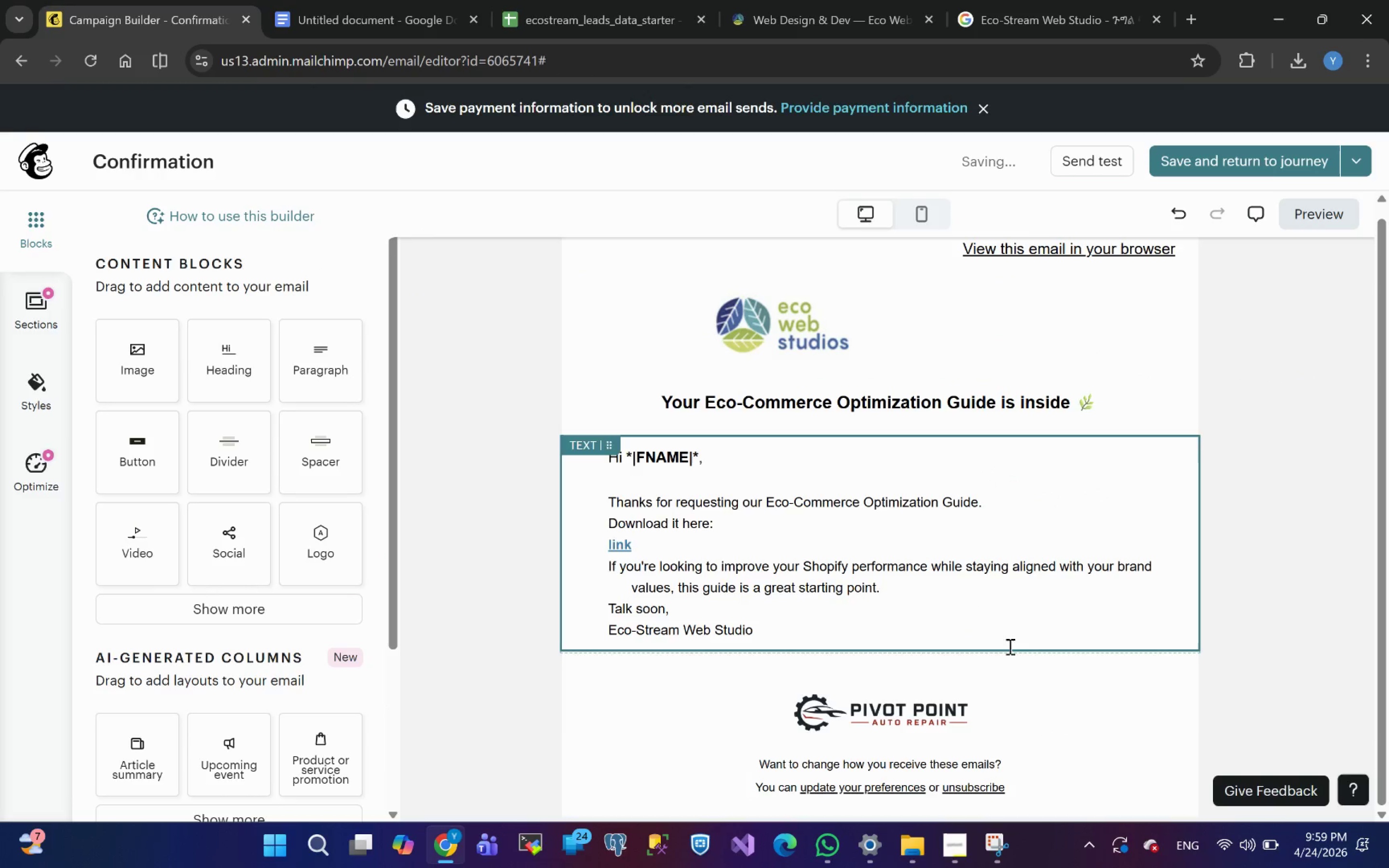 
left_click([923, 705])
 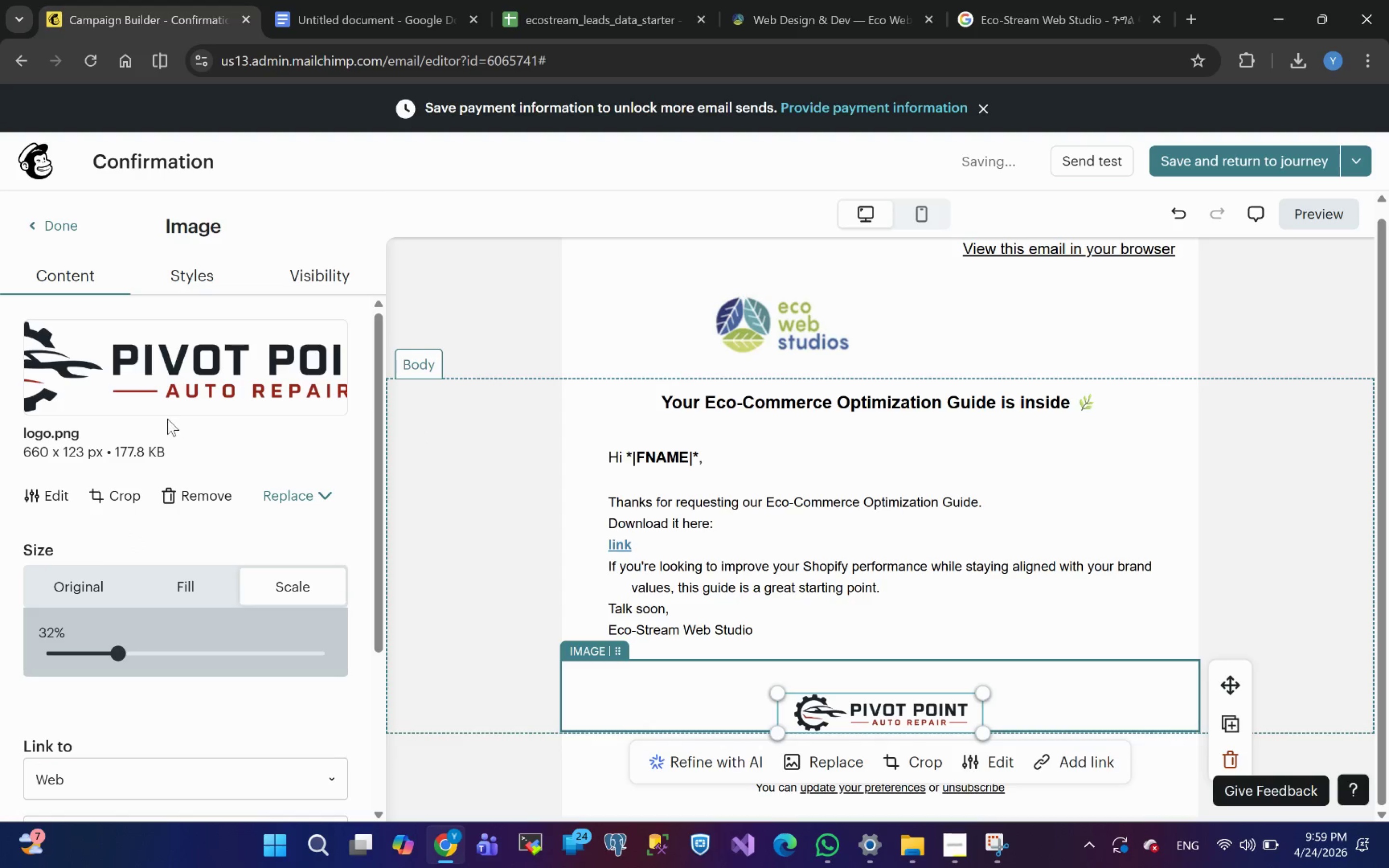 
left_click([279, 499])
 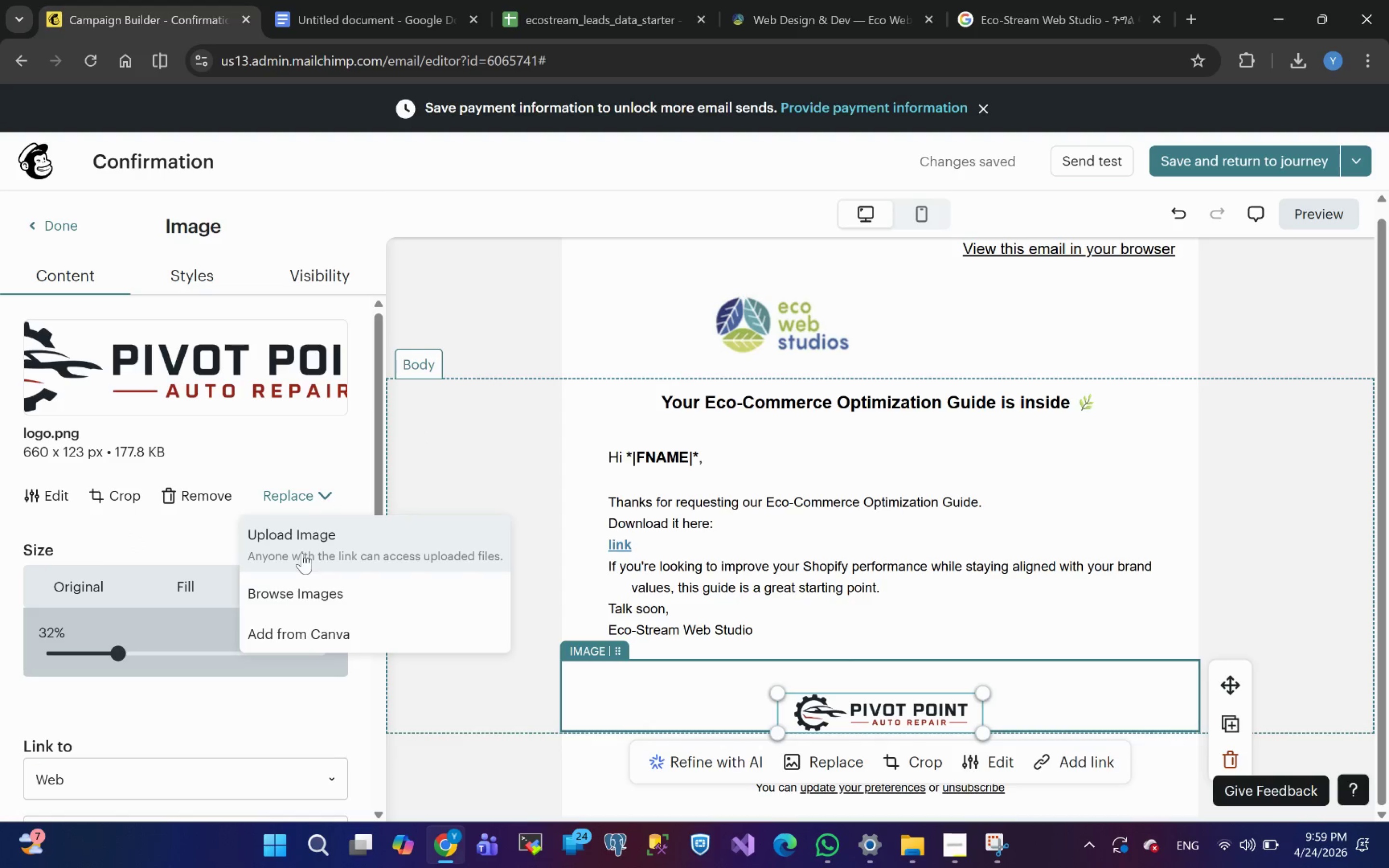 
left_click([302, 553])
 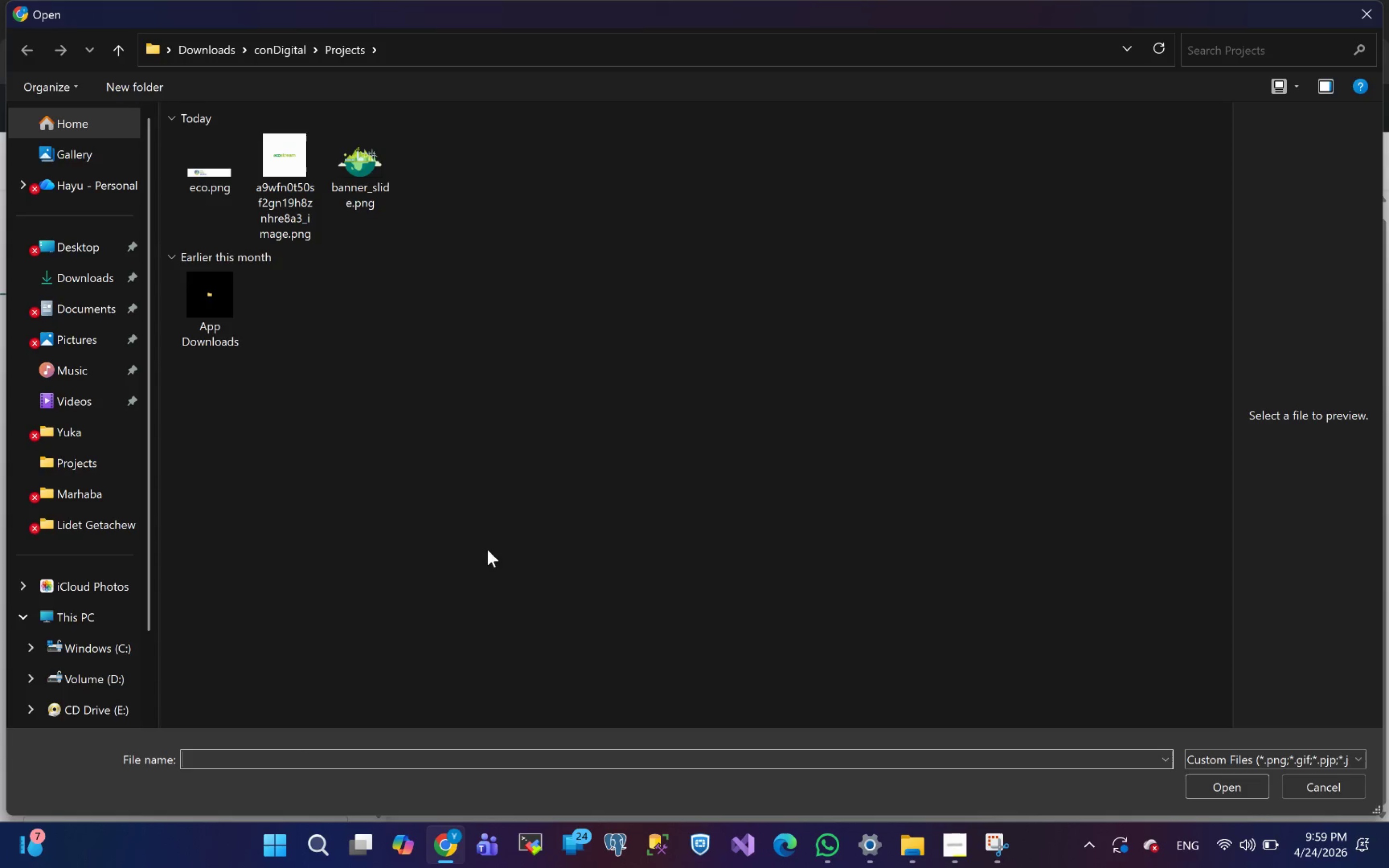 
wait(6.78)
 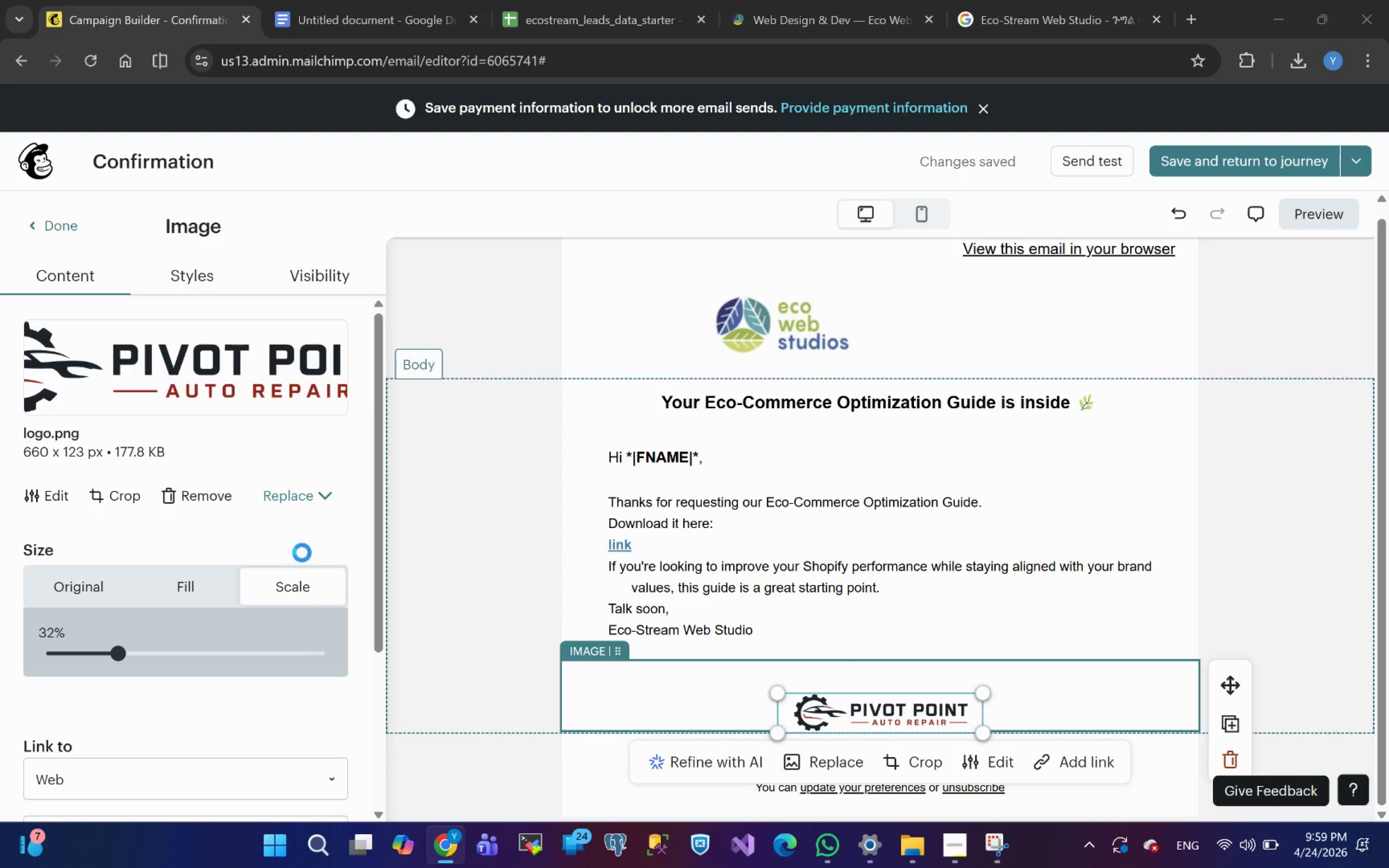 
left_click([372, 155])
 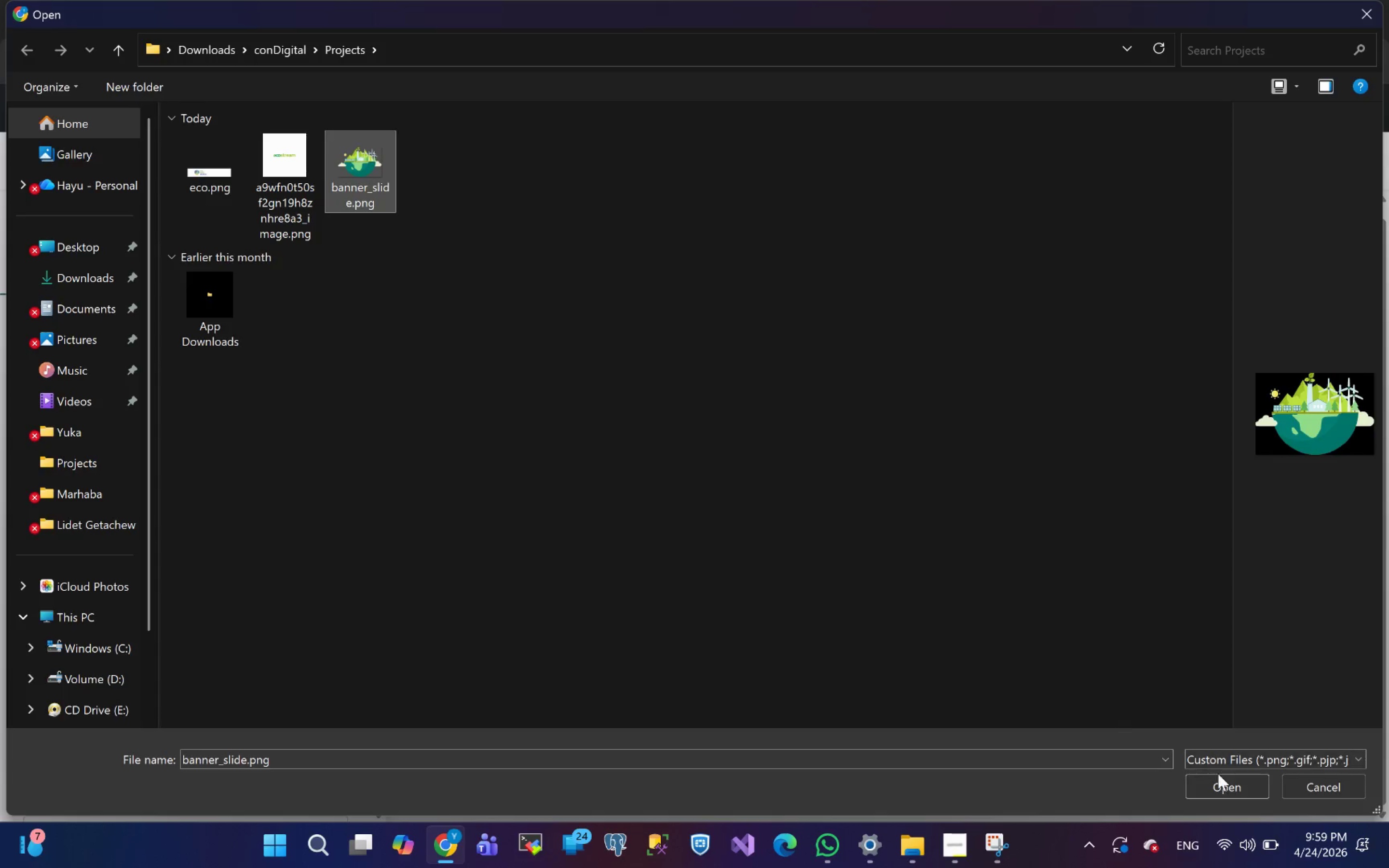 
left_click([1221, 783])
 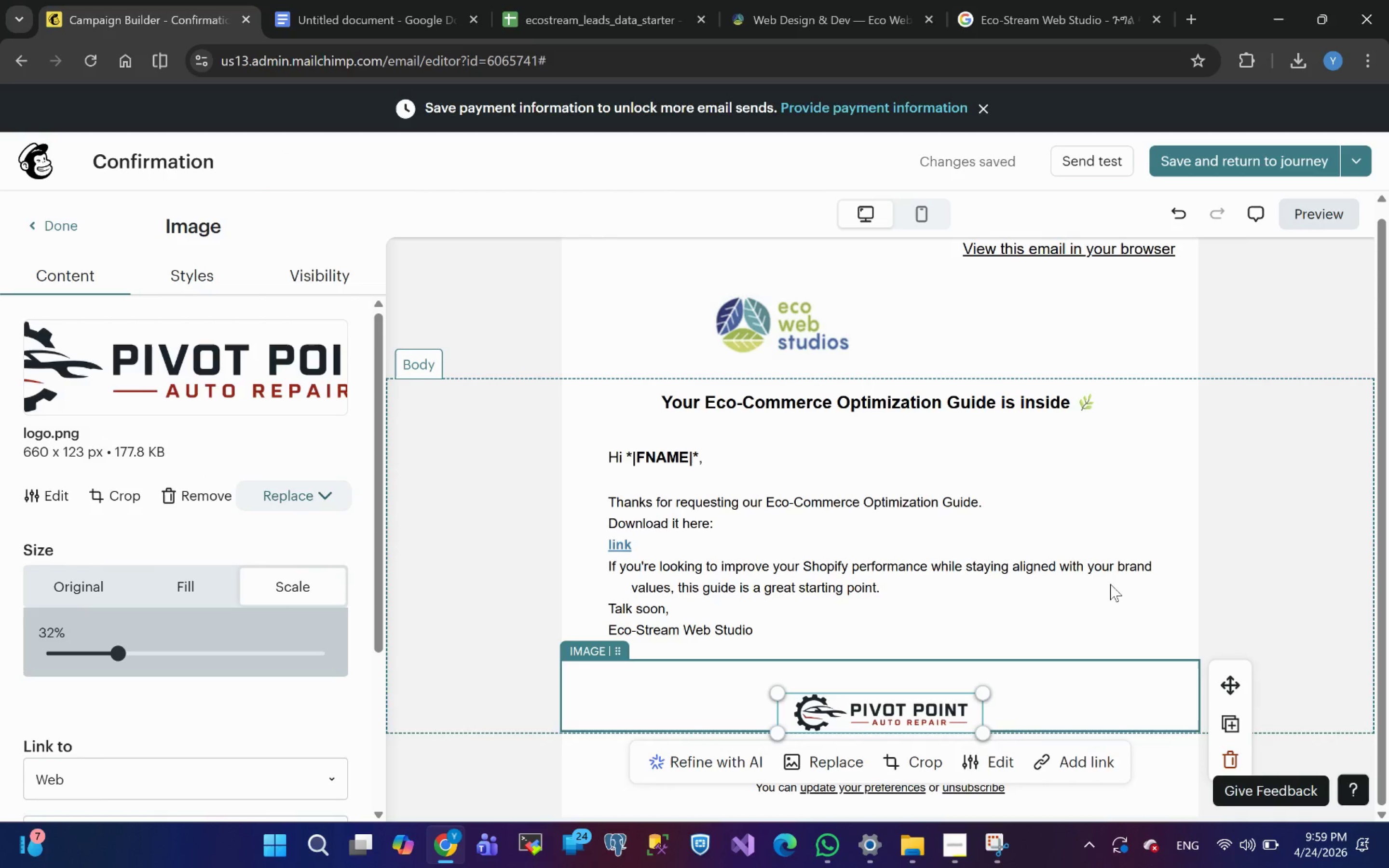 
wait(8.97)
 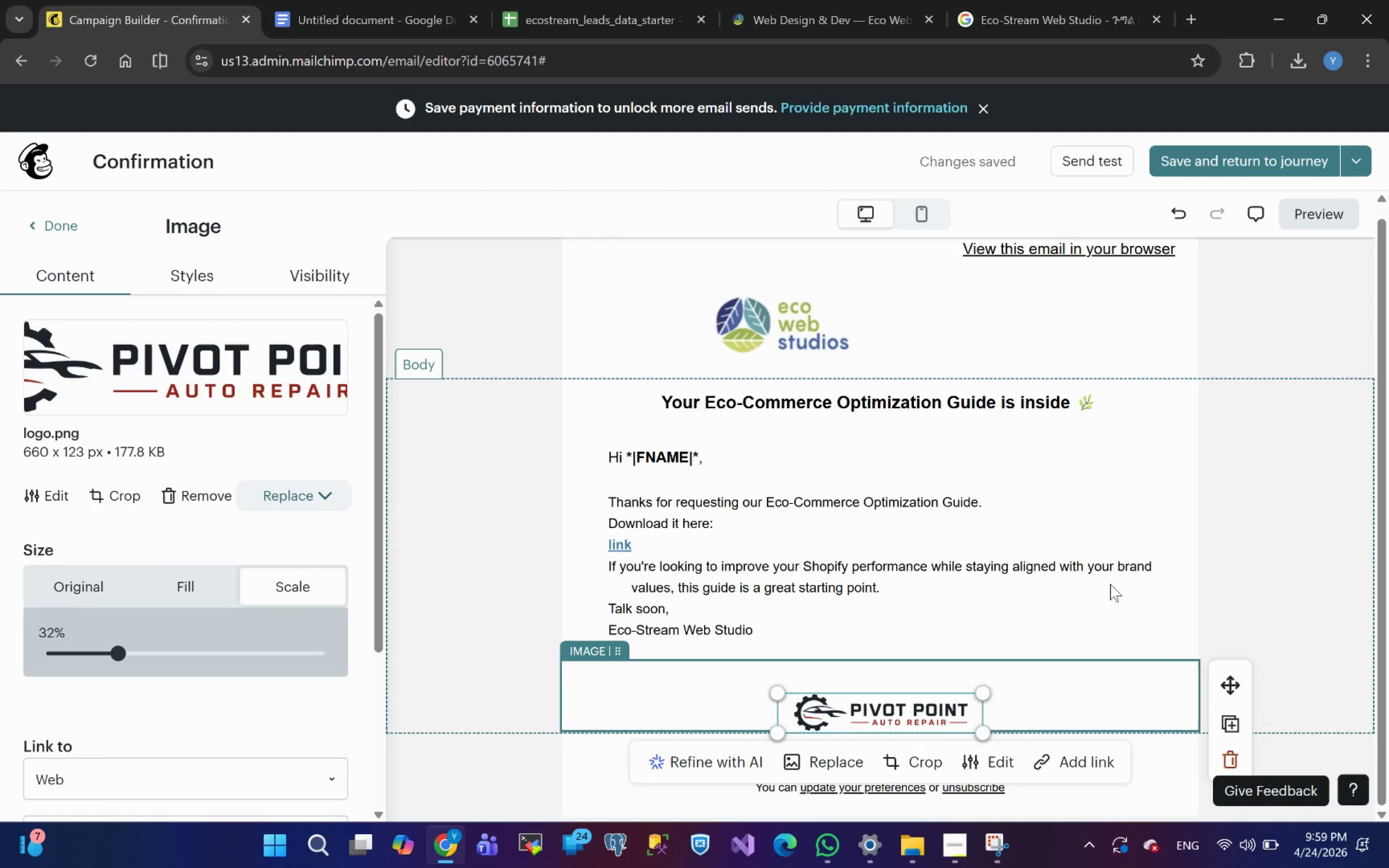 
left_click_drag(start_coordinate=[983, 588], to_coordinate=[934, 712])
 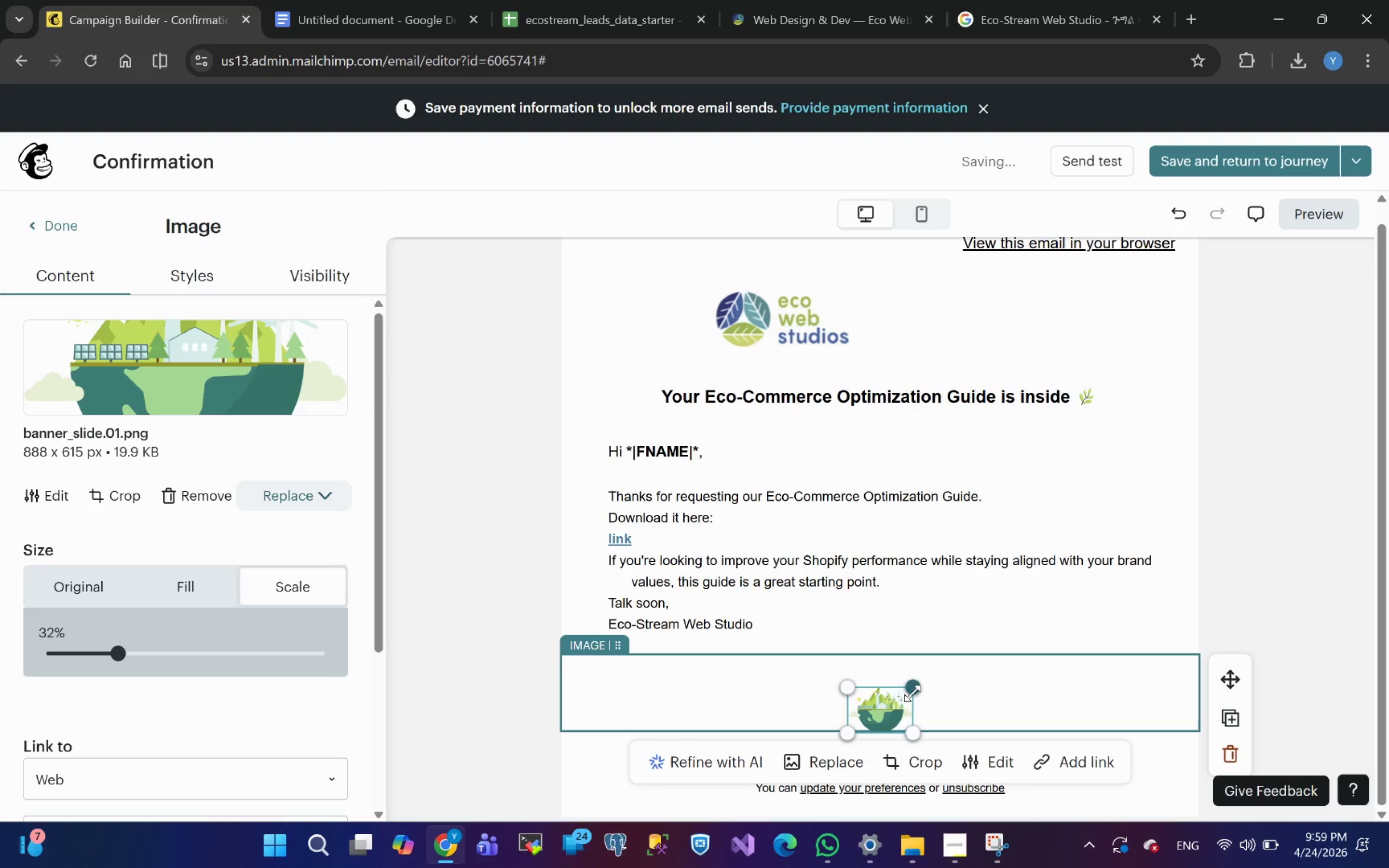 
left_click_drag(start_coordinate=[912, 692], to_coordinate=[918, 695])
 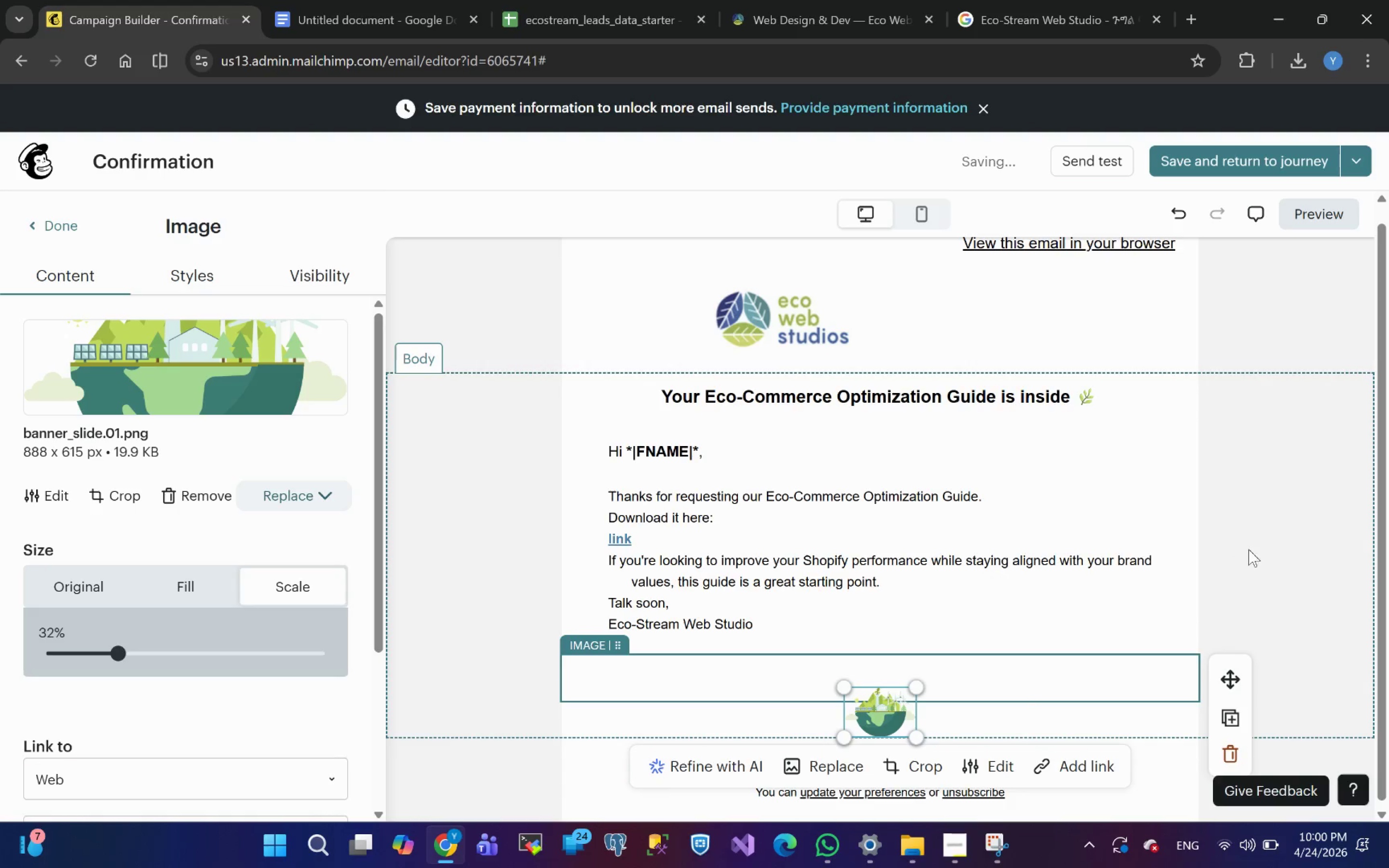 
left_click([1259, 550])
 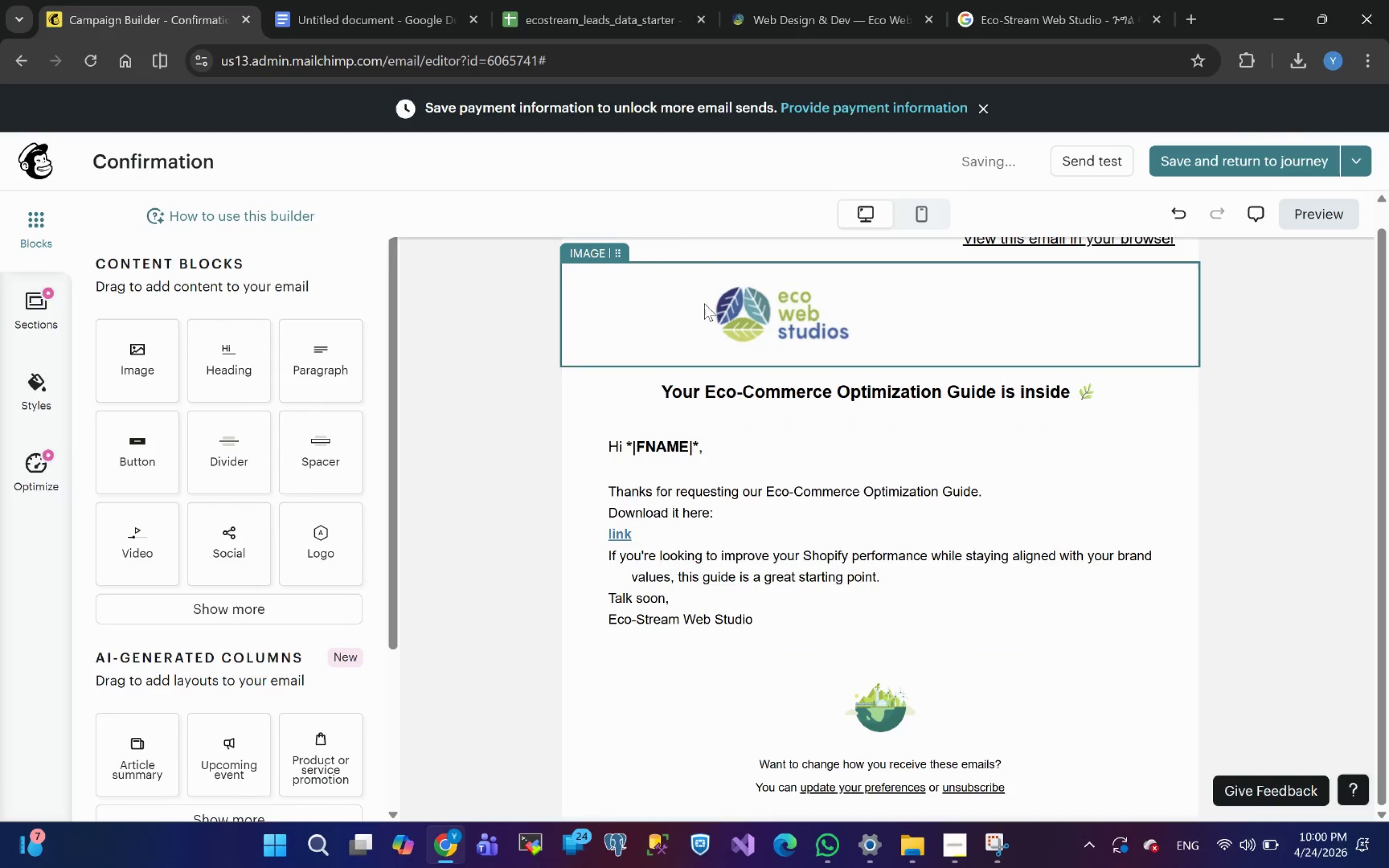 
wait(6.66)
 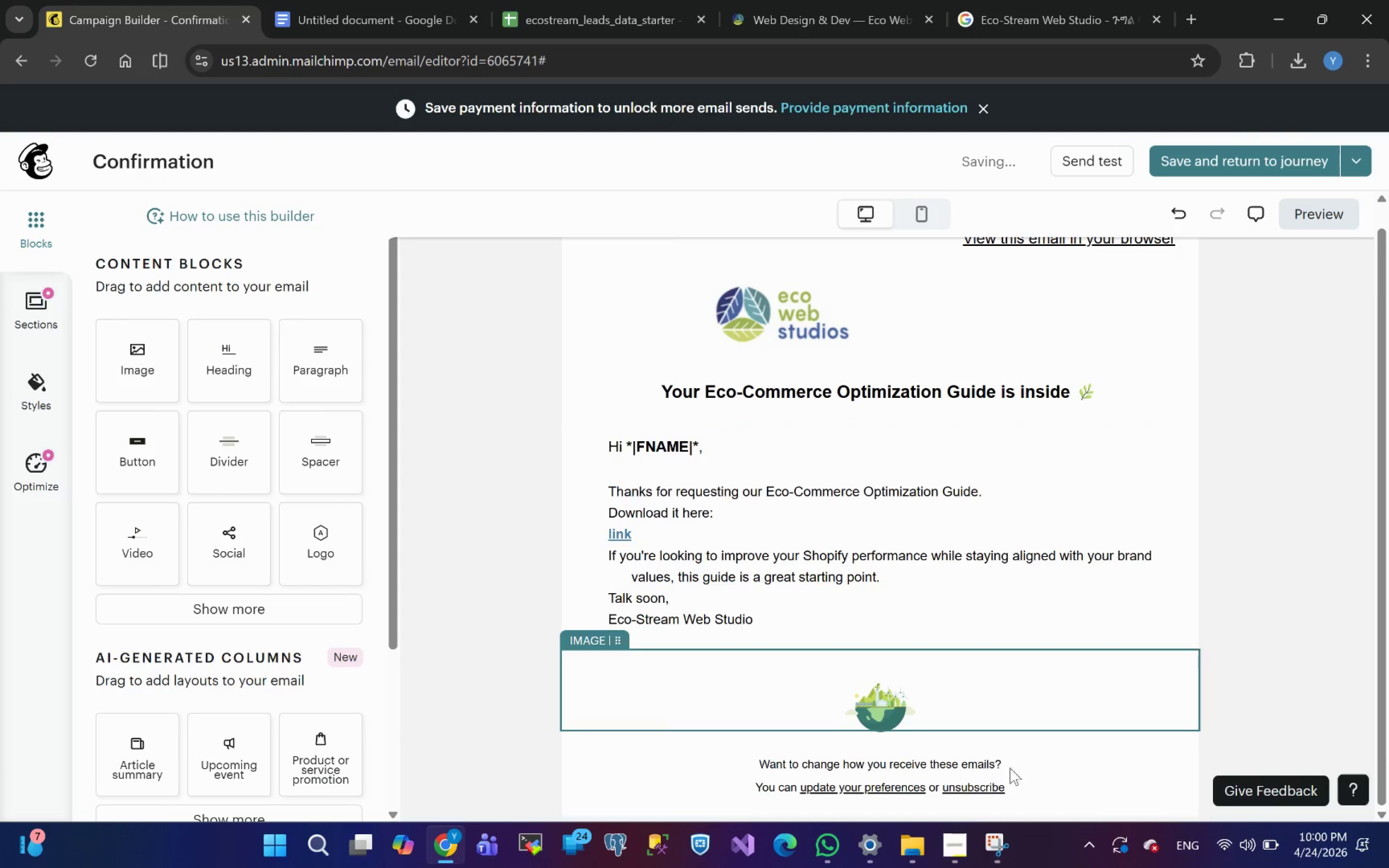 
left_click([844, 13])
 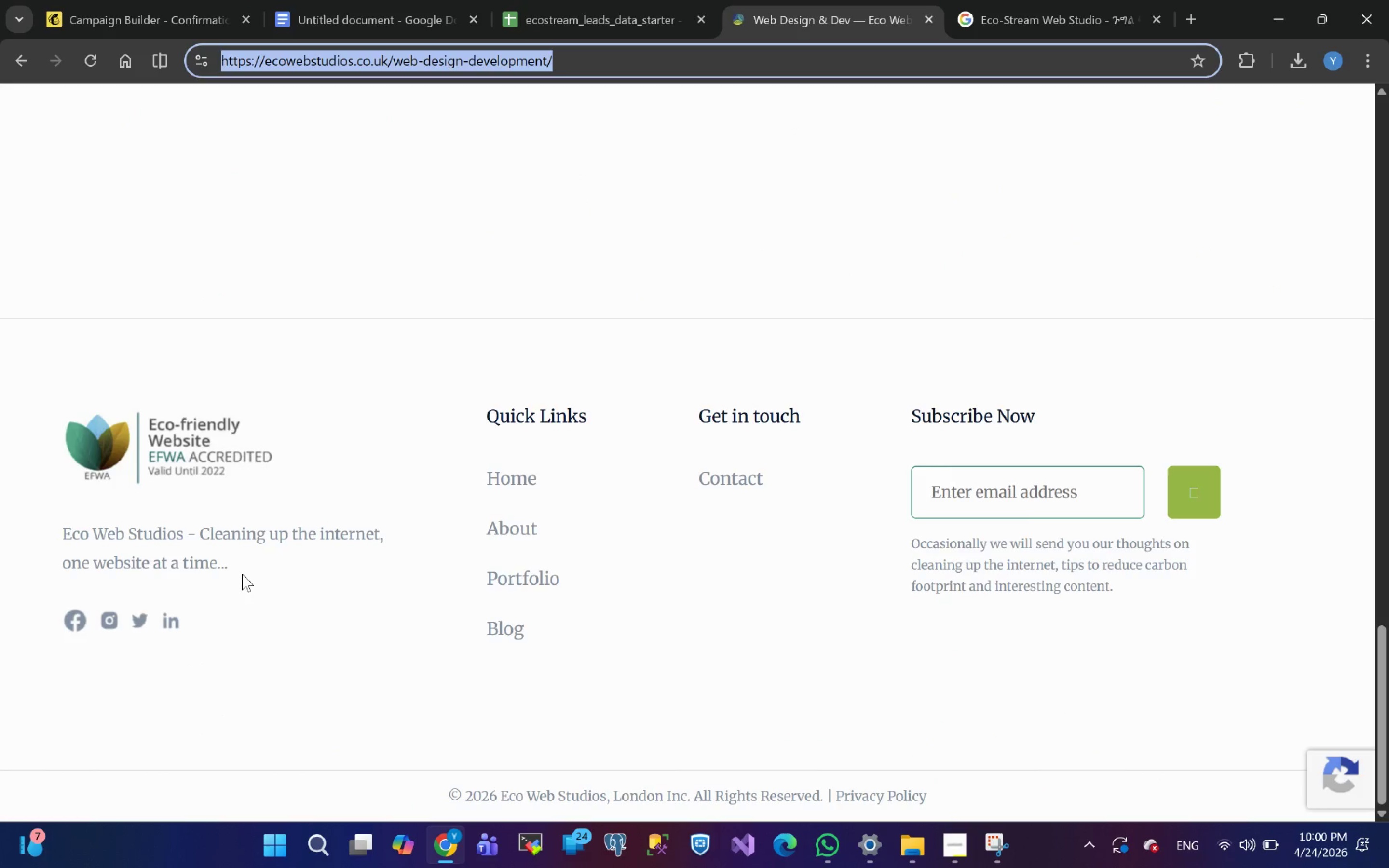 
wait(9.13)
 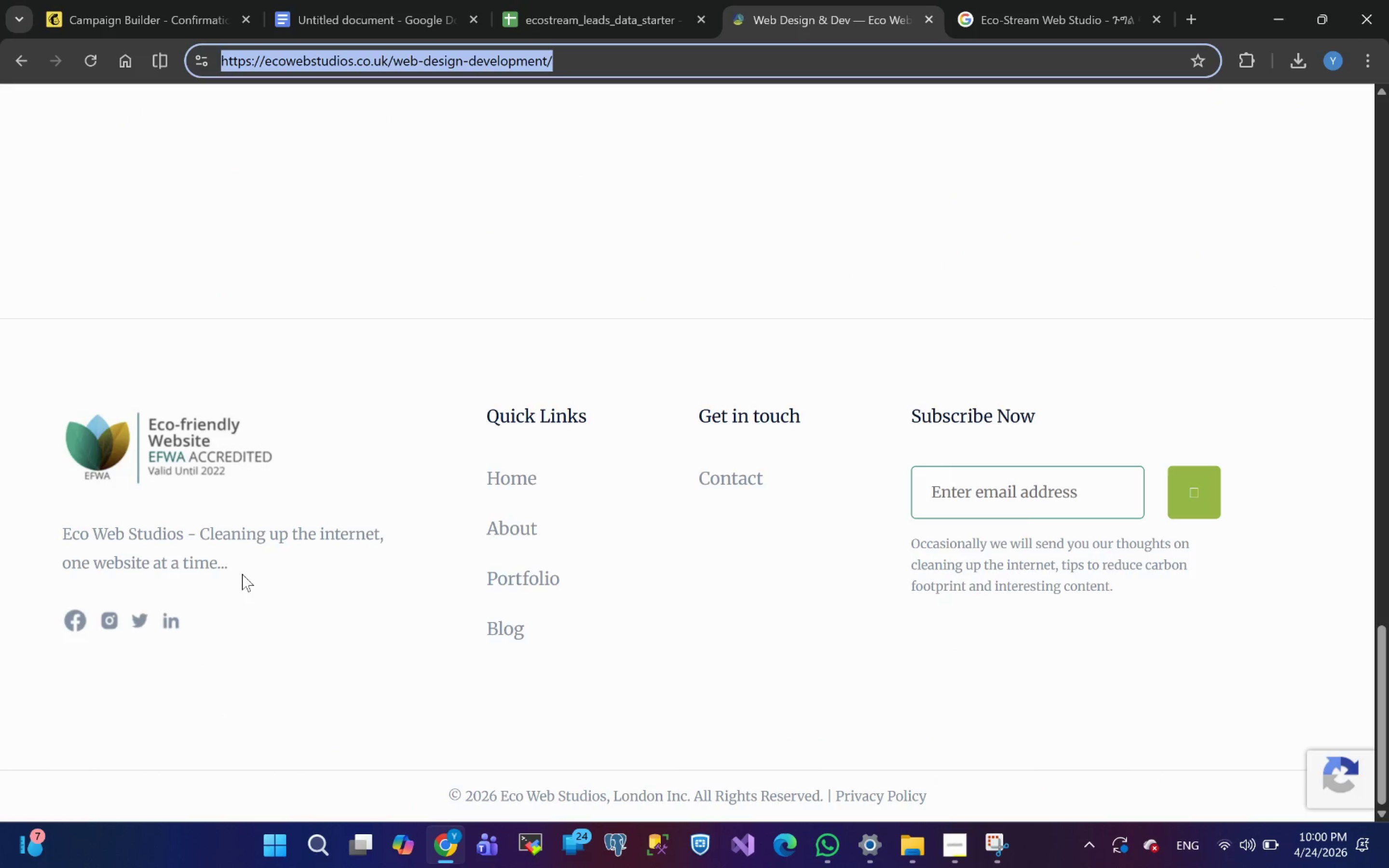 
left_click_drag(start_coordinate=[258, 566], to_coordinate=[39, 536])
 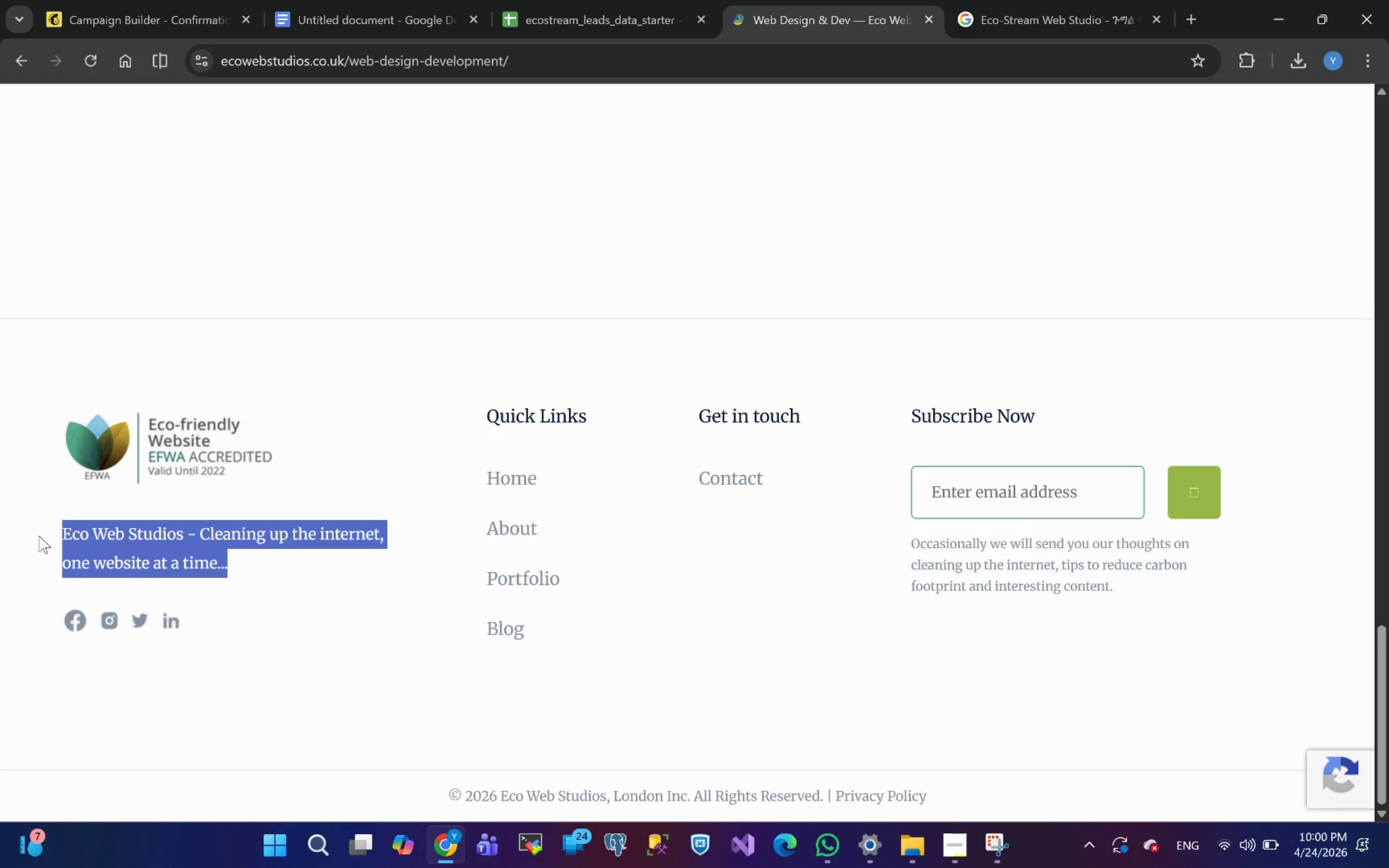 
key(Control+C)
 